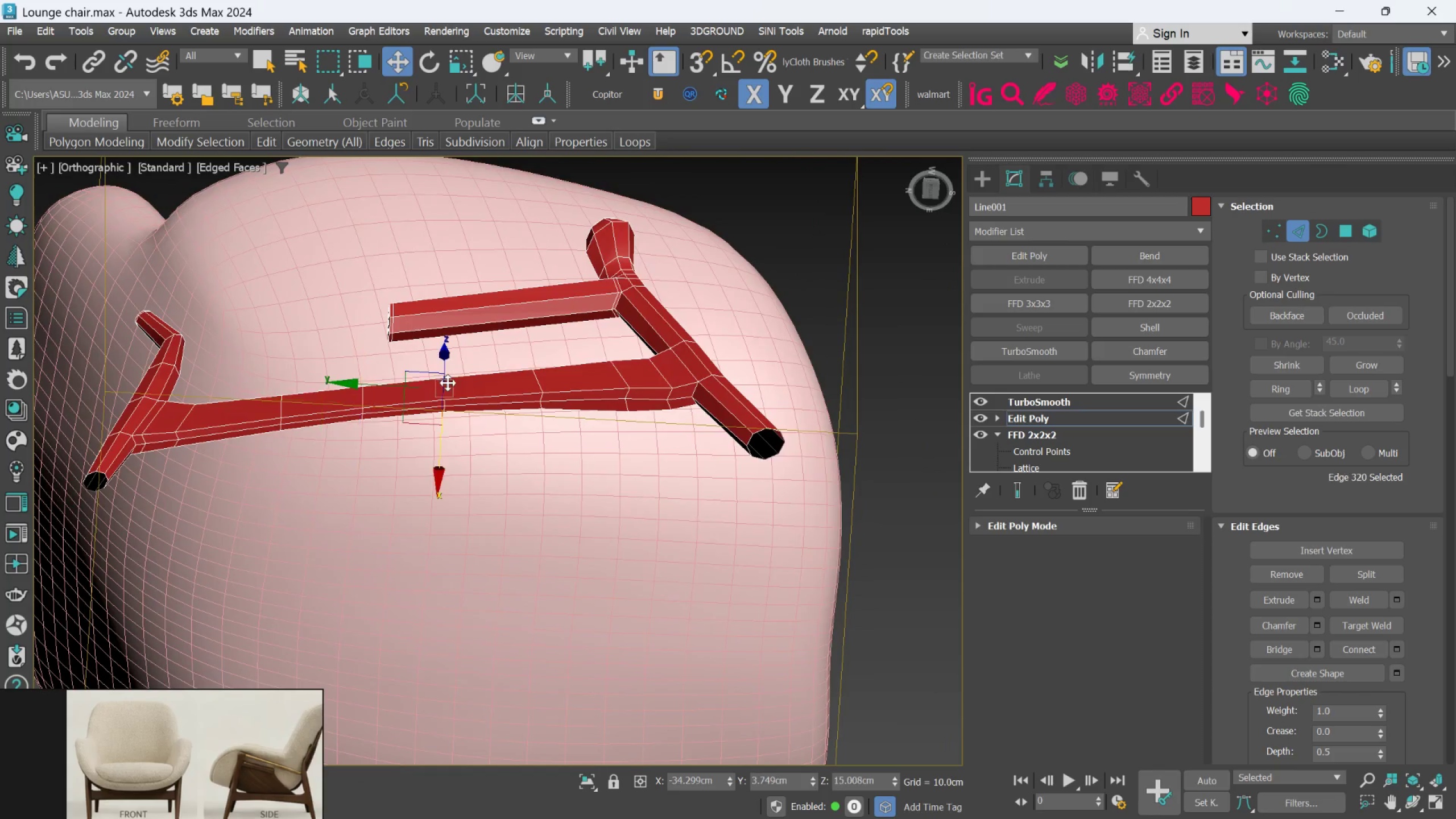 
scroll: coordinate [419, 362], scroll_direction: down, amount: 2.0
 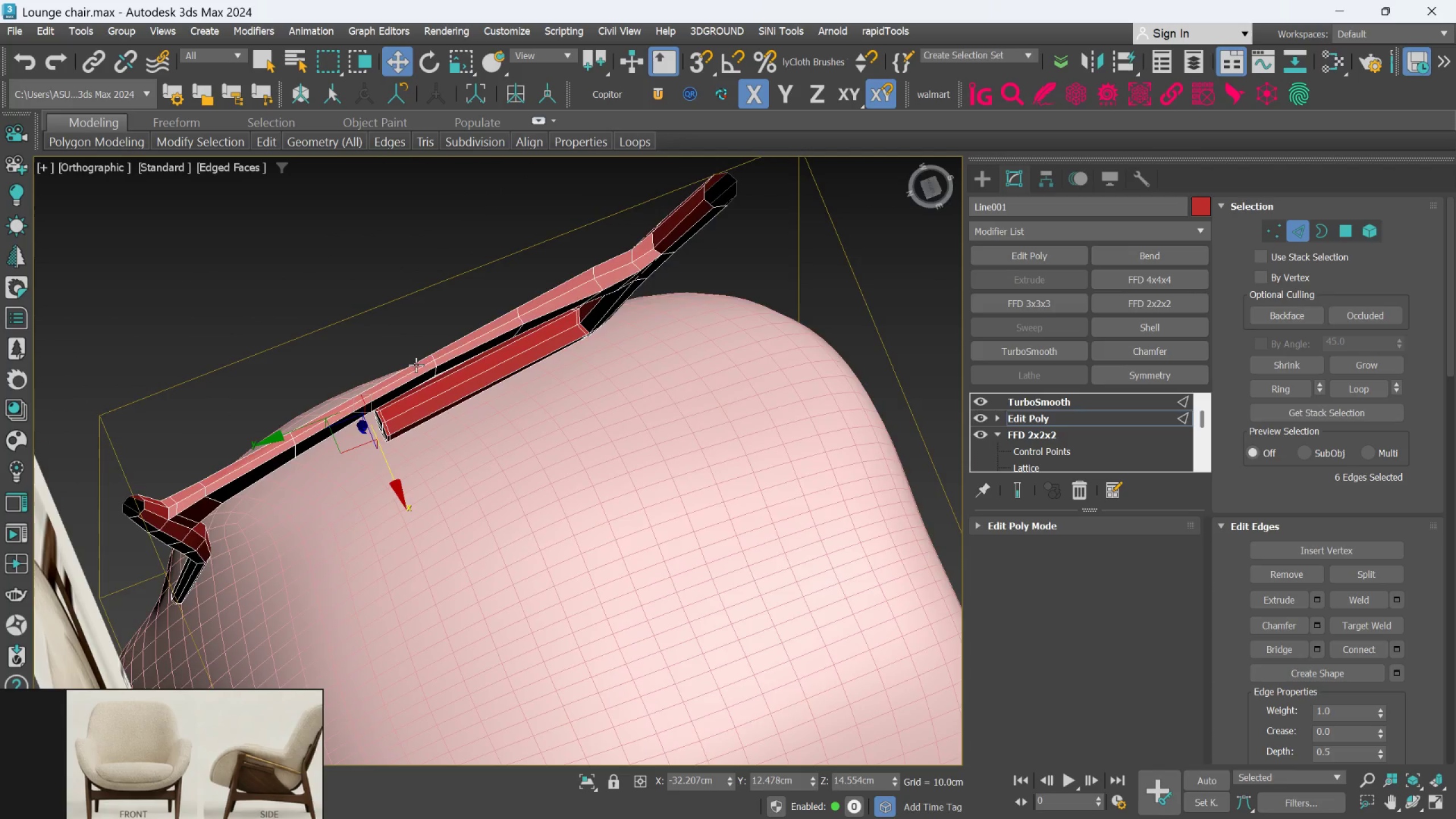 
double_click([448, 383])
 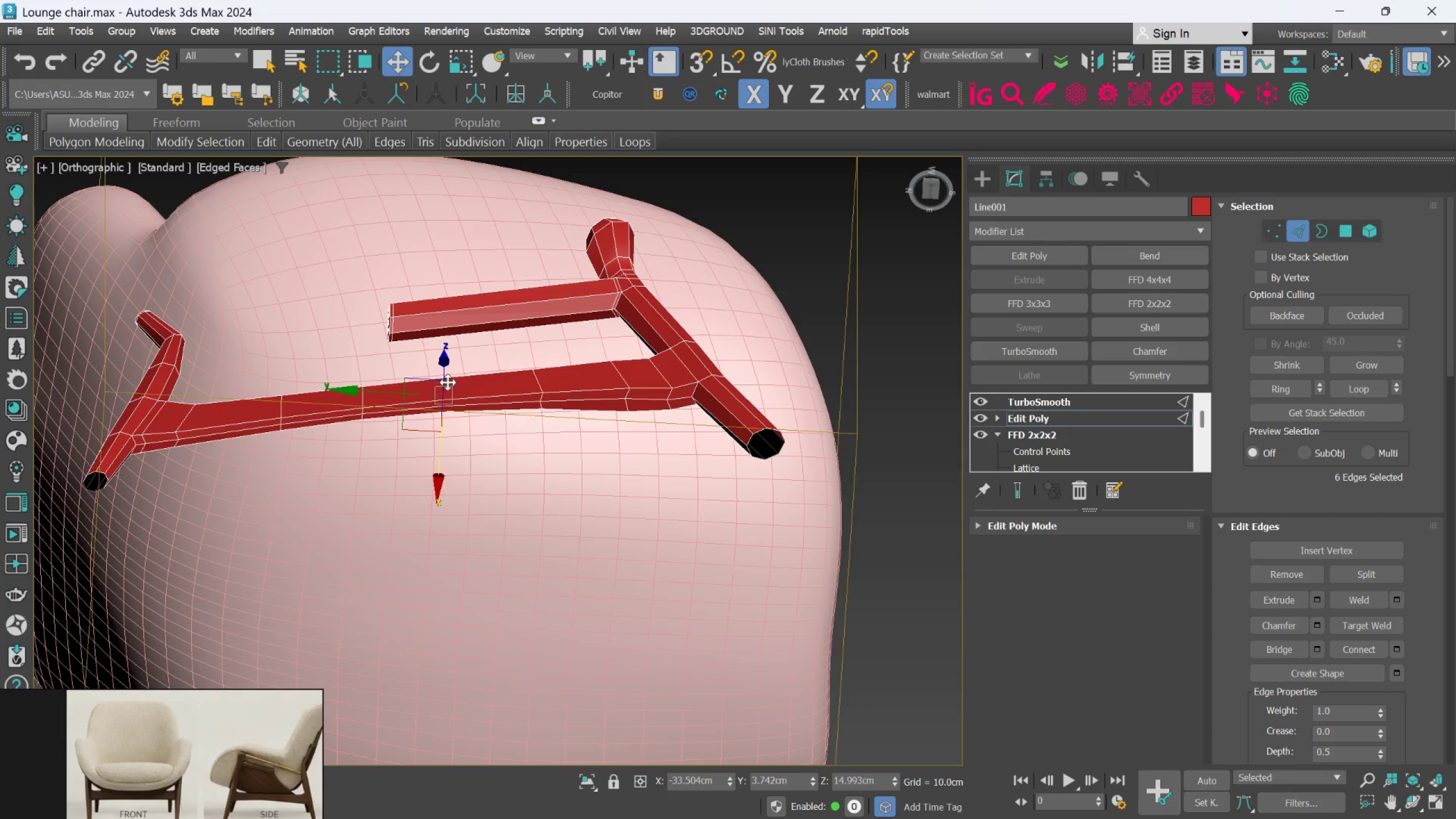 
hold_key(key=AltLeft, duration=0.5)
 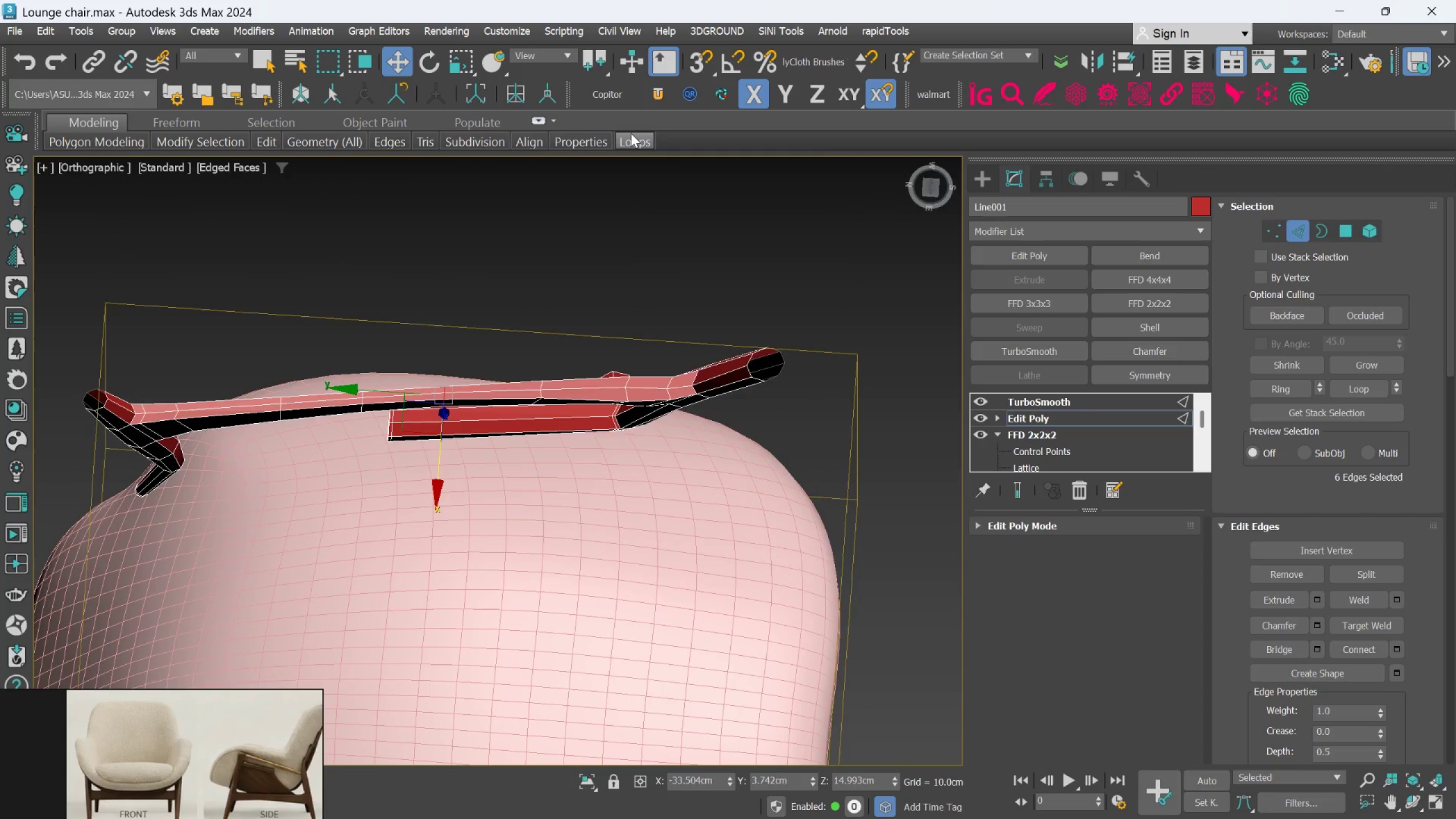 
left_click([631, 133])
 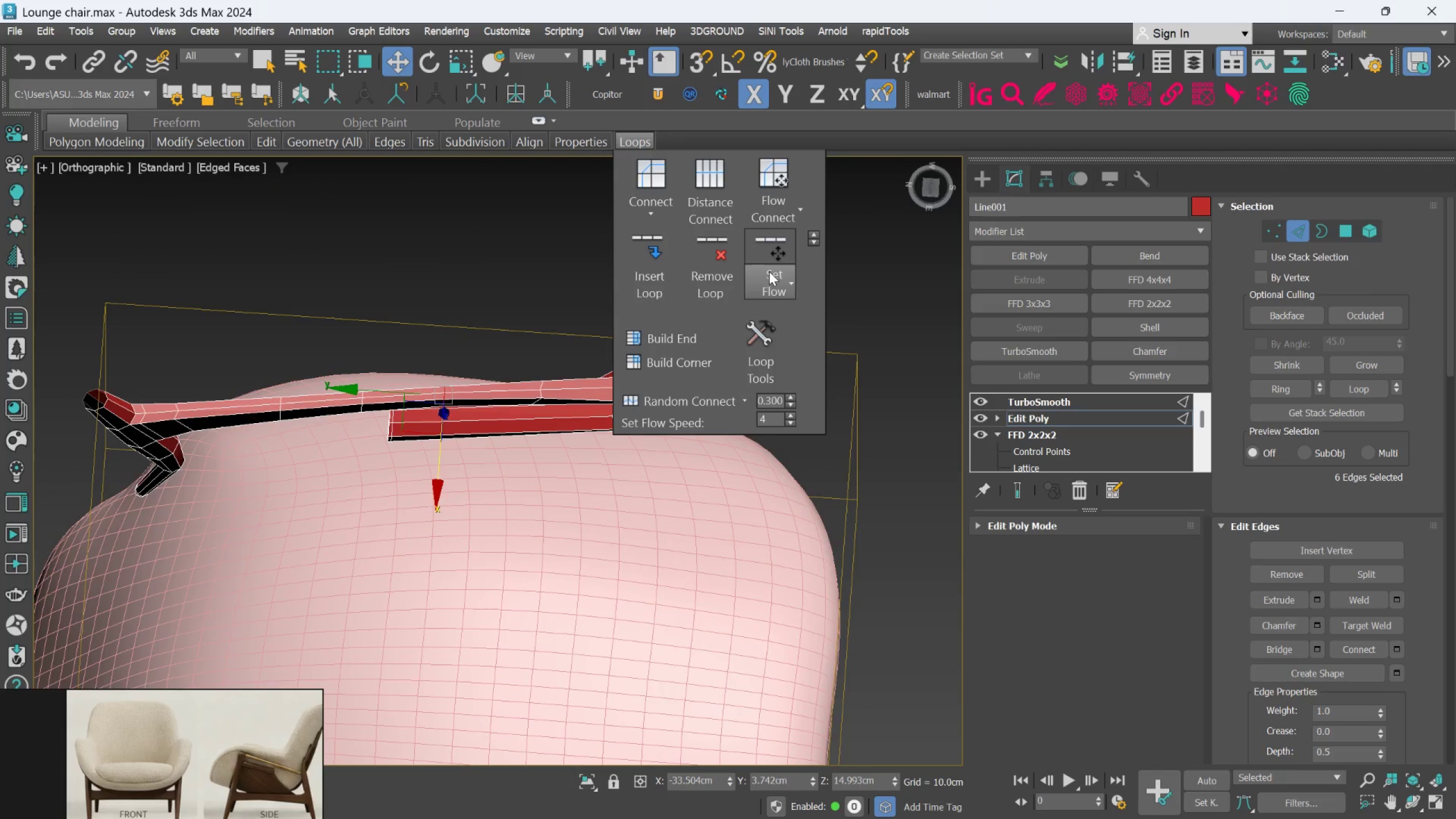 
left_click([770, 258])
 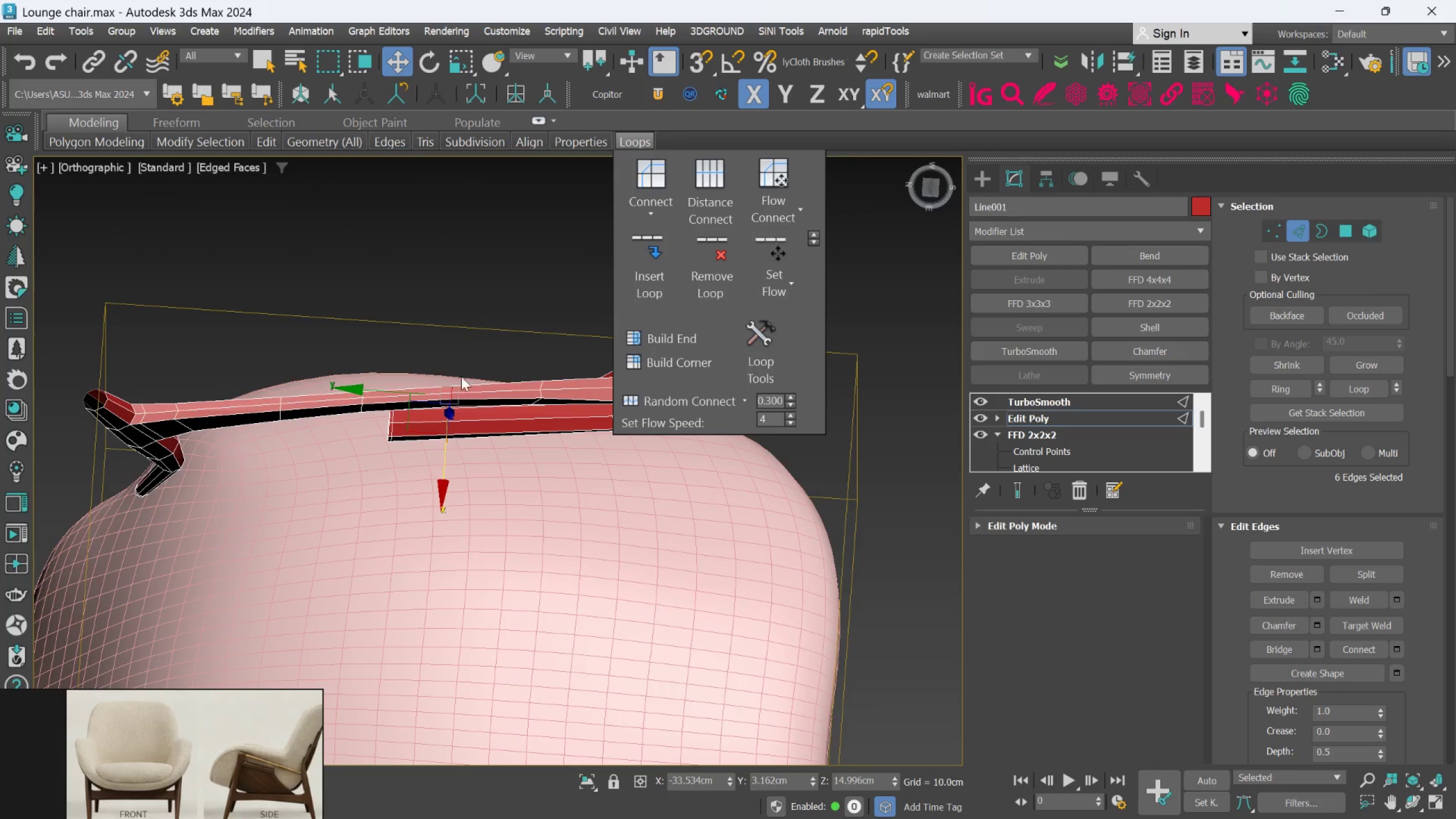 
hold_key(key=AltLeft, duration=0.69)
 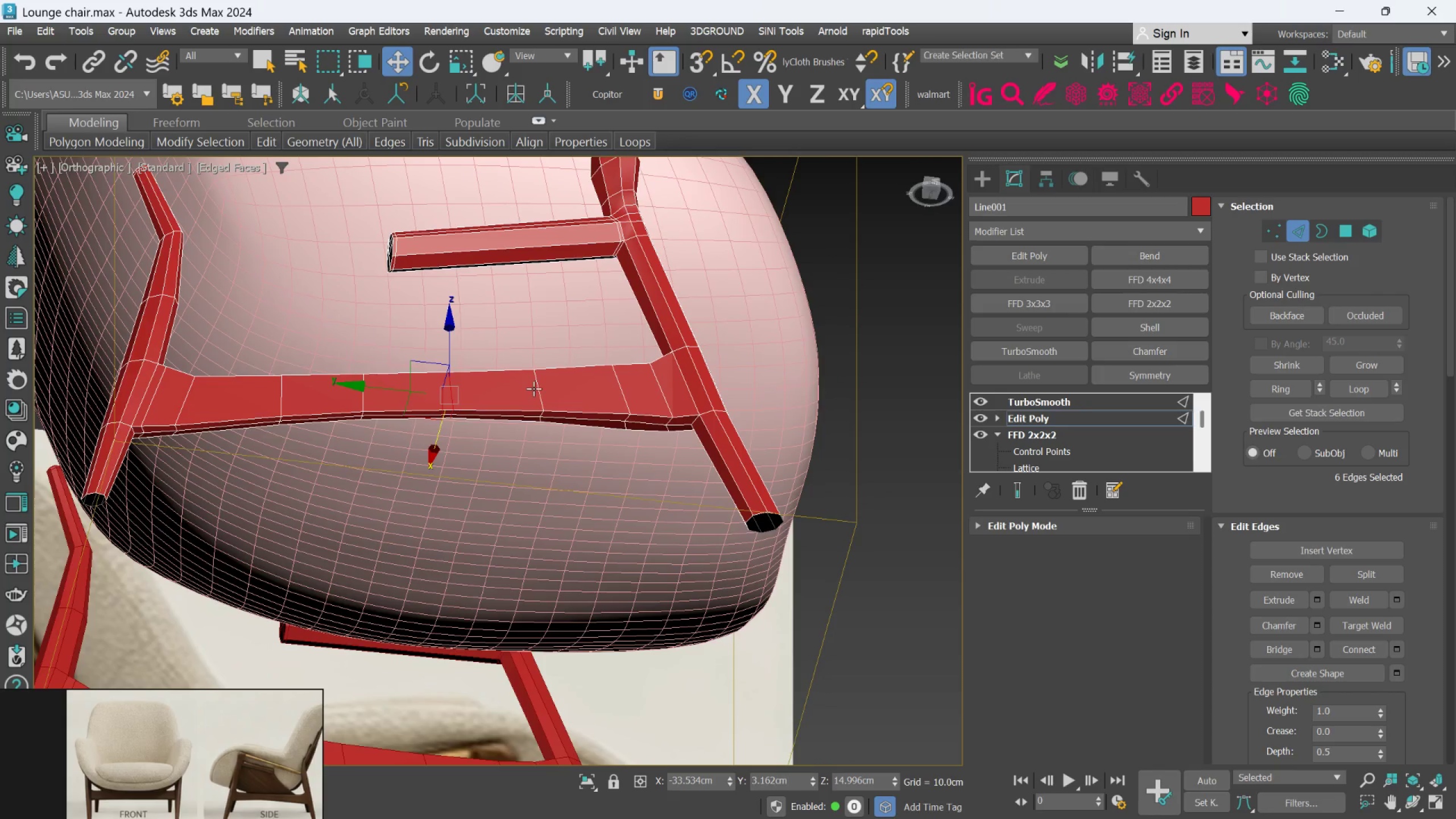 
double_click([533, 388])
 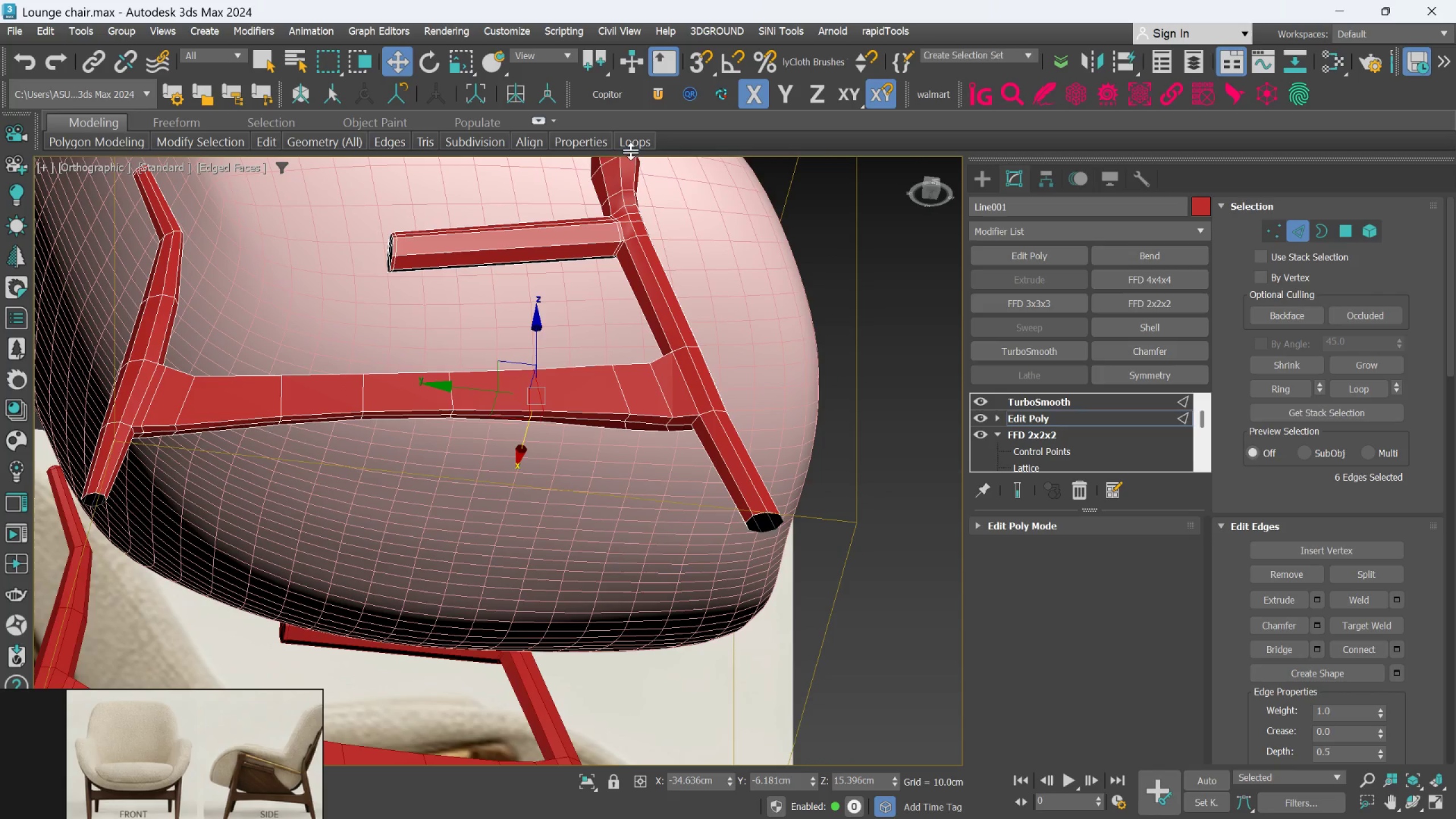 
left_click([634, 149])
 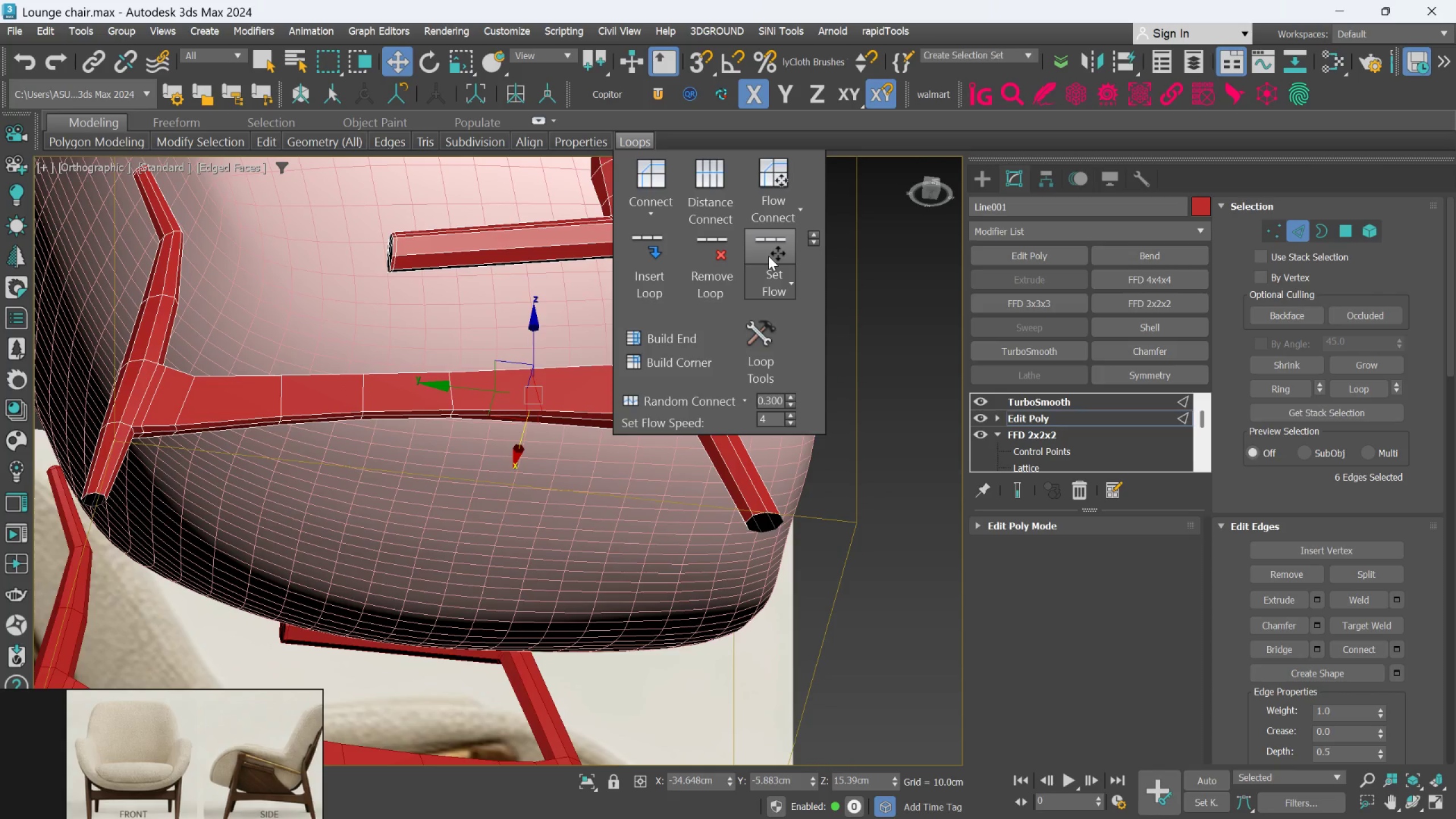 
hold_key(key=AltLeft, duration=0.58)
 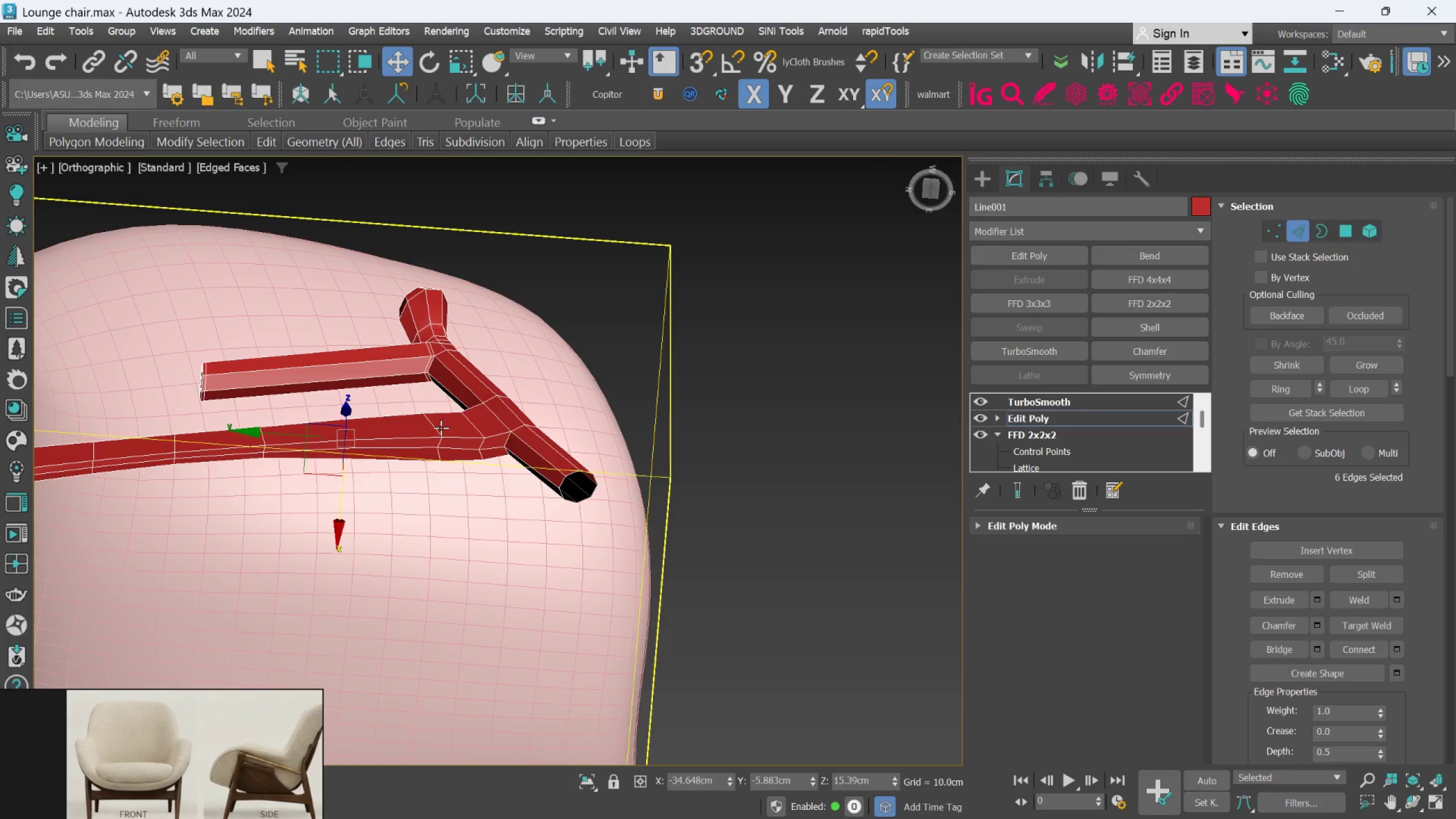 
double_click([441, 428])
 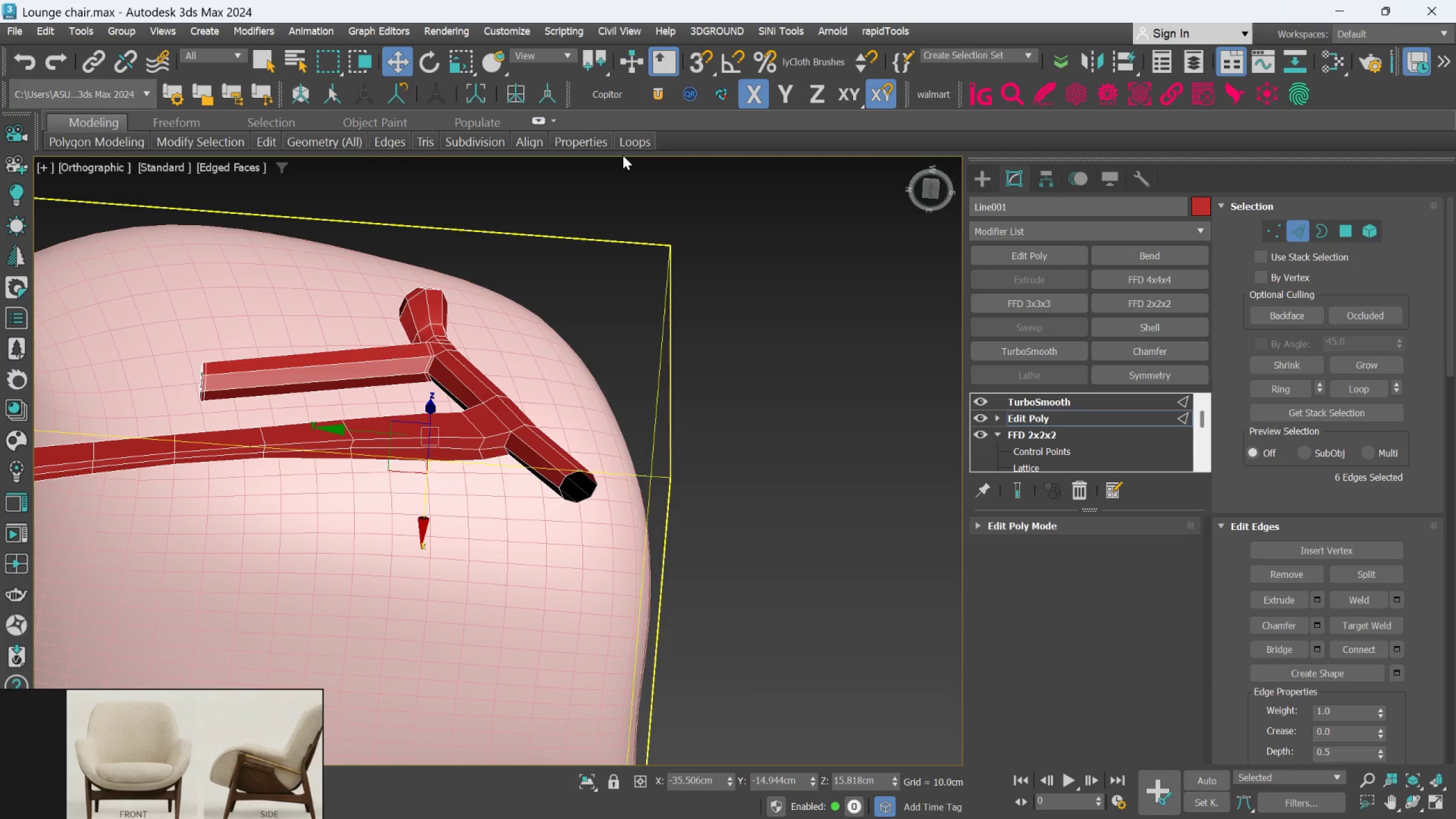 
left_click([635, 142])
 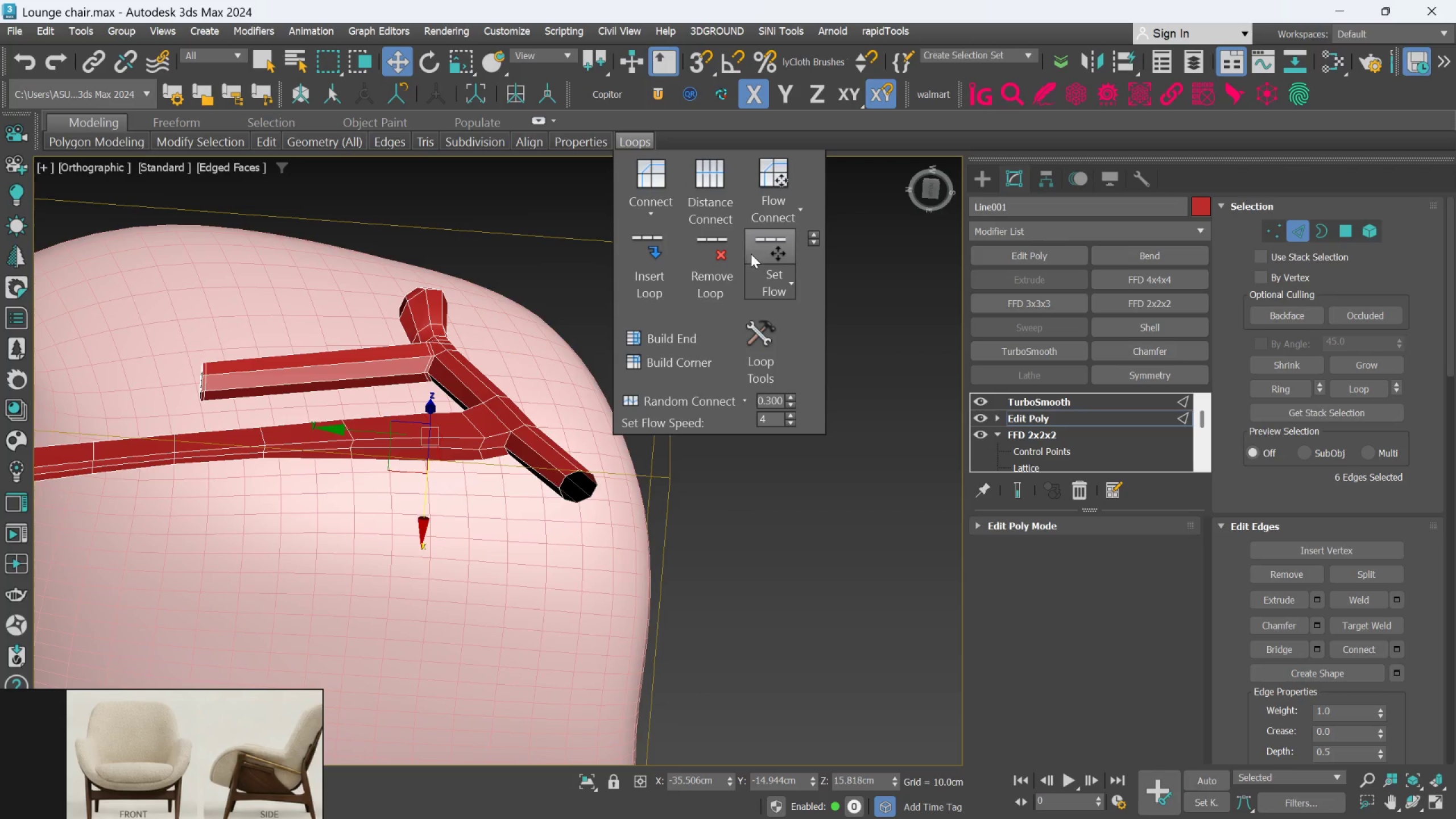 
left_click([752, 252])
 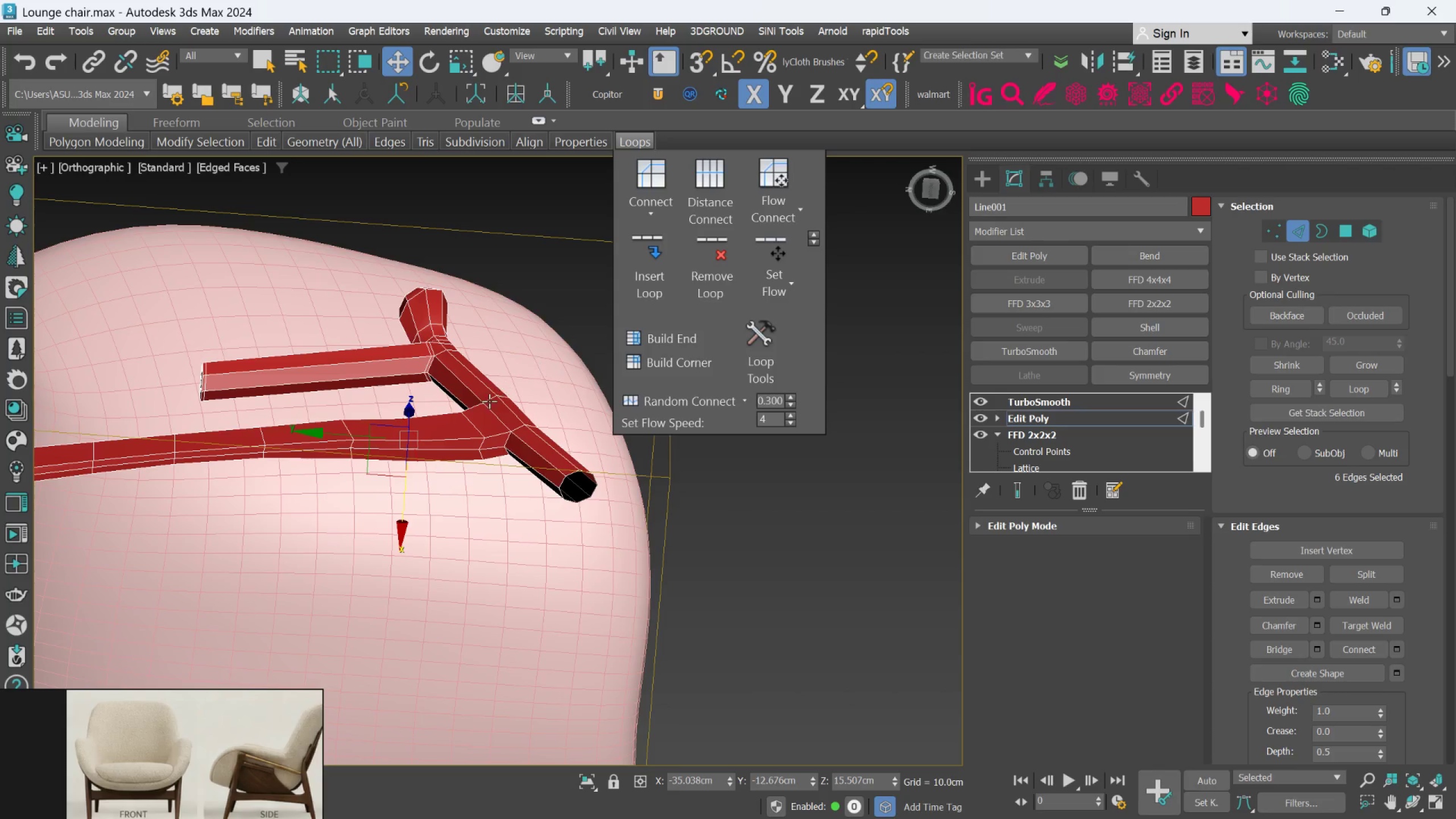 
scroll: coordinate [465, 432], scroll_direction: up, amount: 1.0
 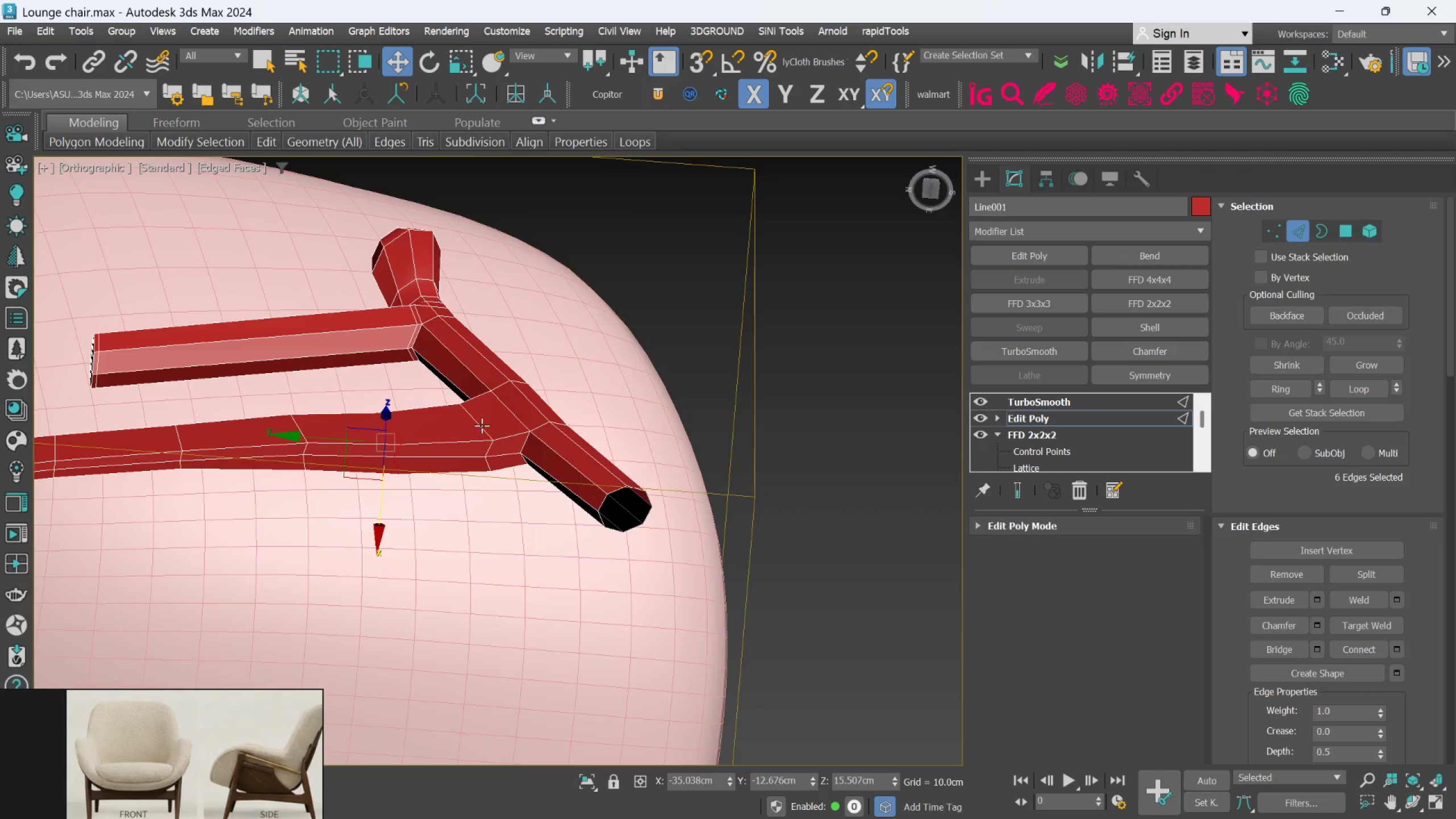 
left_click([482, 425])
 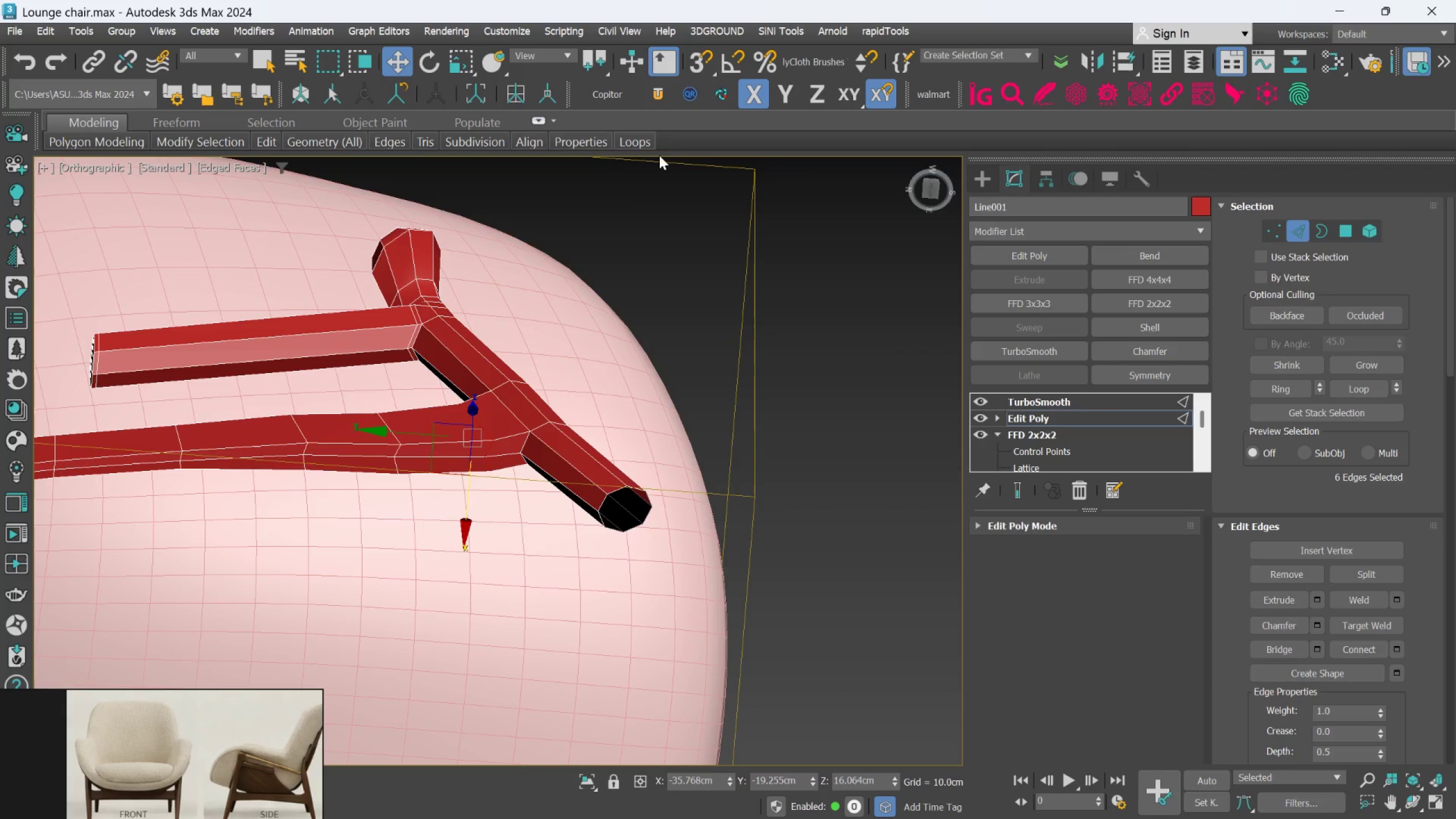 
left_click([645, 147])
 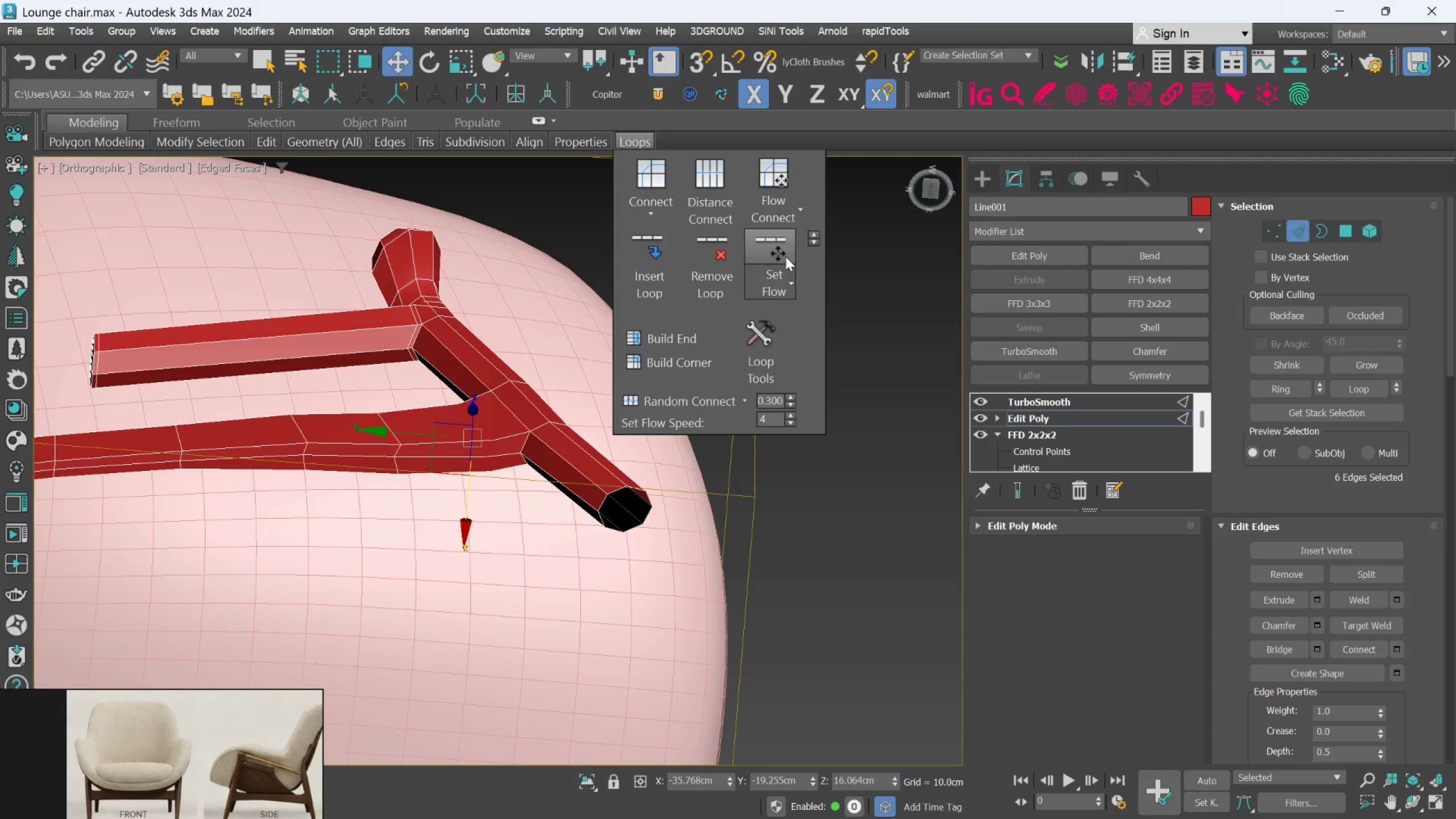 
left_click([783, 255])
 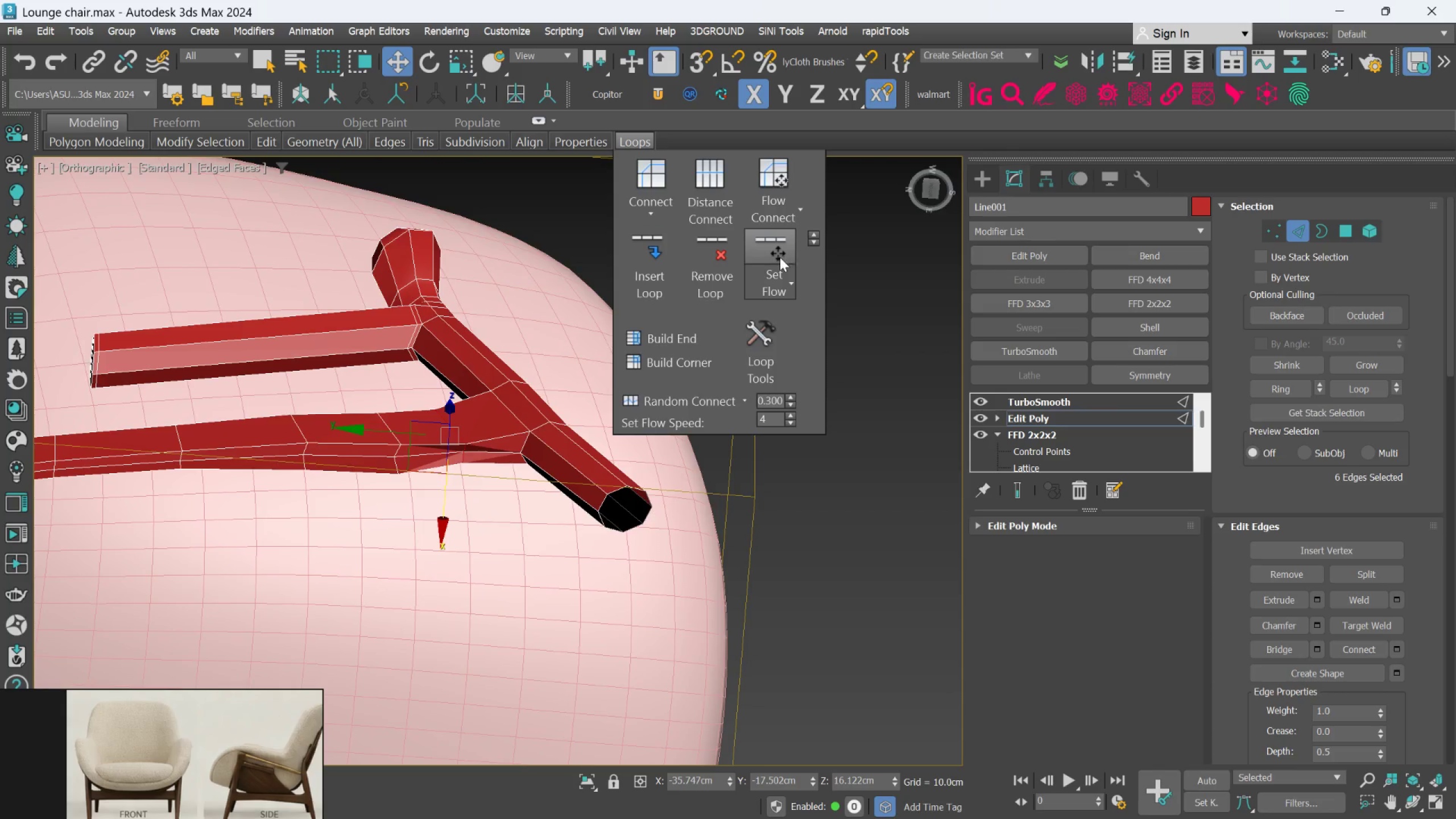 
key(Control+Z)
 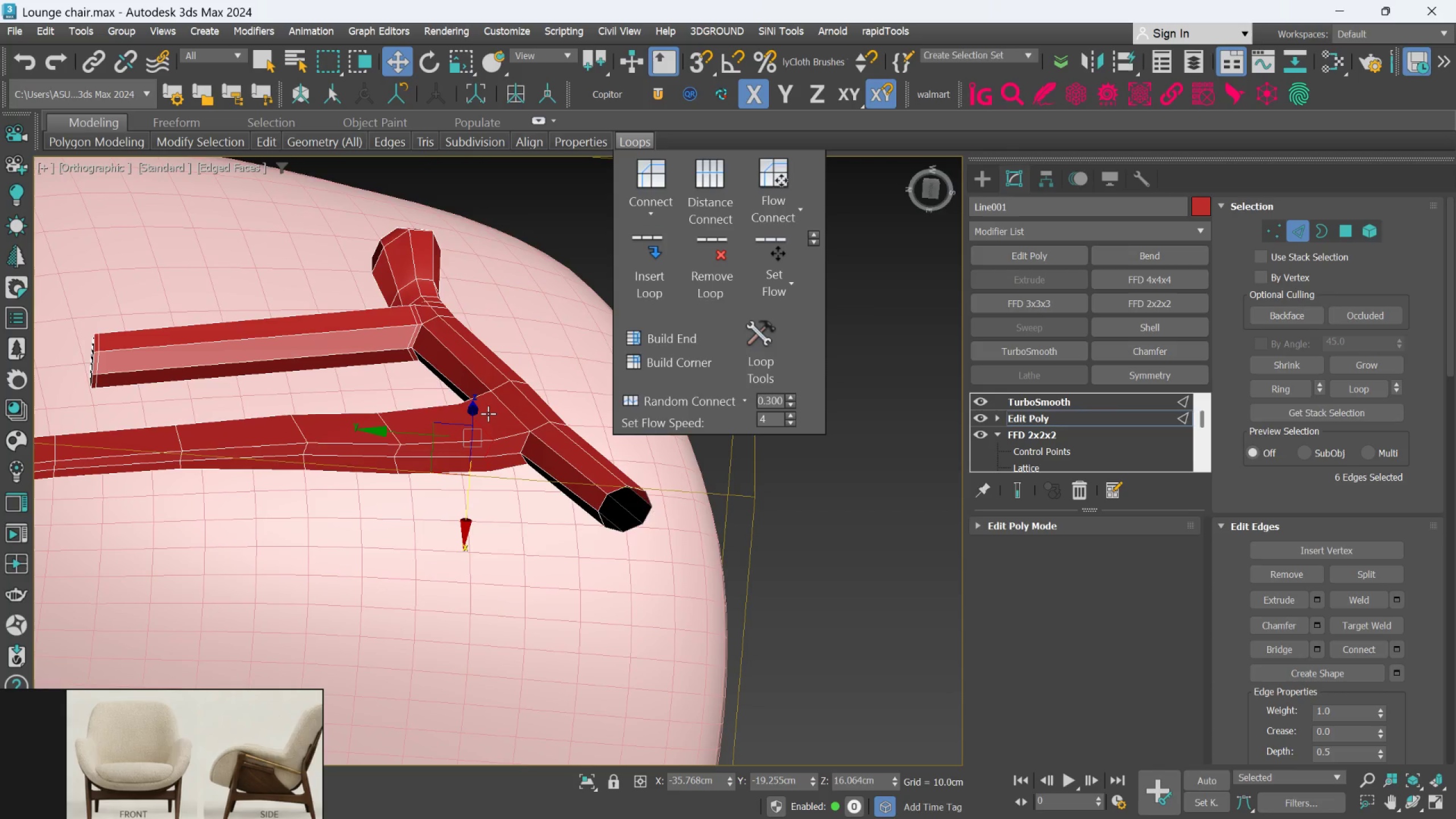 
hold_key(key=AltLeft, duration=1.31)
 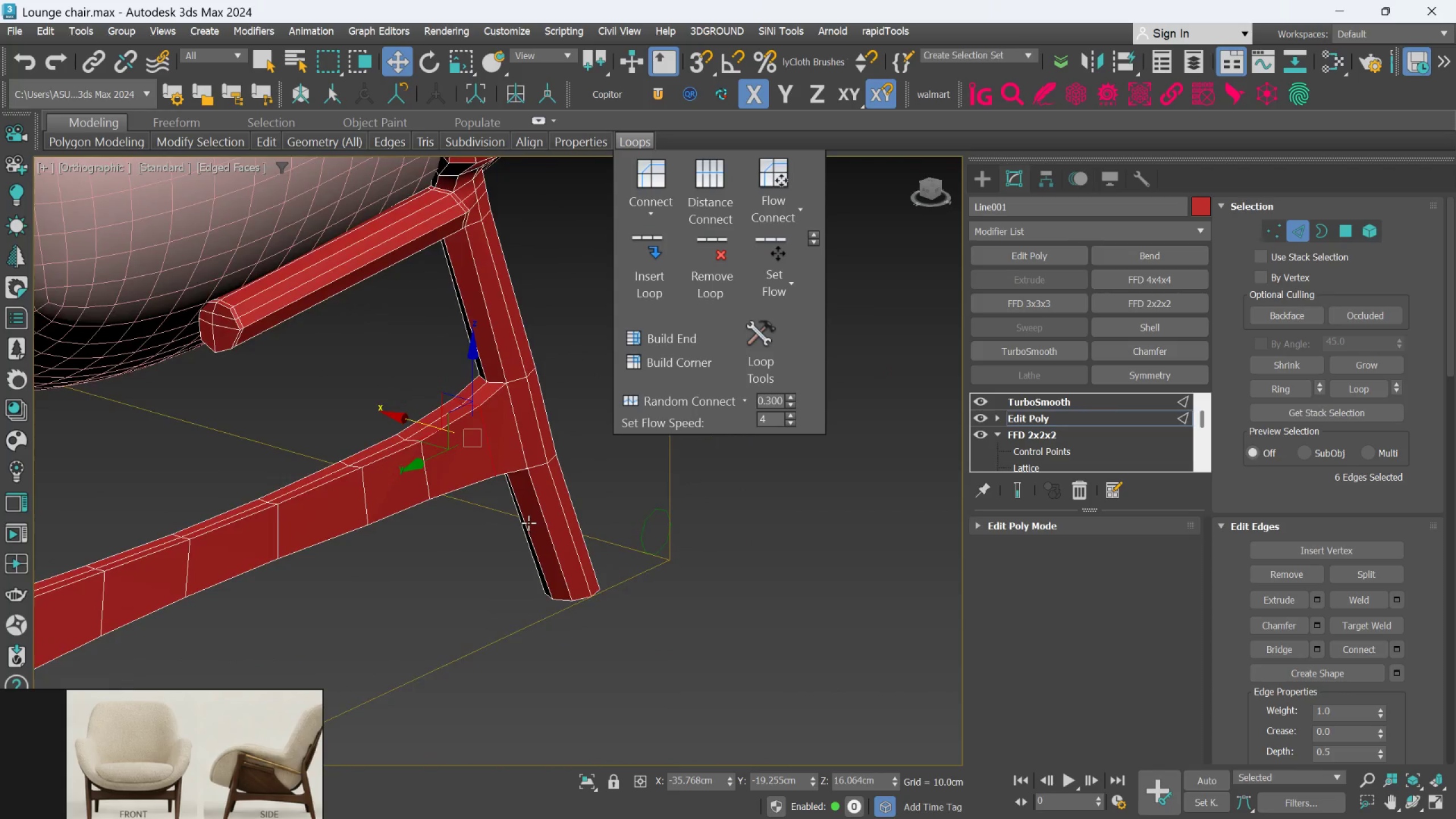 
hold_key(key=AltLeft, duration=1.44)
 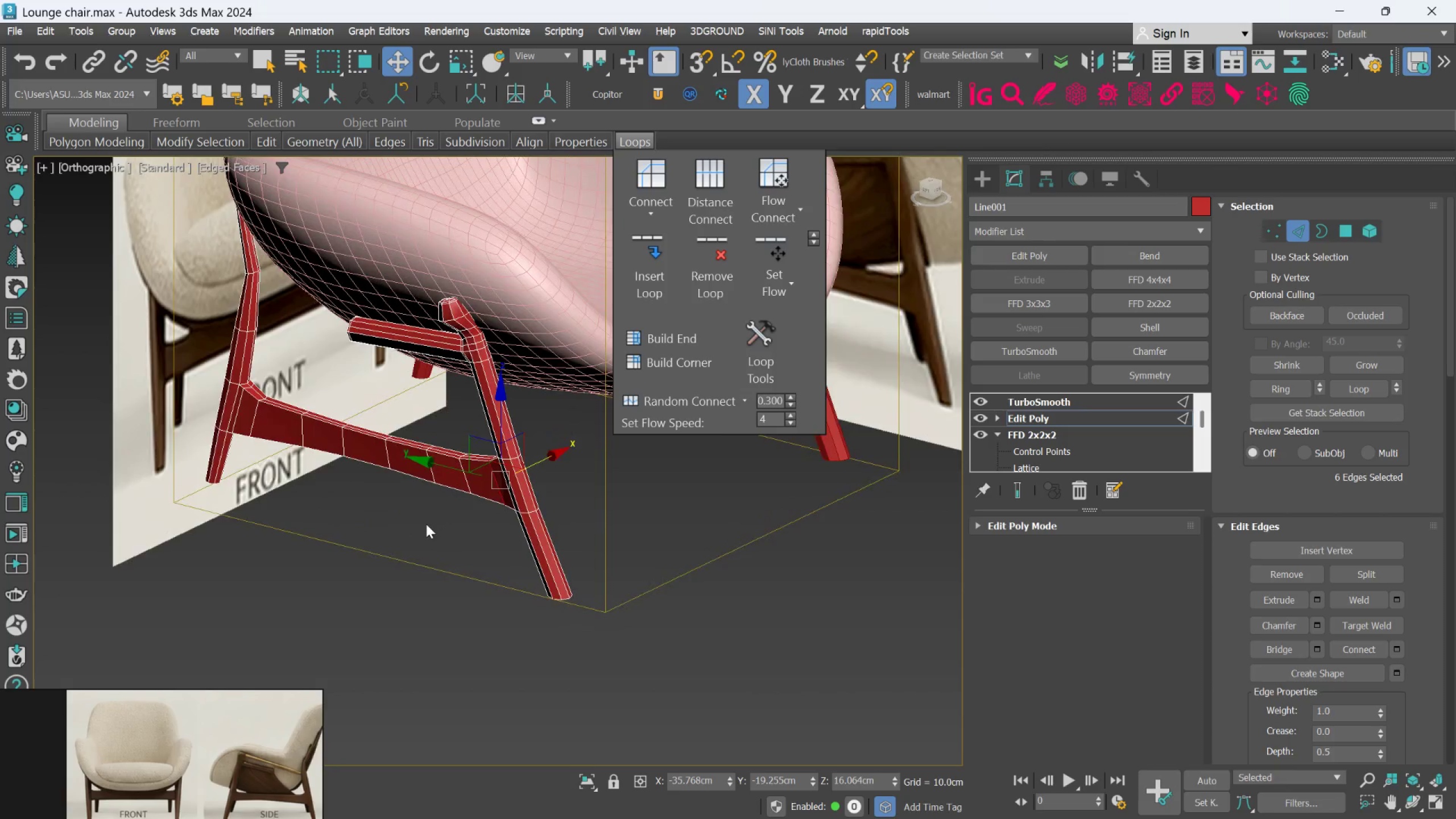 
scroll: coordinate [528, 523], scroll_direction: down, amount: 2.0
 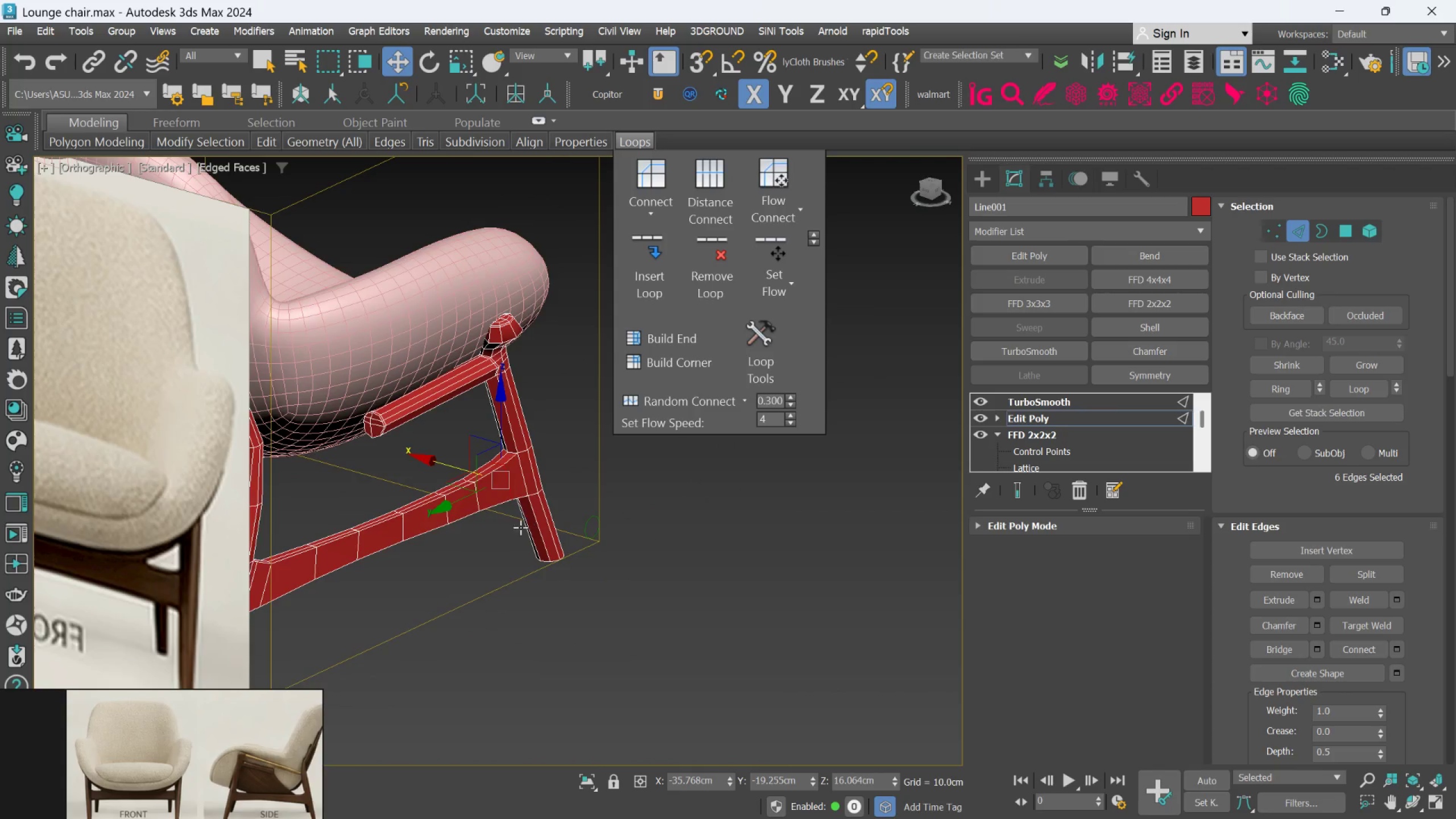 
hold_key(key=AltLeft, duration=1.09)
 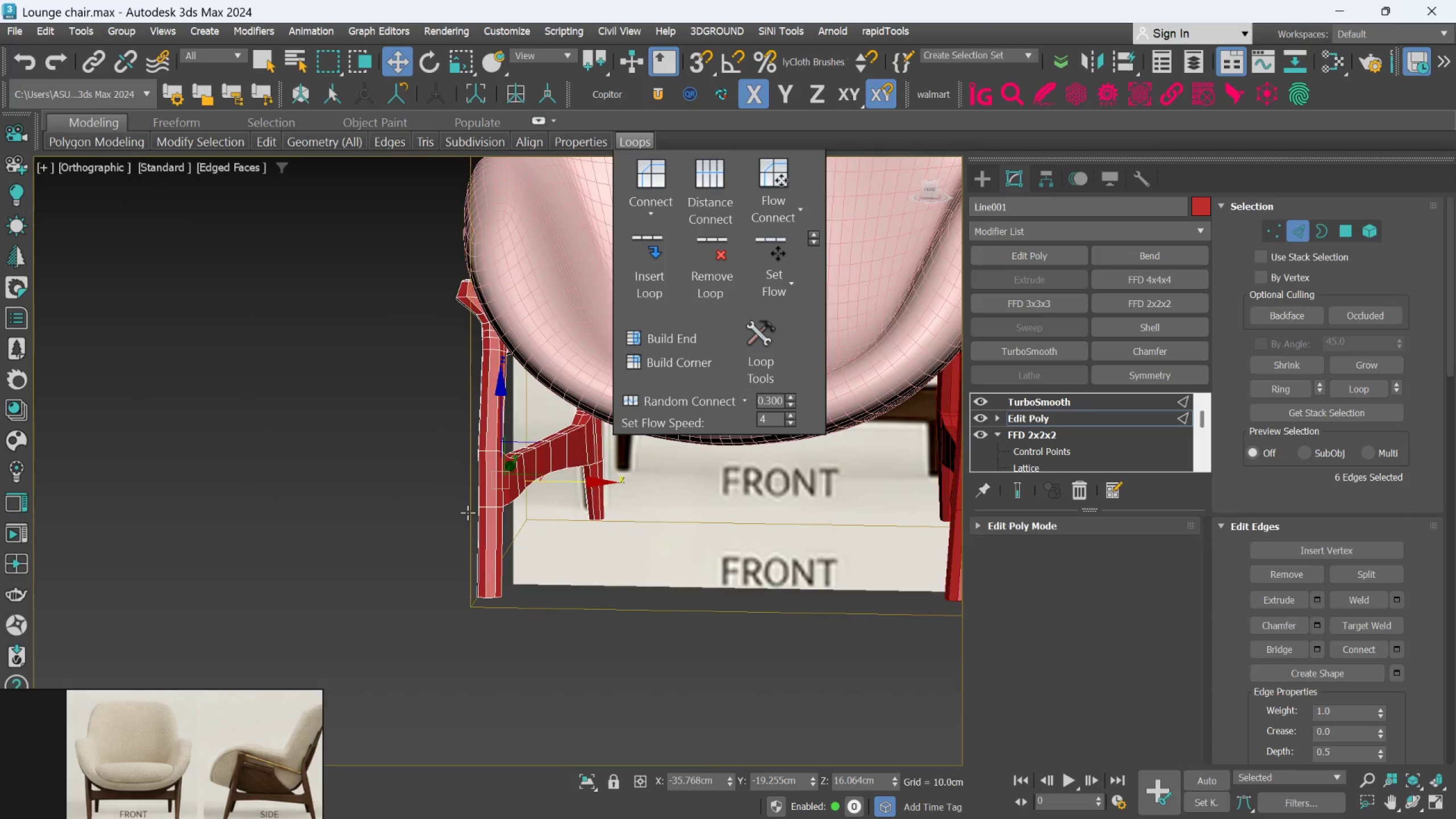 
hold_key(key=AltLeft, duration=1.06)
 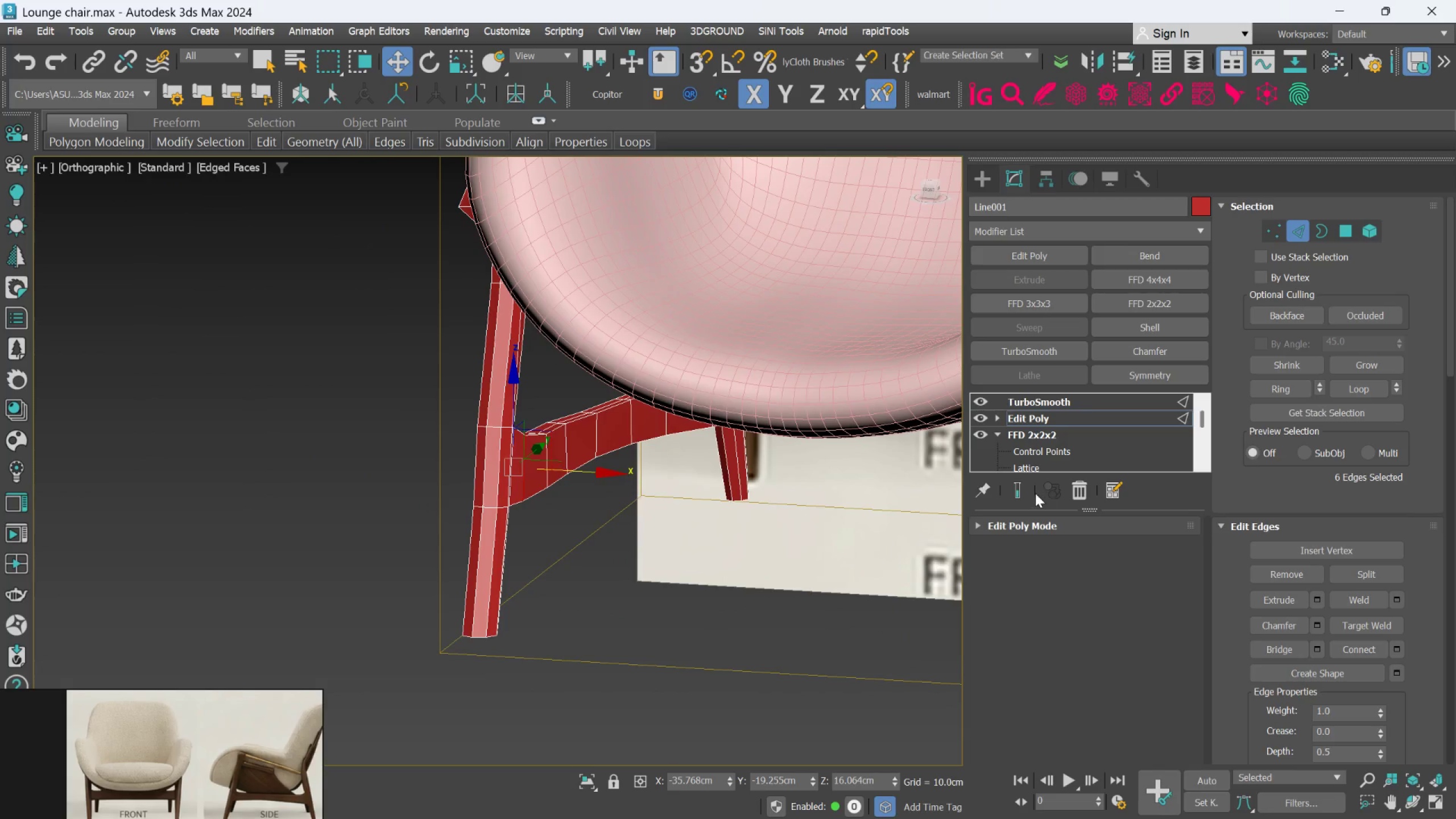 
scroll: coordinate [469, 512], scroll_direction: up, amount: 1.0
 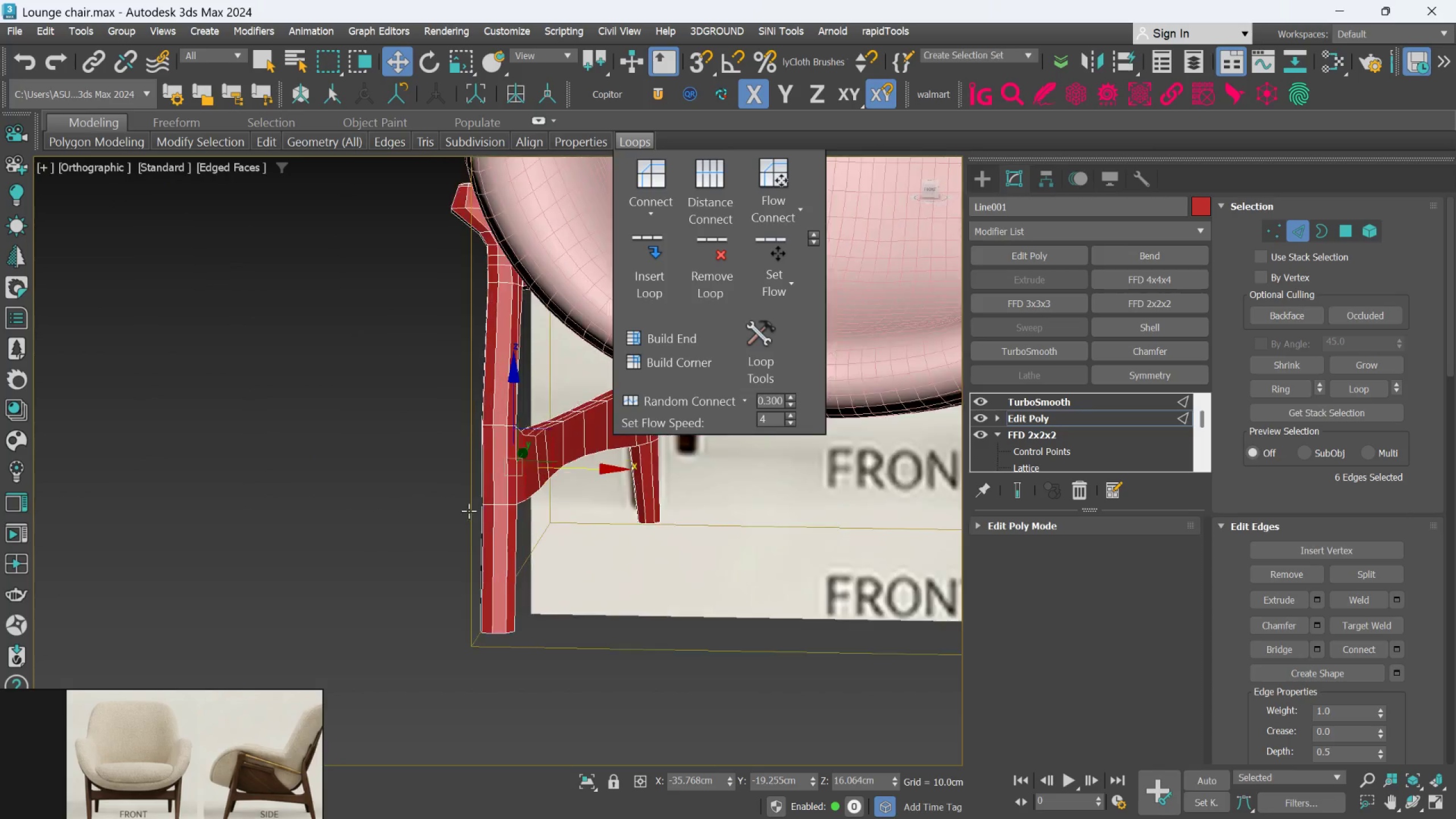 
left_click([1024, 492])
 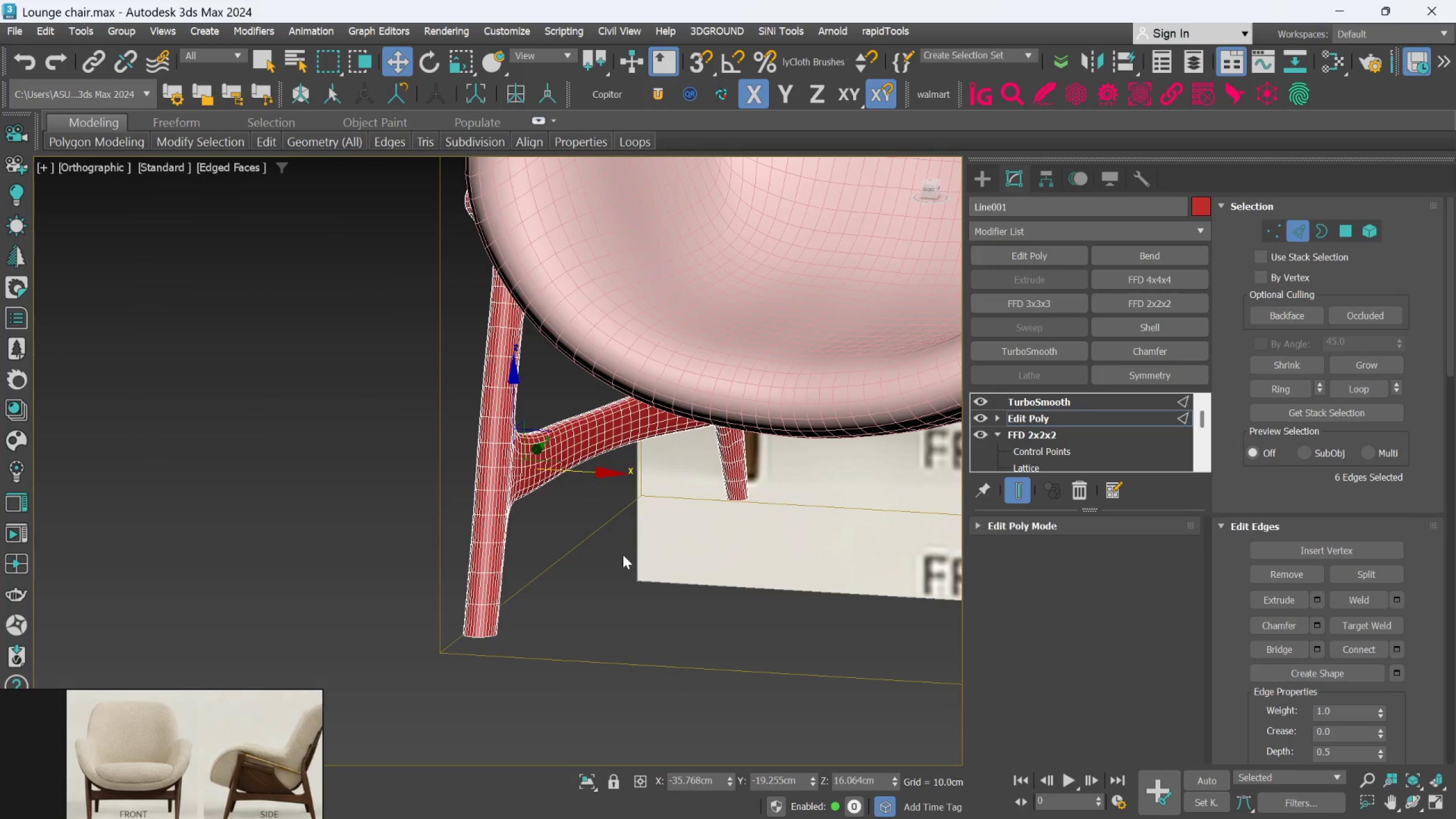 
hold_key(key=AltLeft, duration=0.88)
 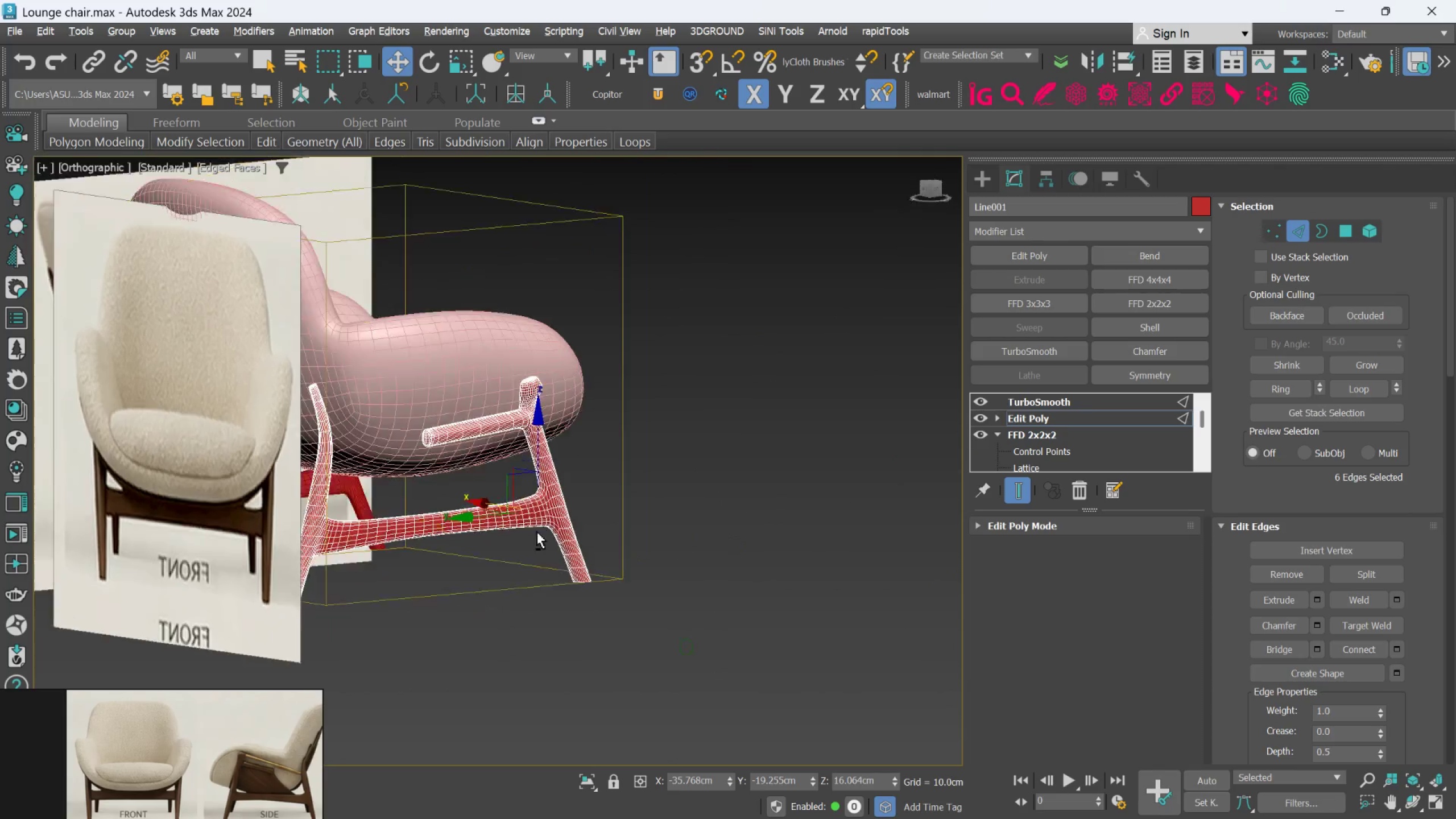 
hold_key(key=AltLeft, duration=1.52)
scroll: coordinate [562, 557], scroll_direction: down, amount: 2.0
 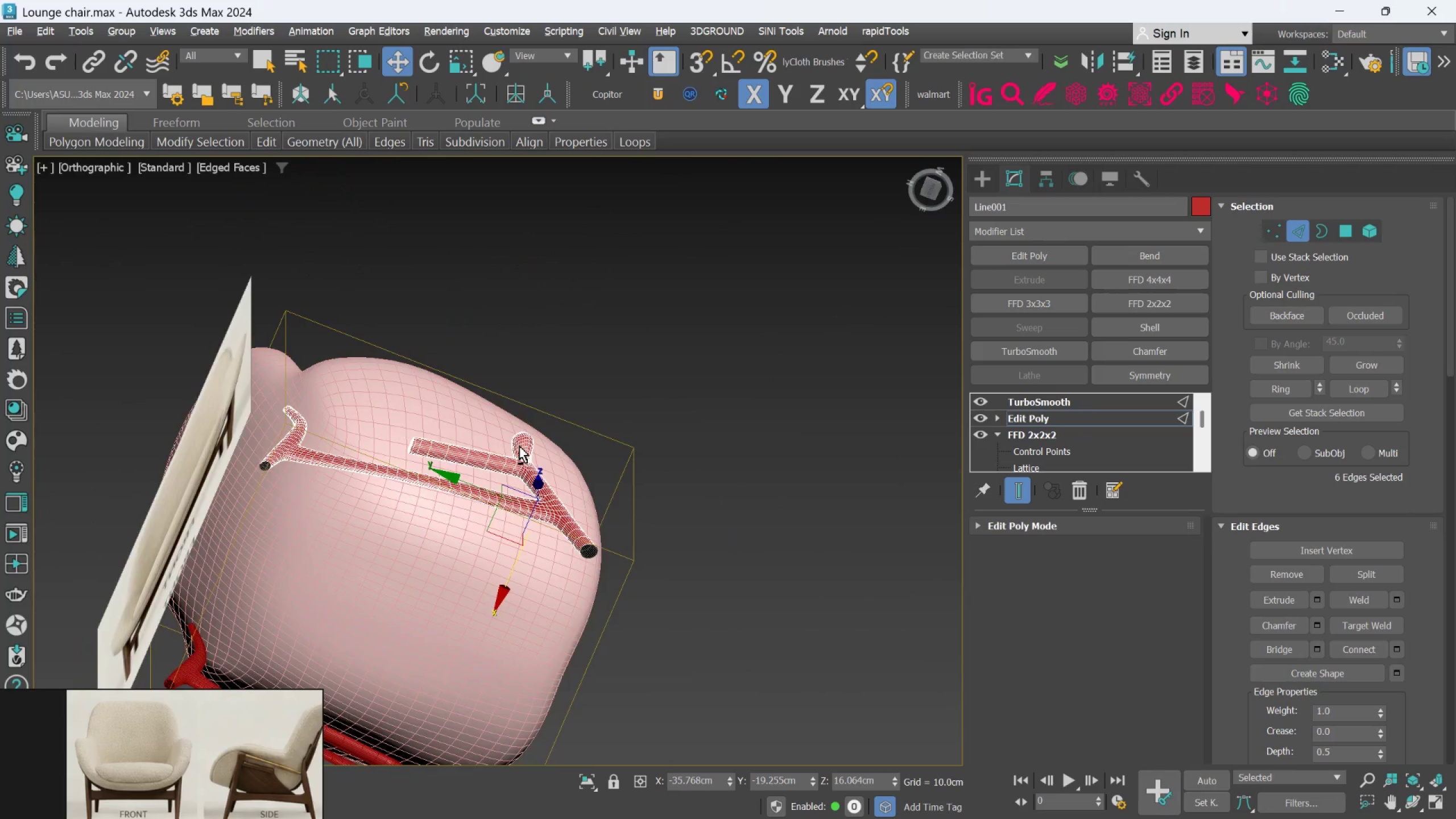 
key(Alt+AltLeft)
 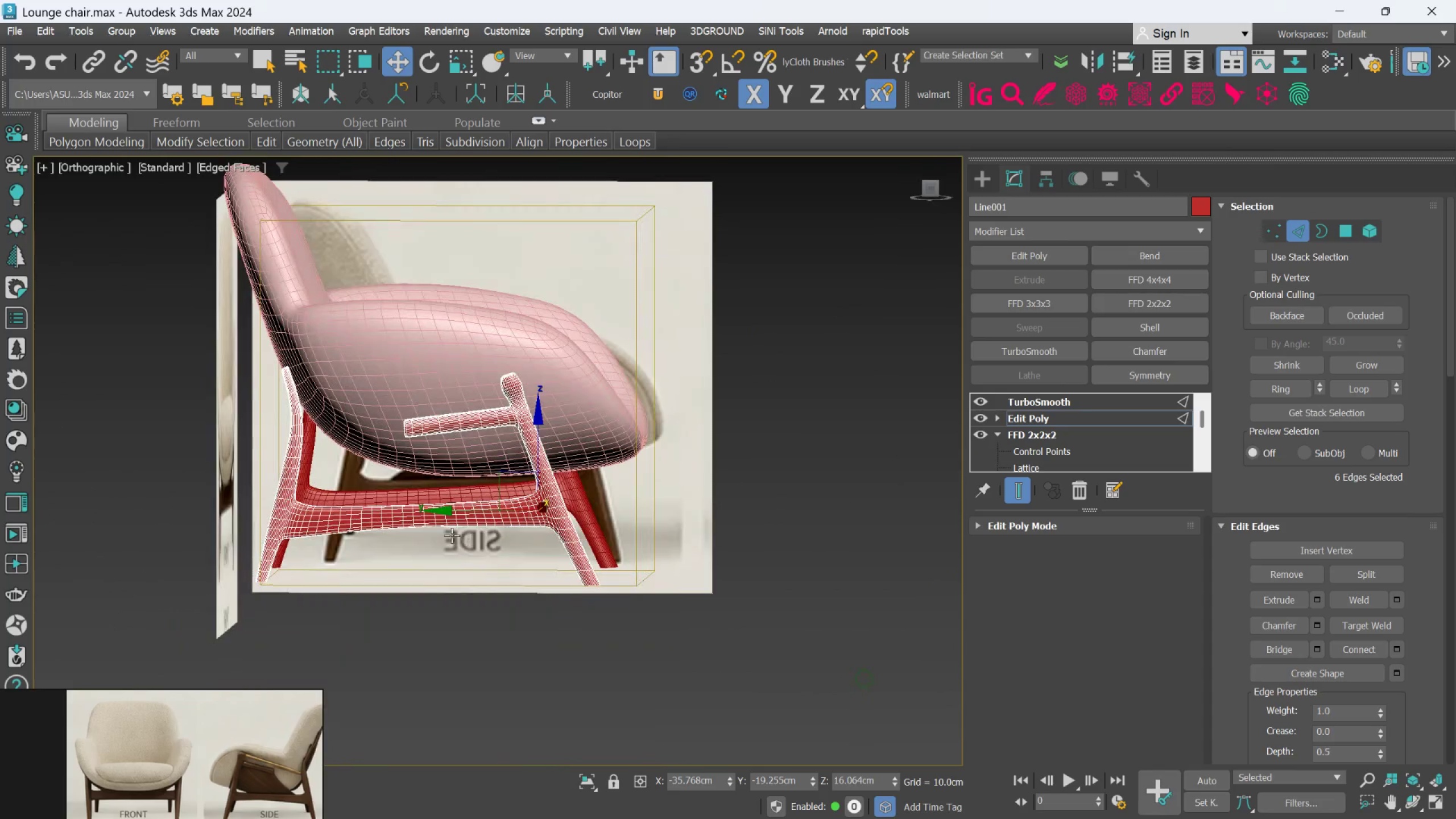 
hold_key(key=AltLeft, duration=1.5)
 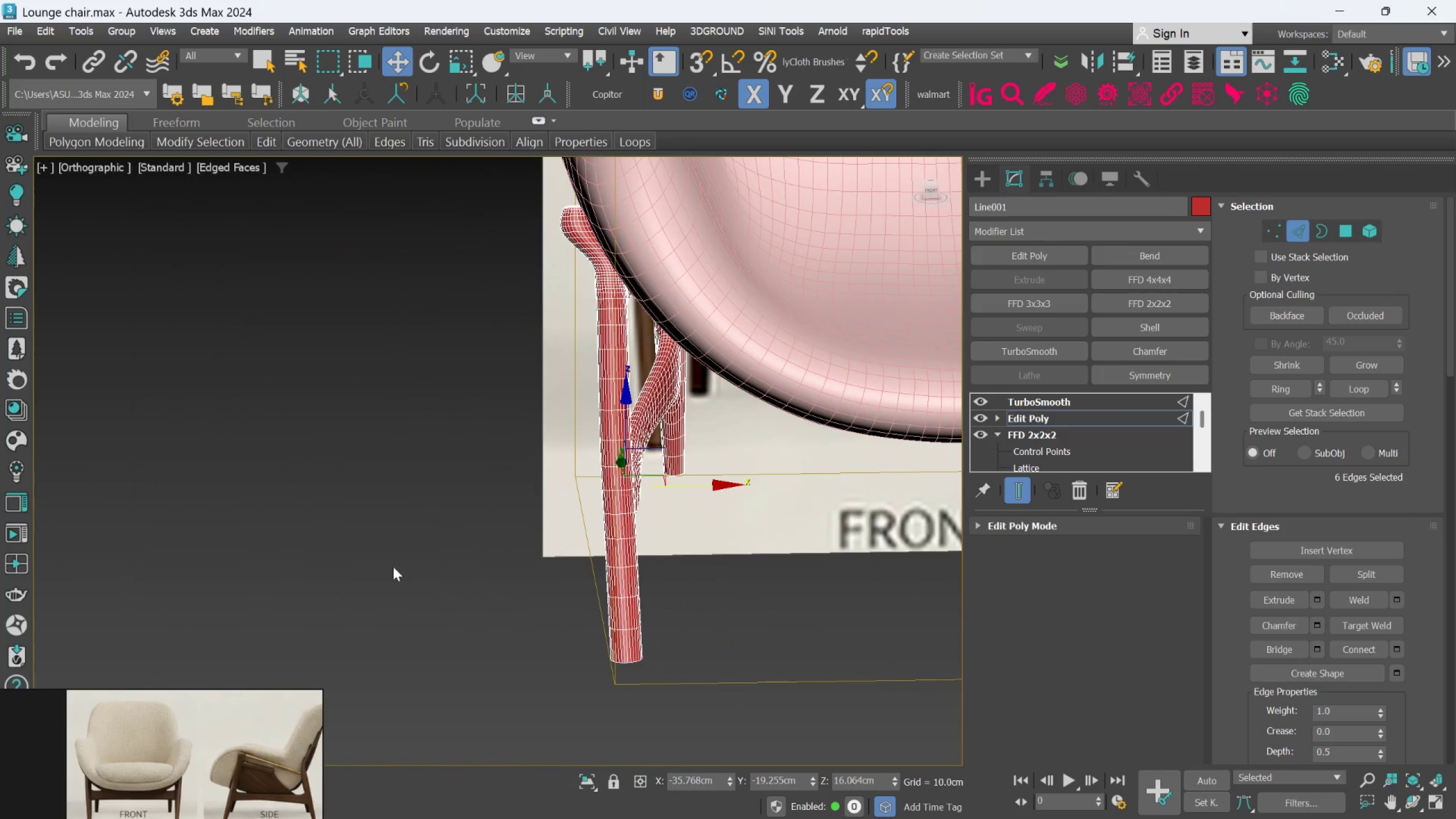 
scroll: coordinate [449, 535], scroll_direction: up, amount: 2.0
 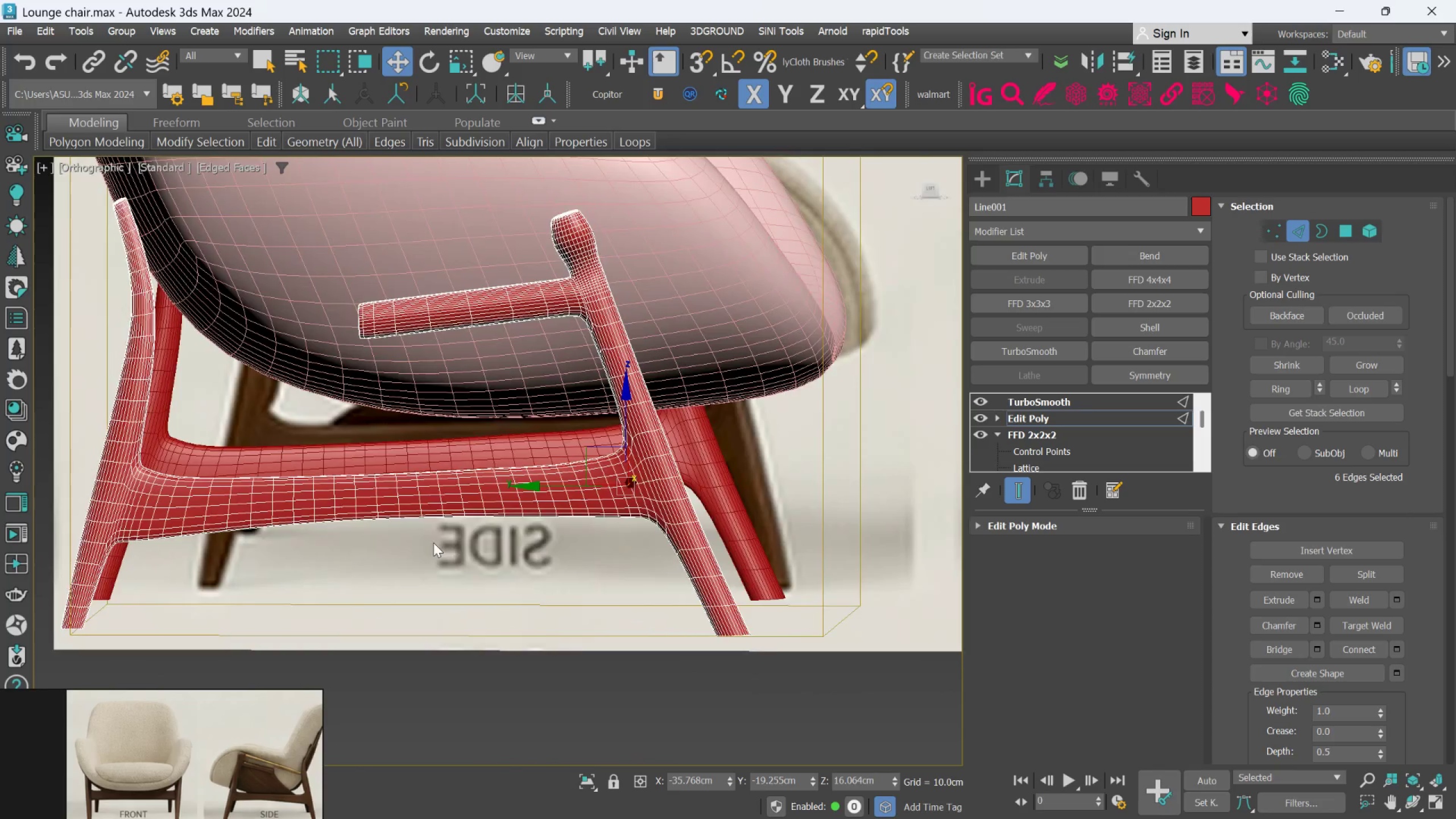 
hold_key(key=AltLeft, duration=0.34)
 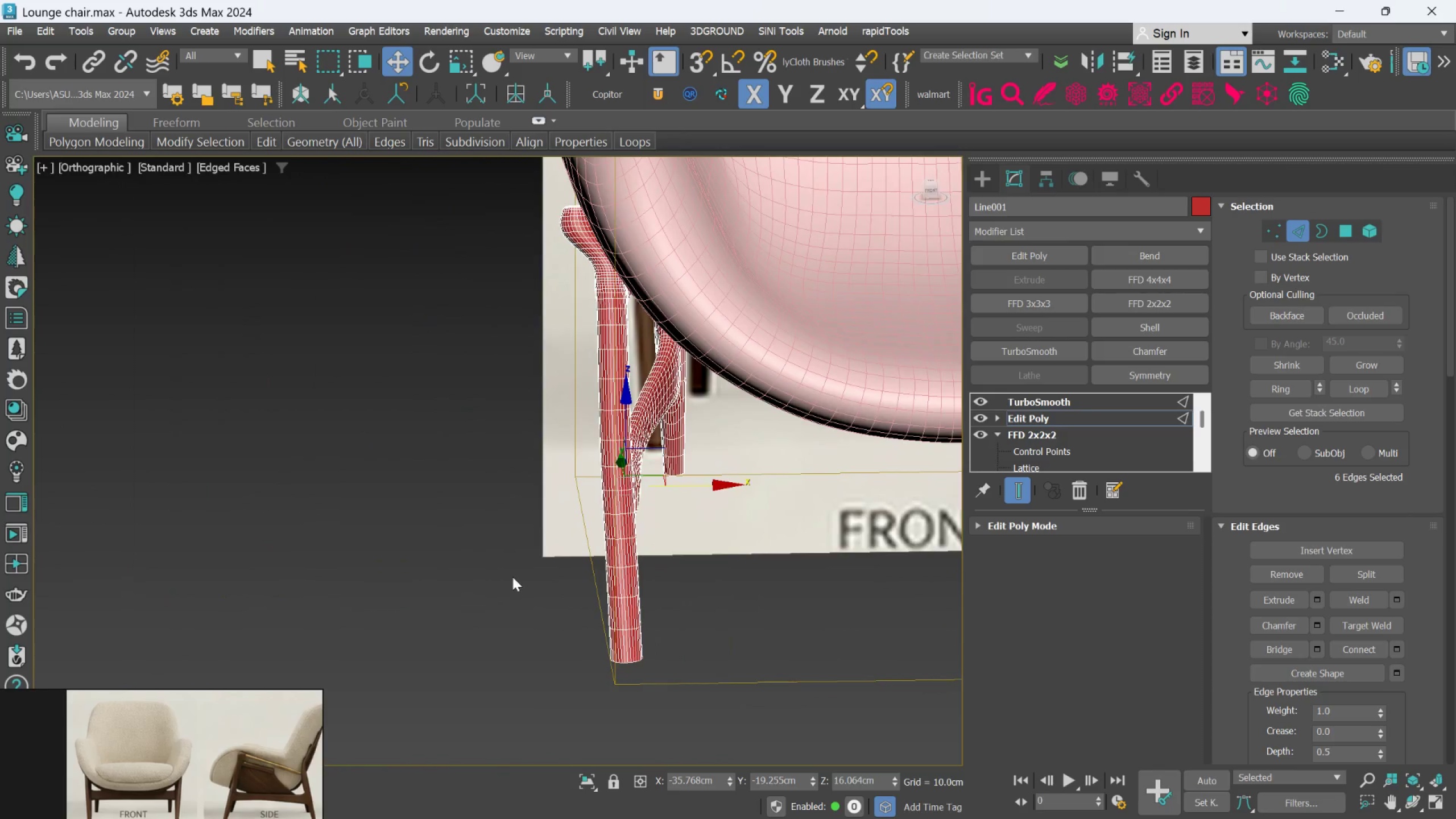 
hold_key(key=AltLeft, duration=1.2)
 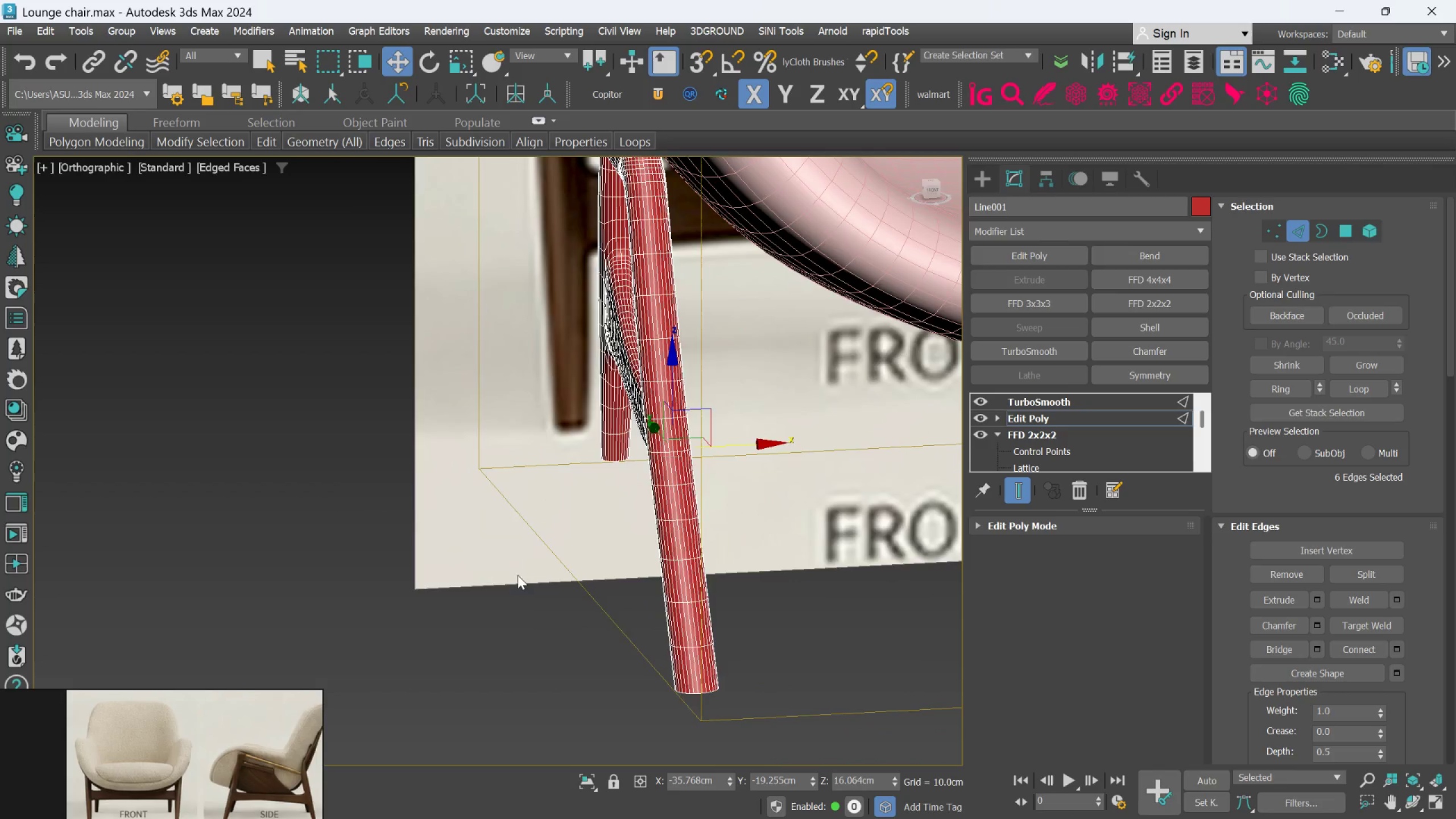 
scroll: coordinate [514, 577], scroll_direction: up, amount: 1.0
 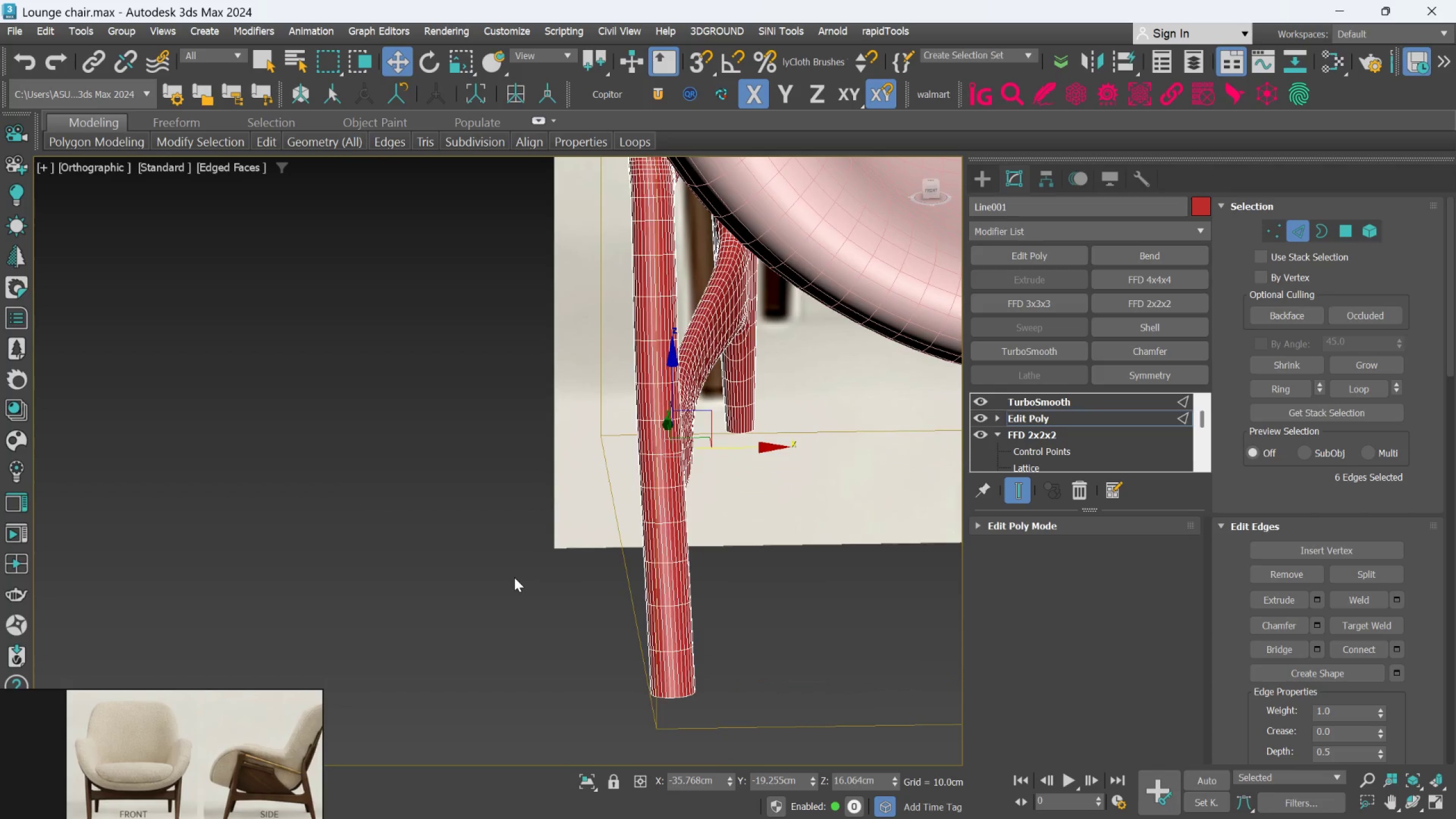 
hold_key(key=AltLeft, duration=0.33)
 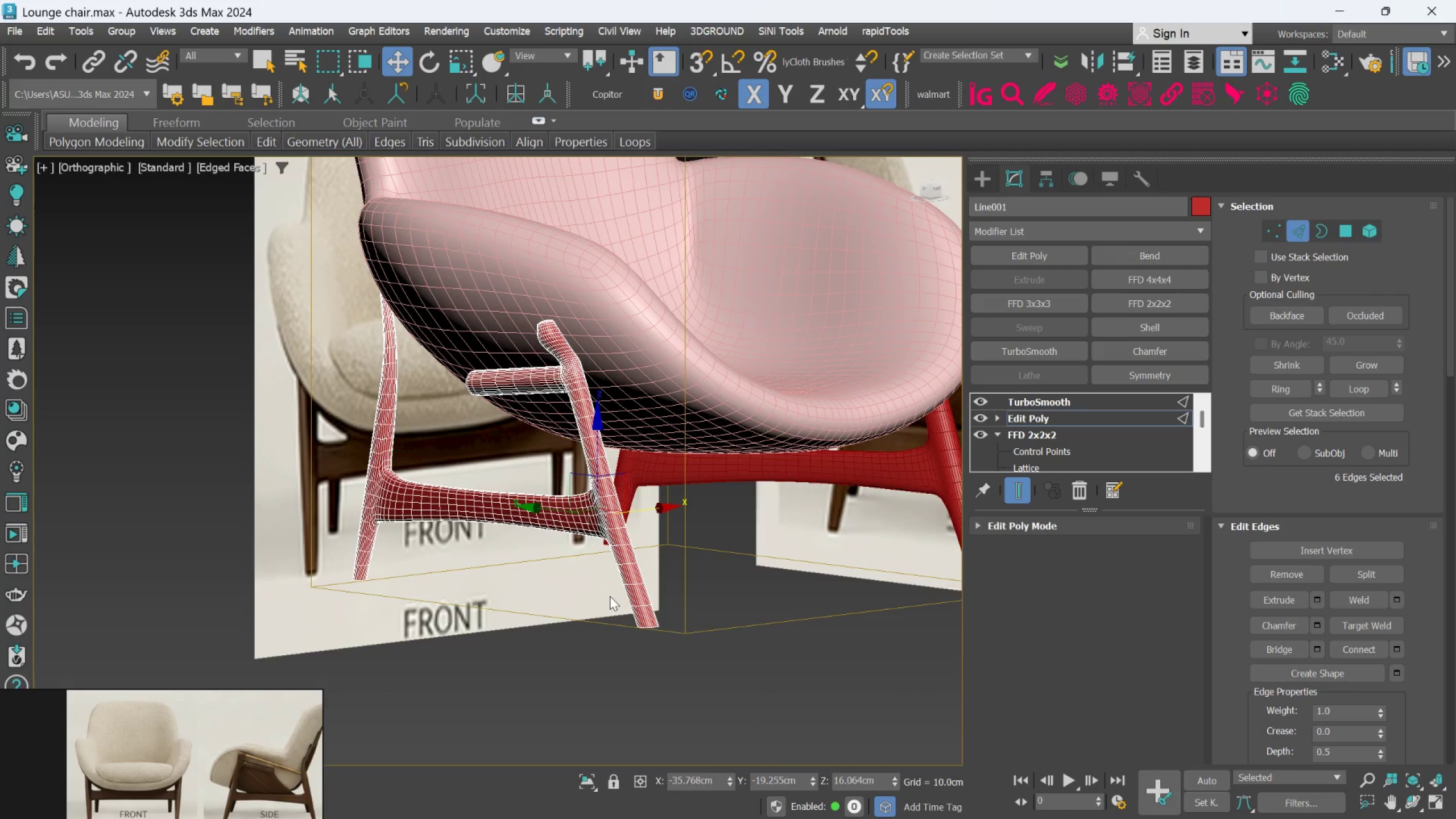 
scroll: coordinate [524, 584], scroll_direction: down, amount: 2.0
 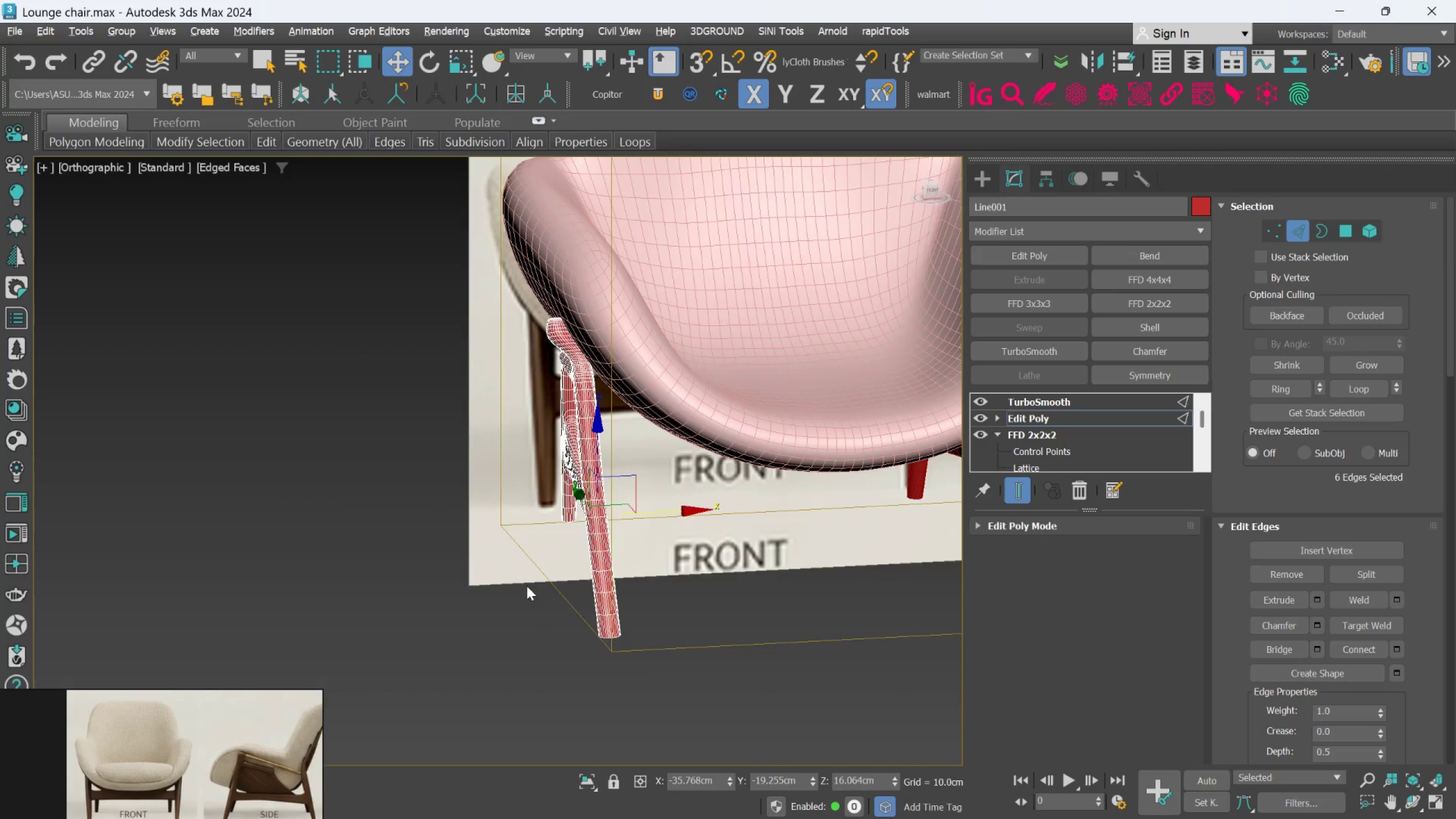 
left_click_drag(start_coordinate=[585, 770], to_coordinate=[590, 789])
 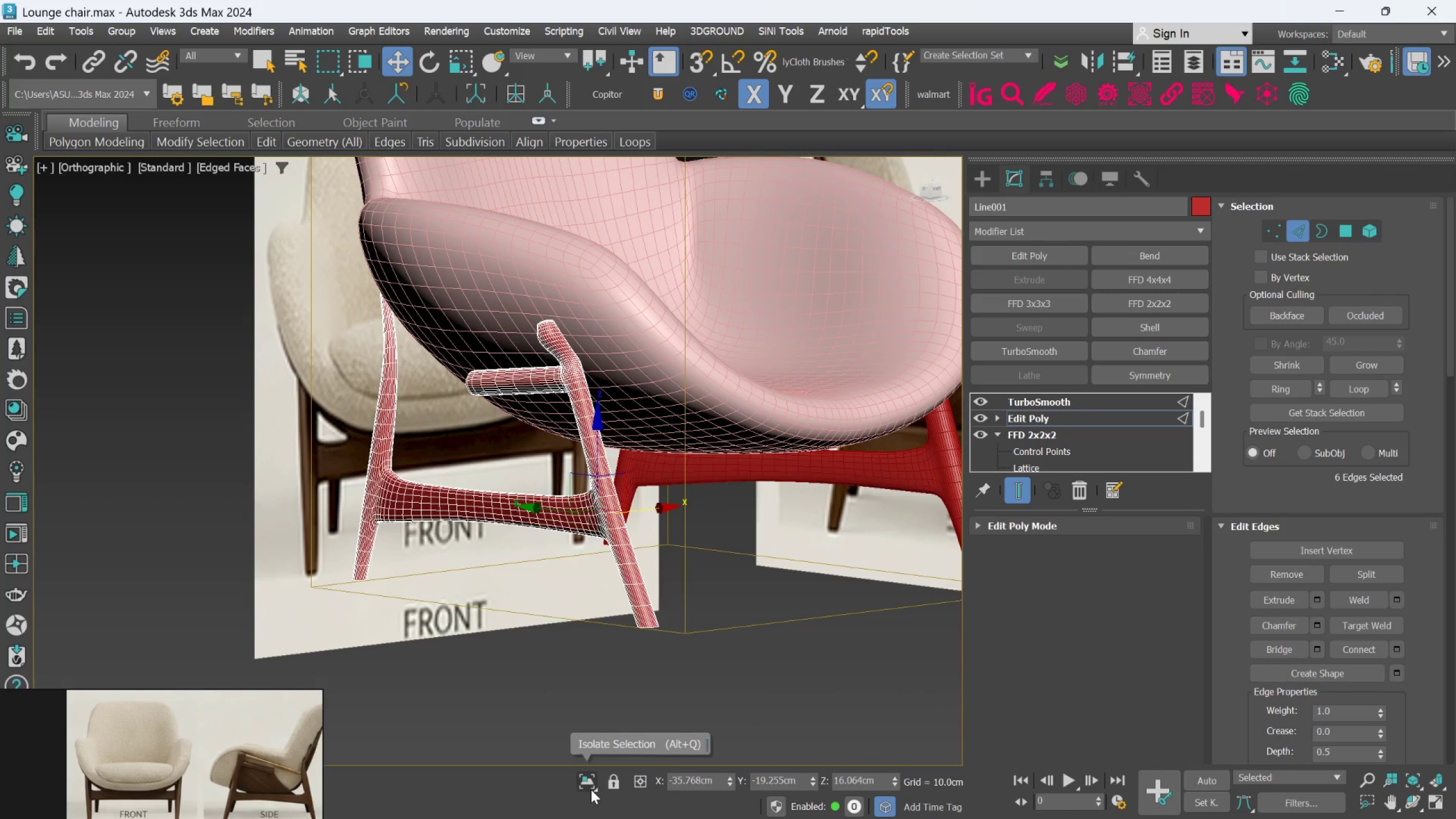 
left_click([591, 789])
 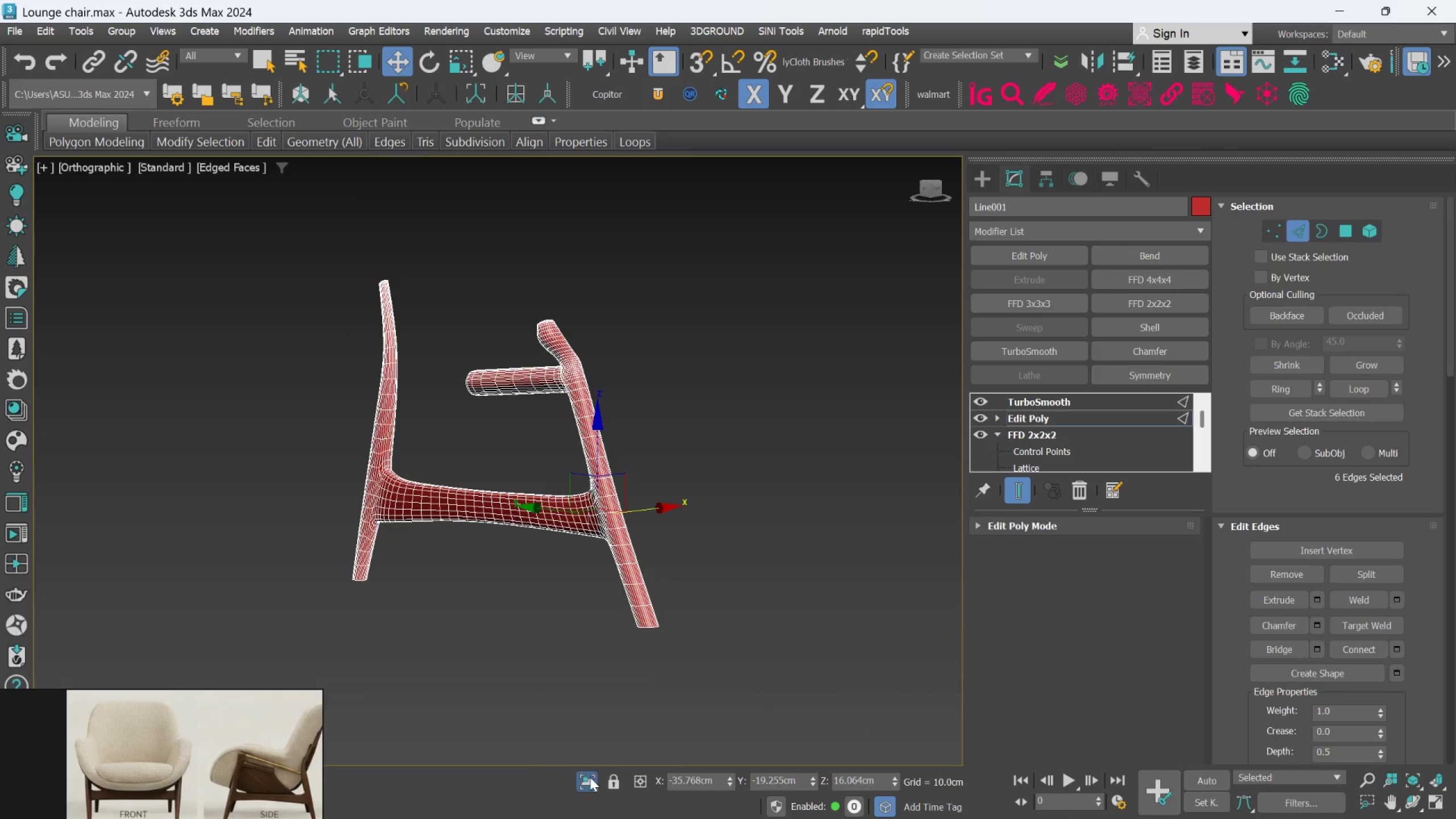 
hold_key(key=AltLeft, duration=0.44)
 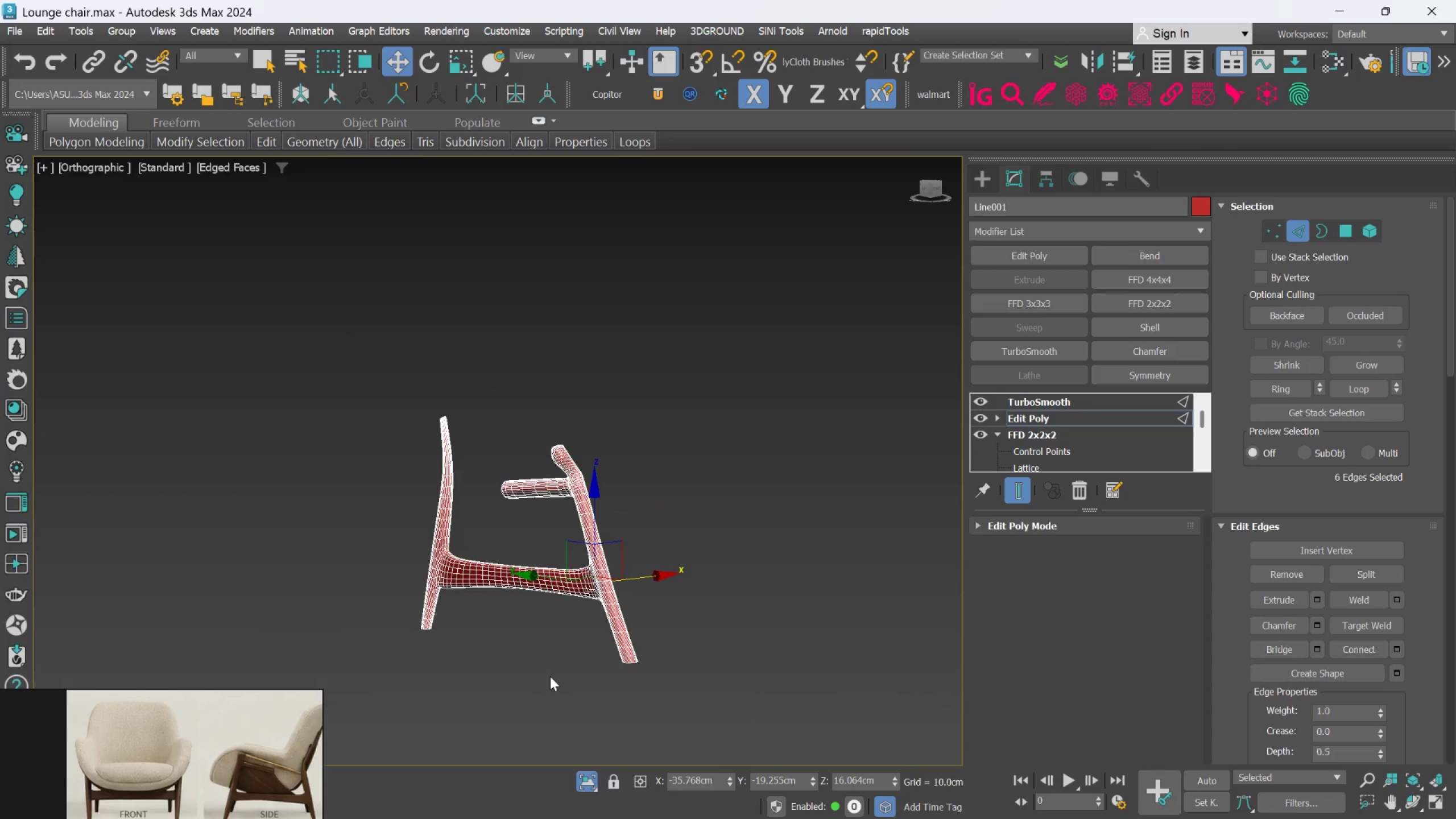 
scroll: coordinate [586, 747], scroll_direction: down, amount: 1.0
 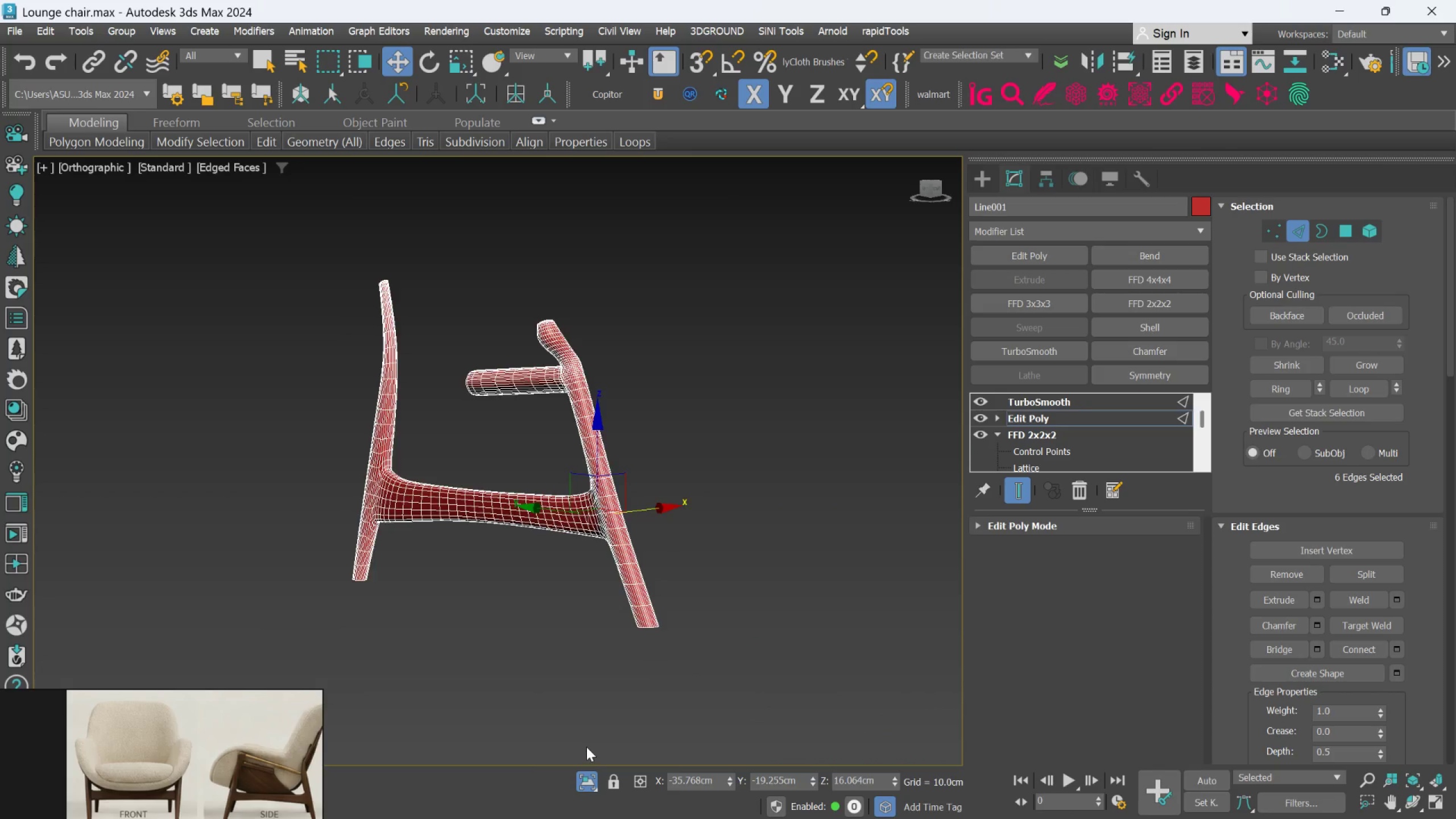 
hold_key(key=AltLeft, duration=0.61)
 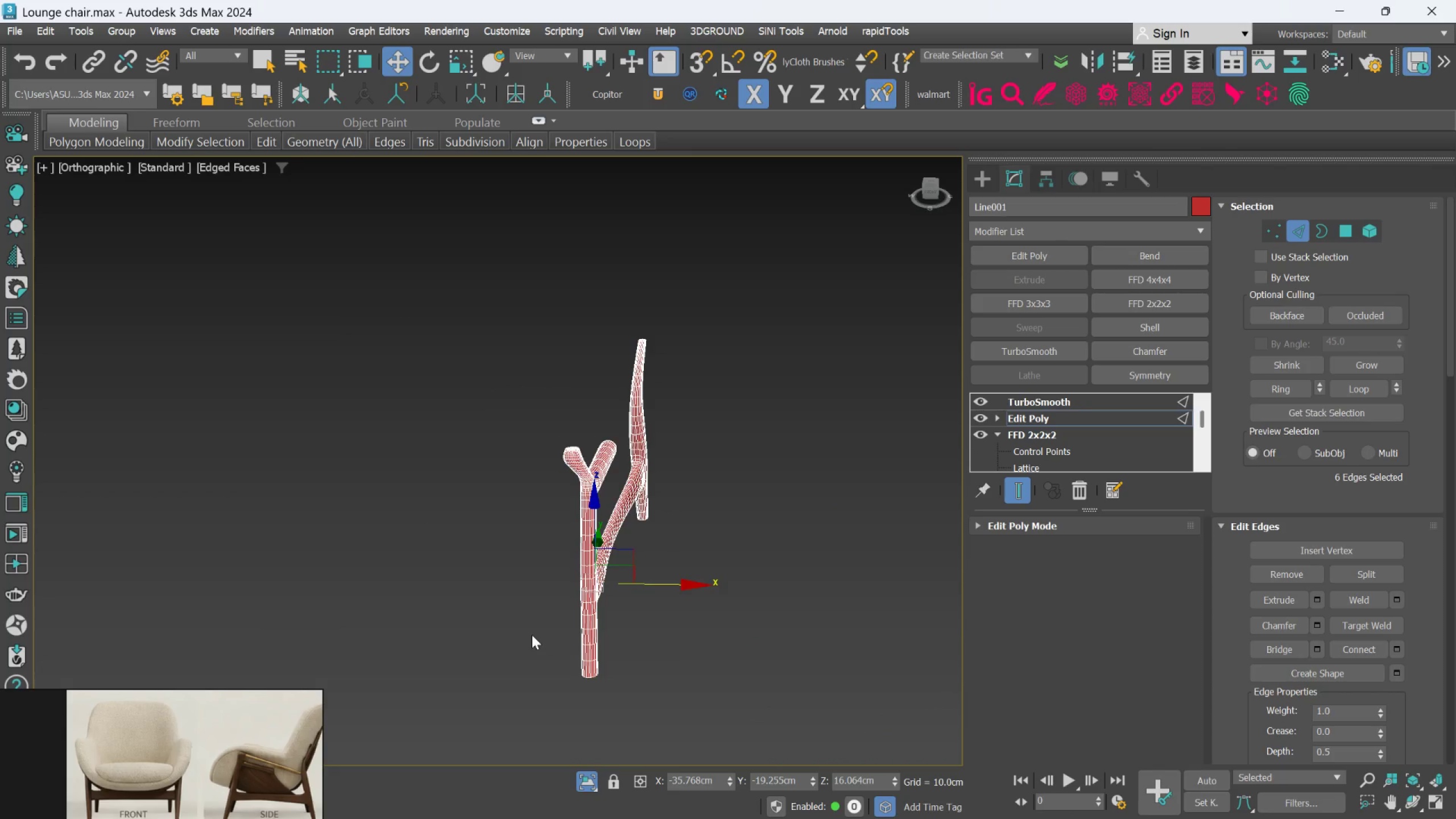 
scroll: coordinate [532, 635], scroll_direction: up, amount: 1.0
 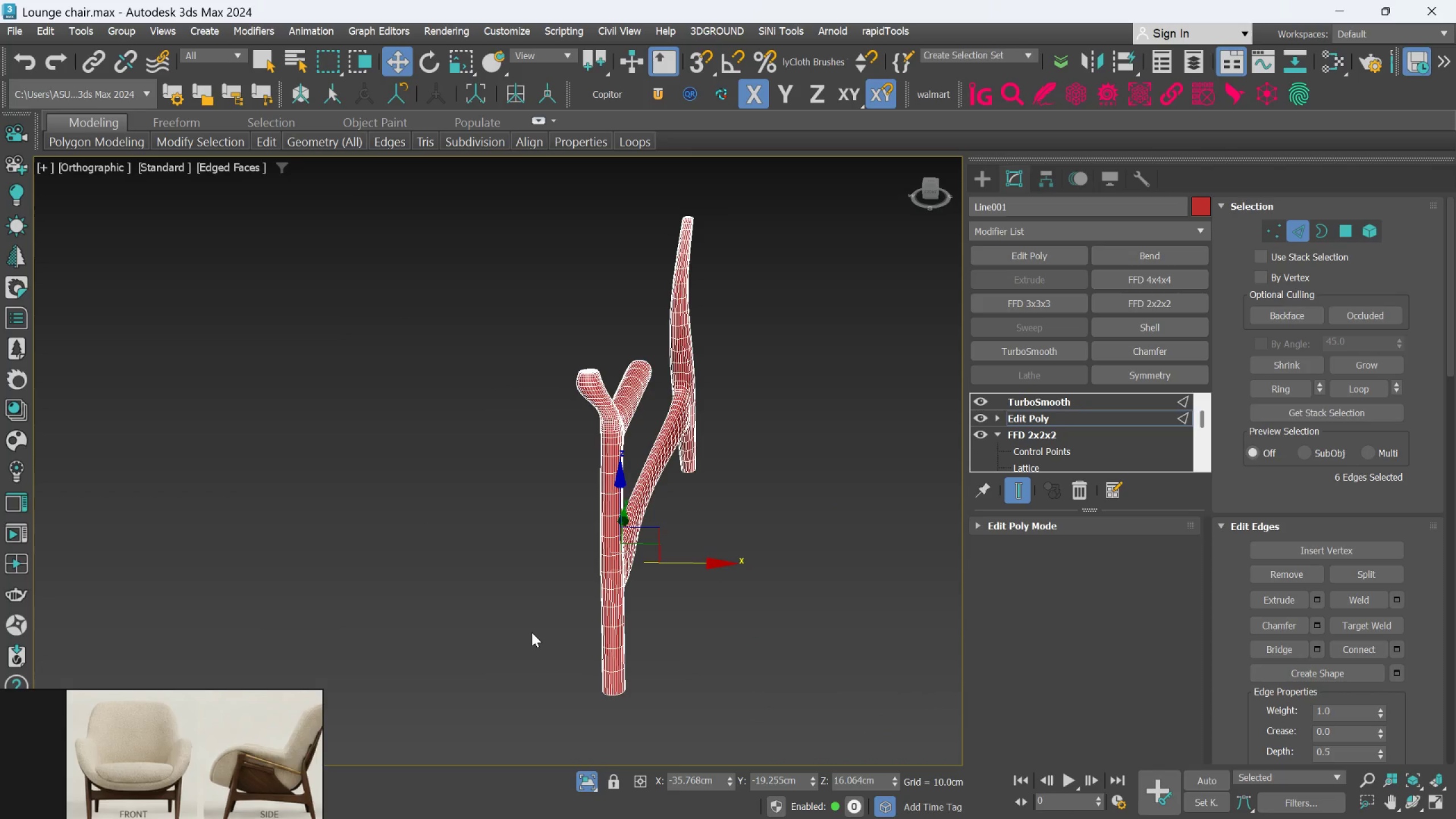 
key(F)
 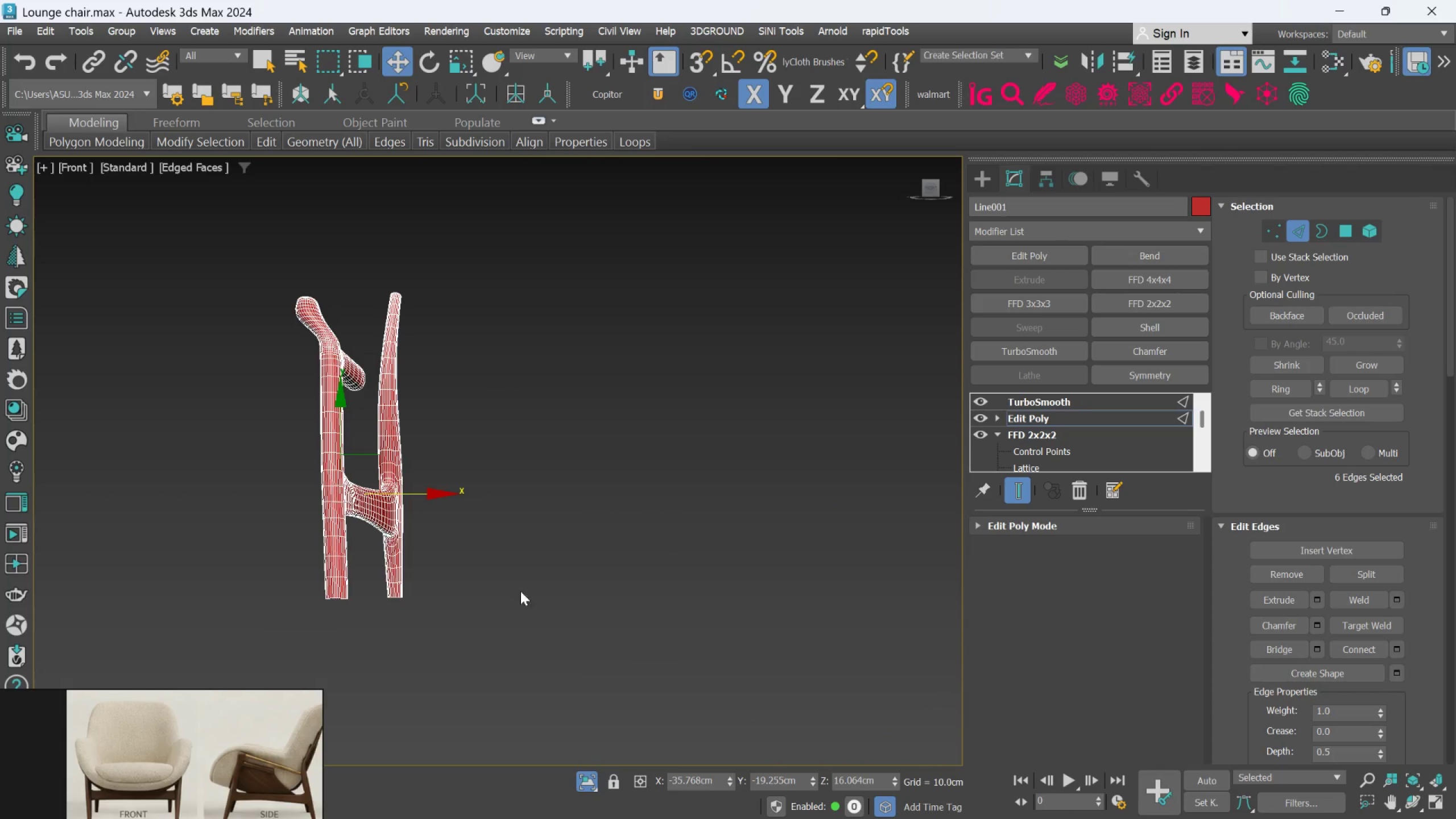 
scroll: coordinate [329, 467], scroll_direction: up, amount: 2.0
 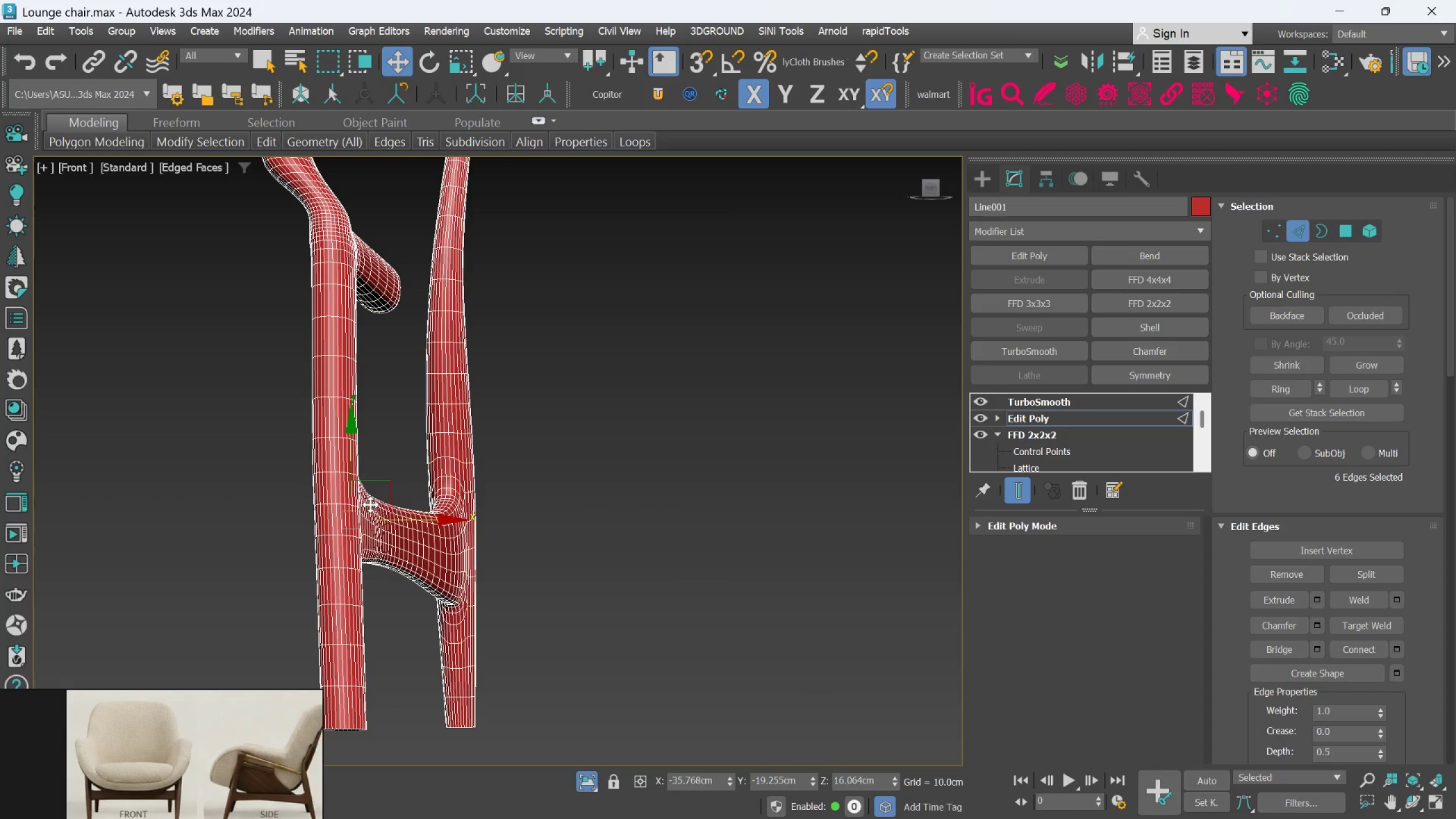 
scroll: coordinate [373, 509], scroll_direction: down, amount: 1.0
 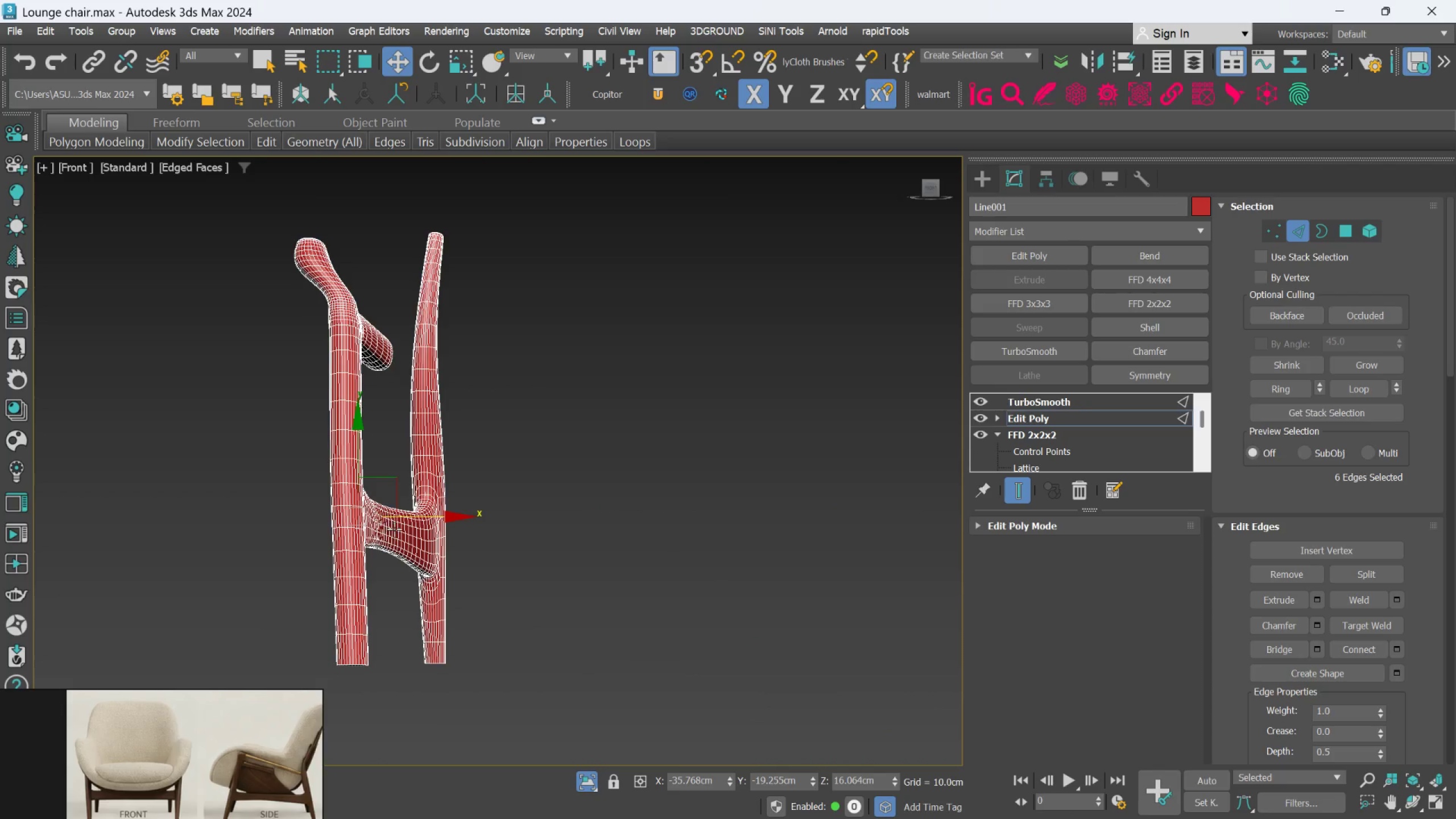 
hold_key(key=AltLeft, duration=1.53)
 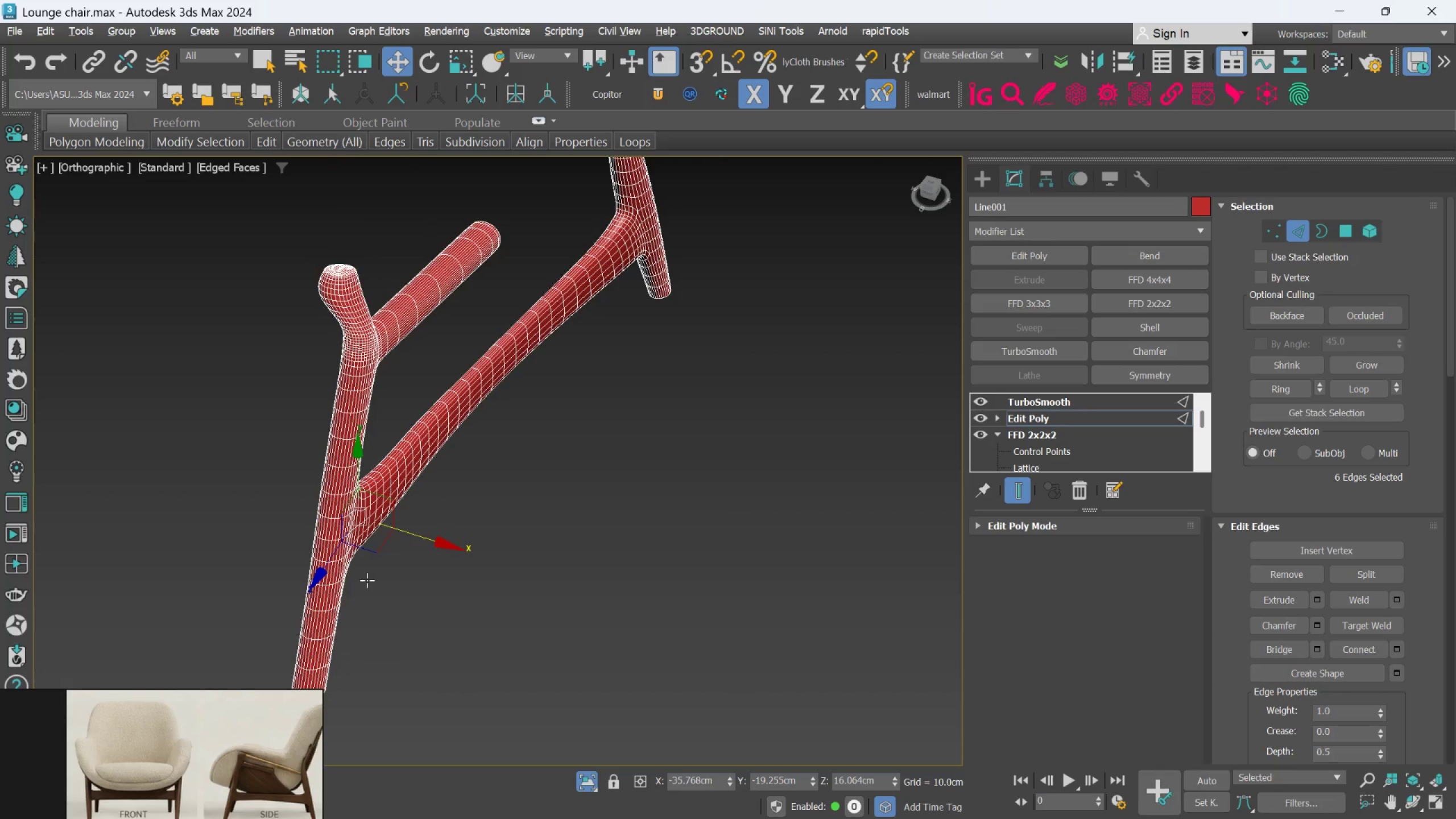 
hold_key(key=AltLeft, duration=0.67)
 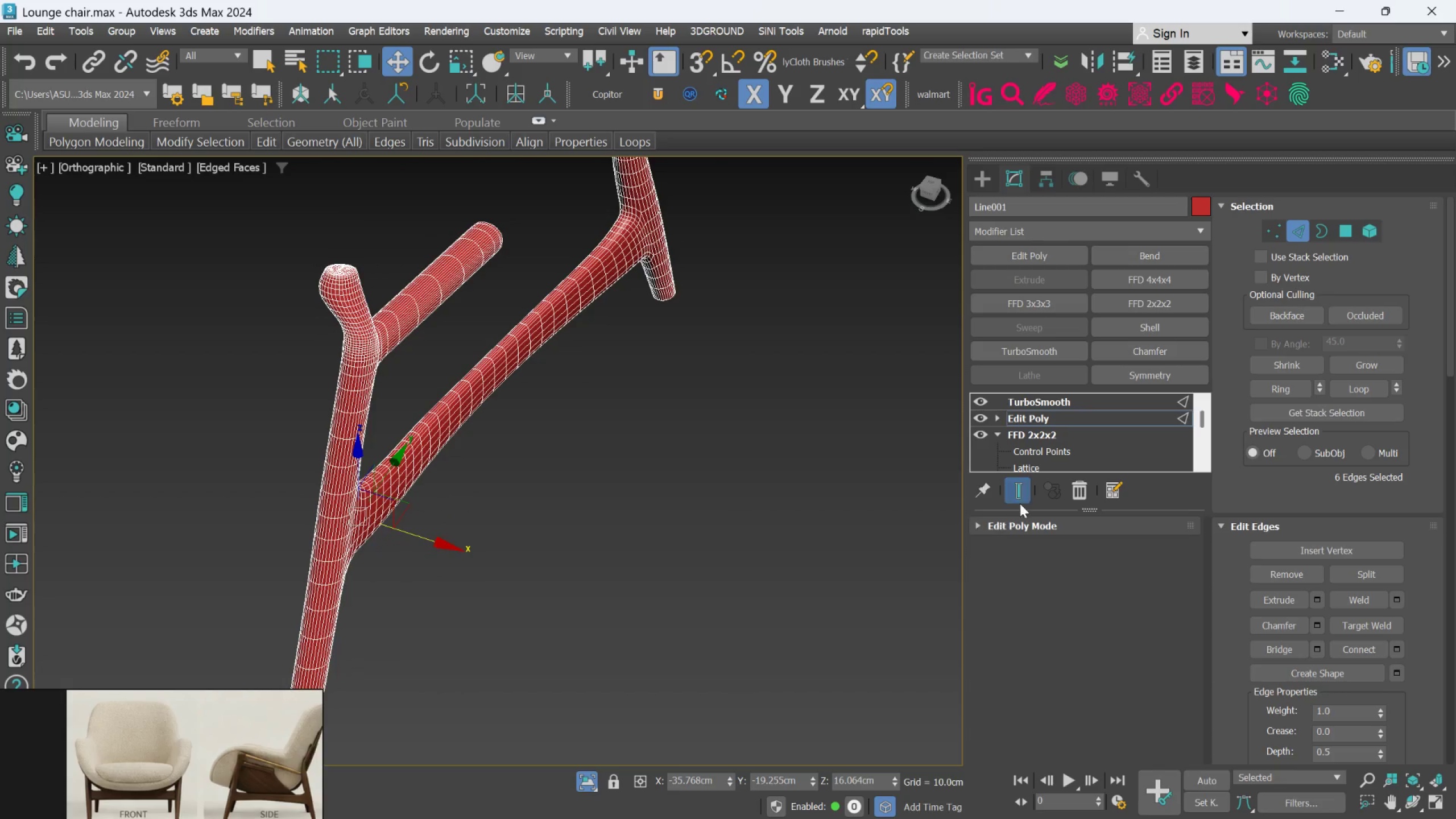 
left_click([1020, 503])
 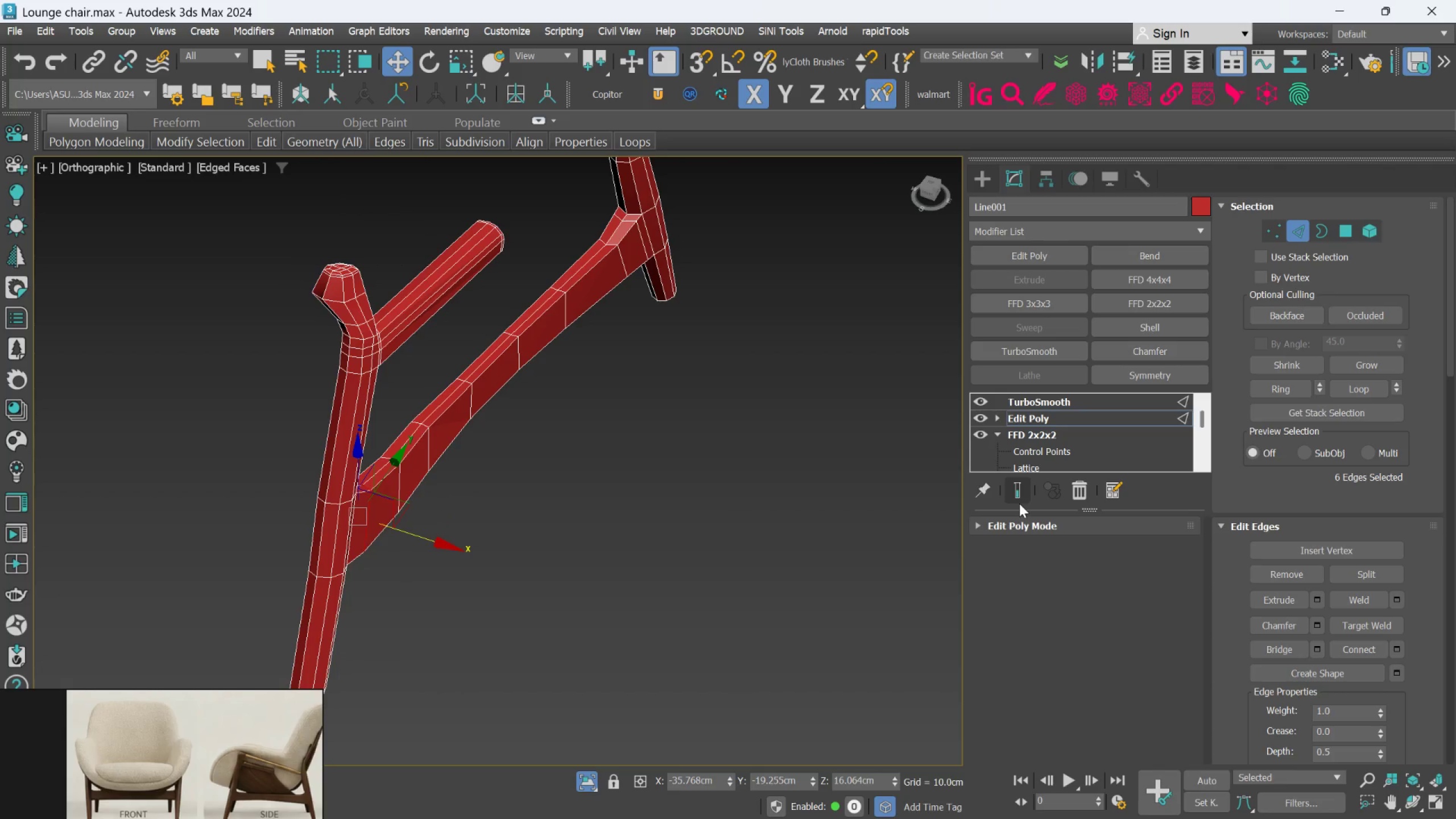 
hold_key(key=AltLeft, duration=1.5)
 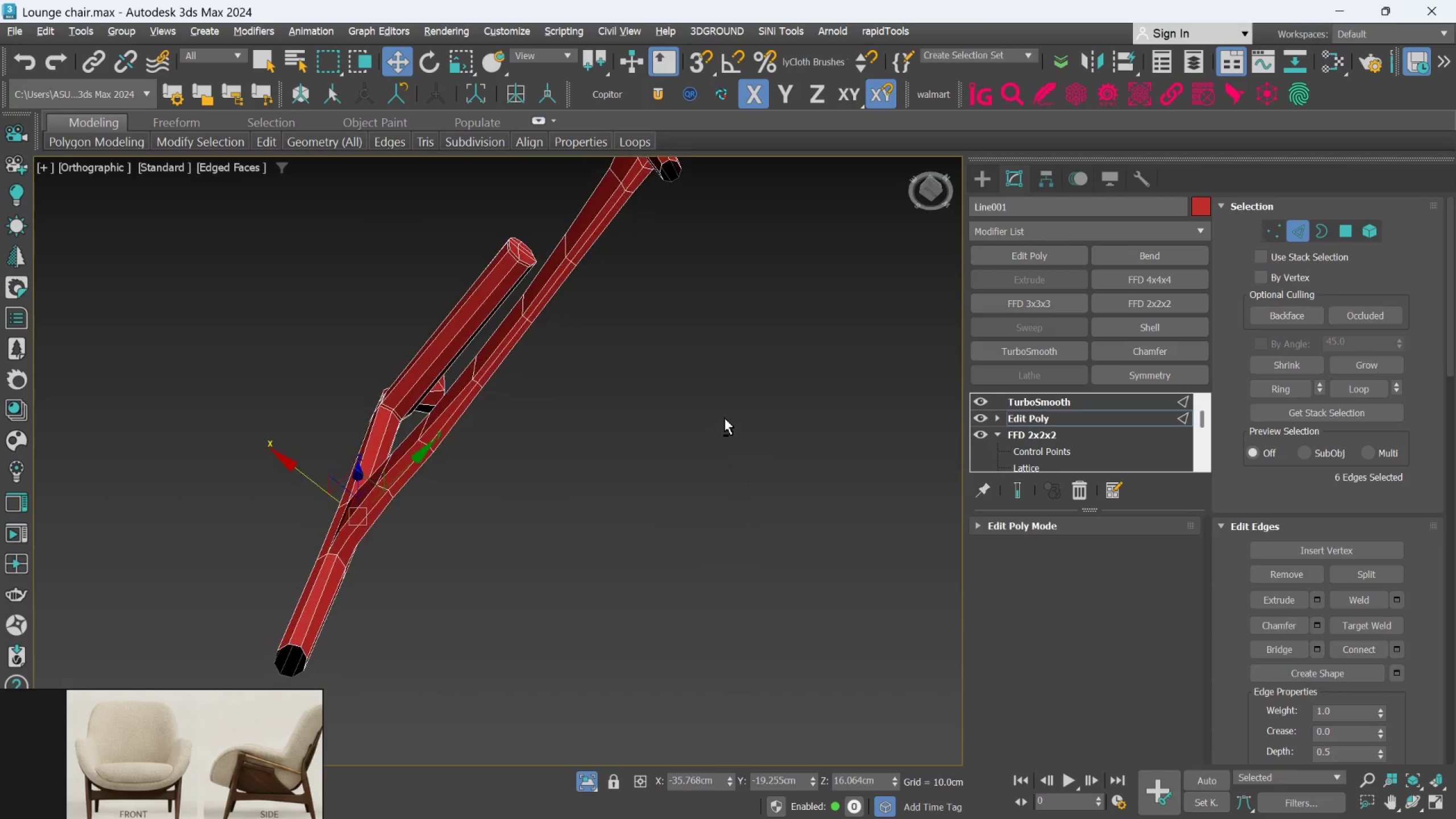 
hold_key(key=AltLeft, duration=1.51)
 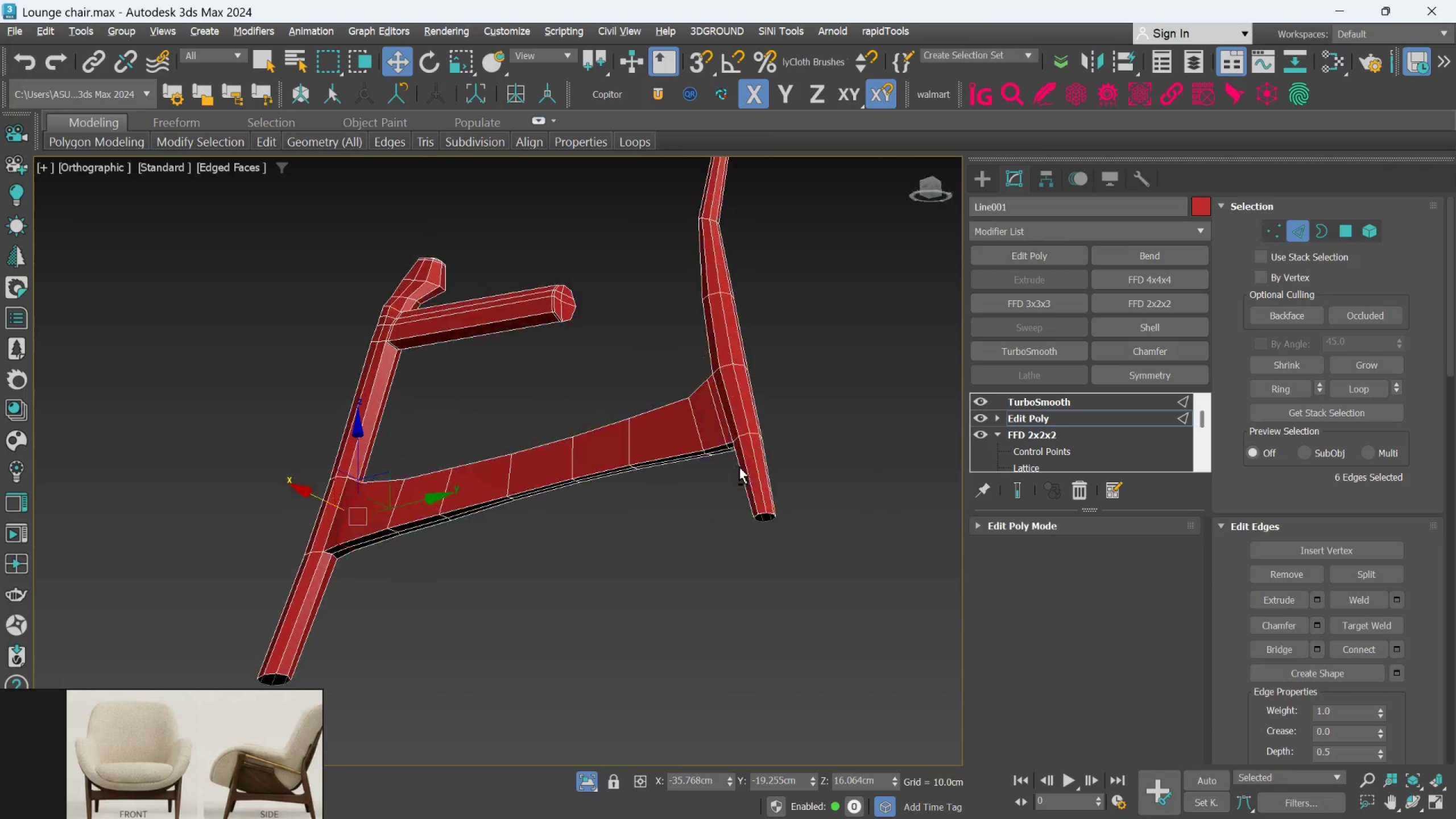 
key(Alt+AltLeft)
 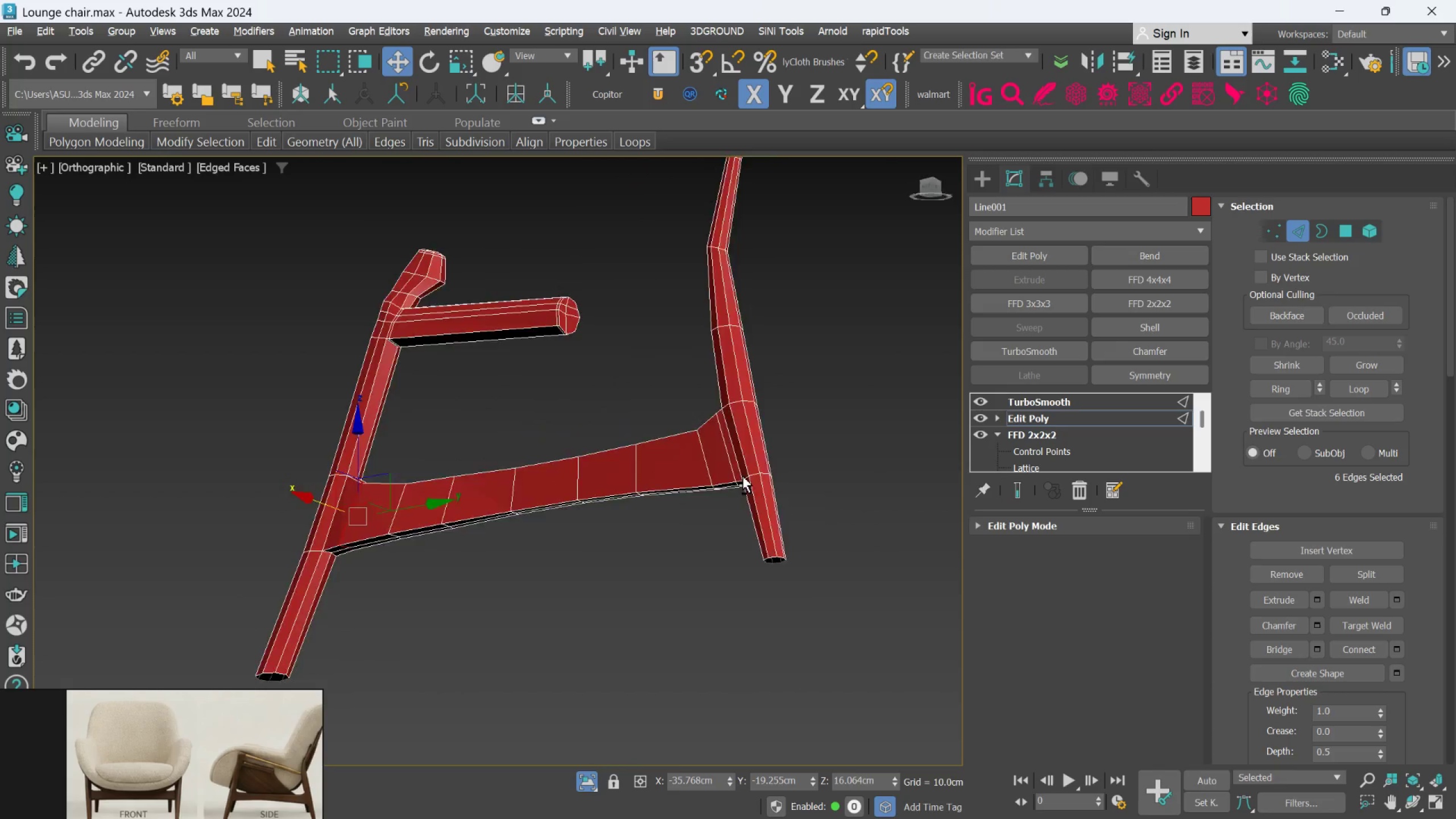 
key(Alt+AltLeft)
 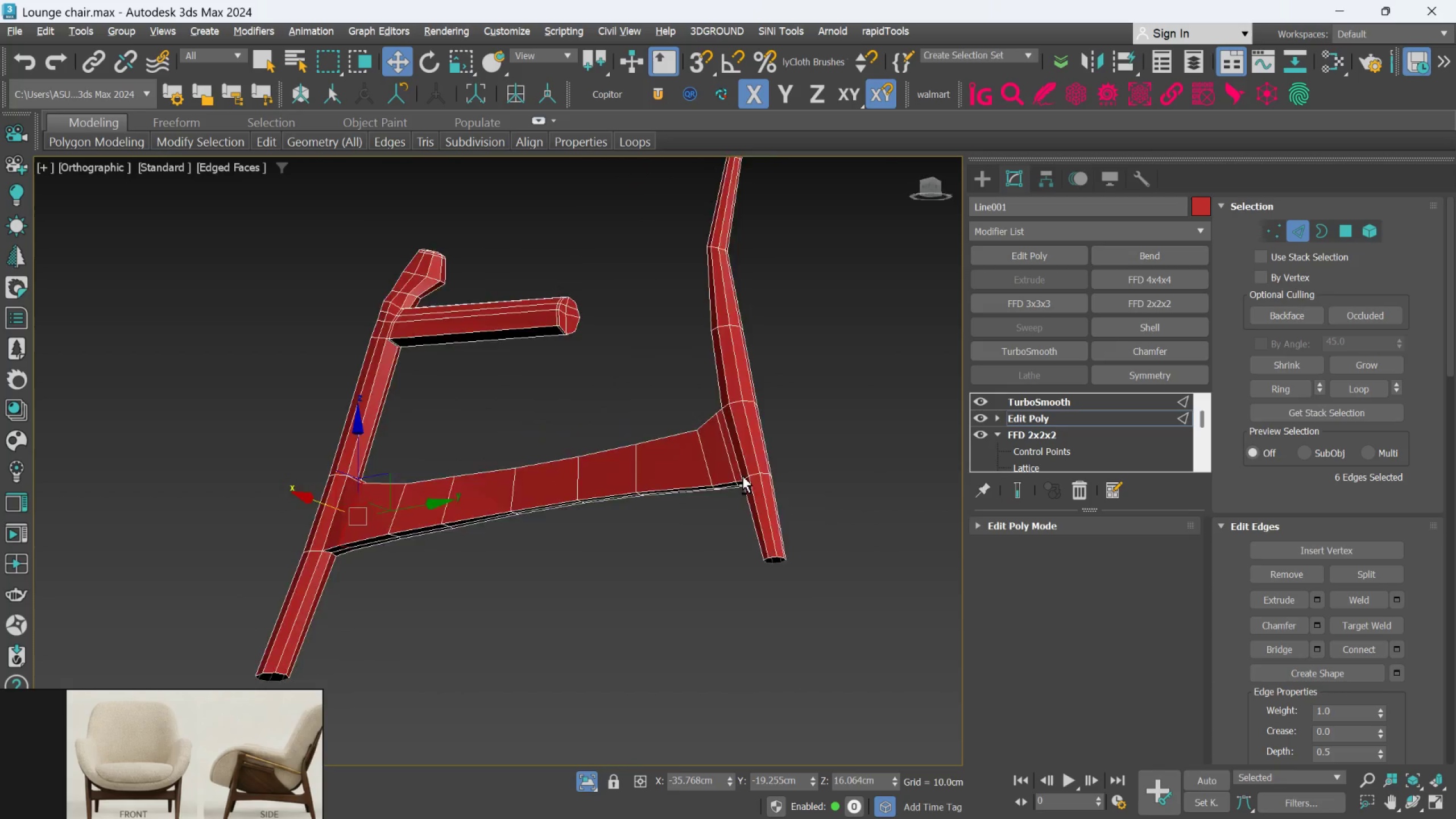 
key(Alt+AltLeft)
 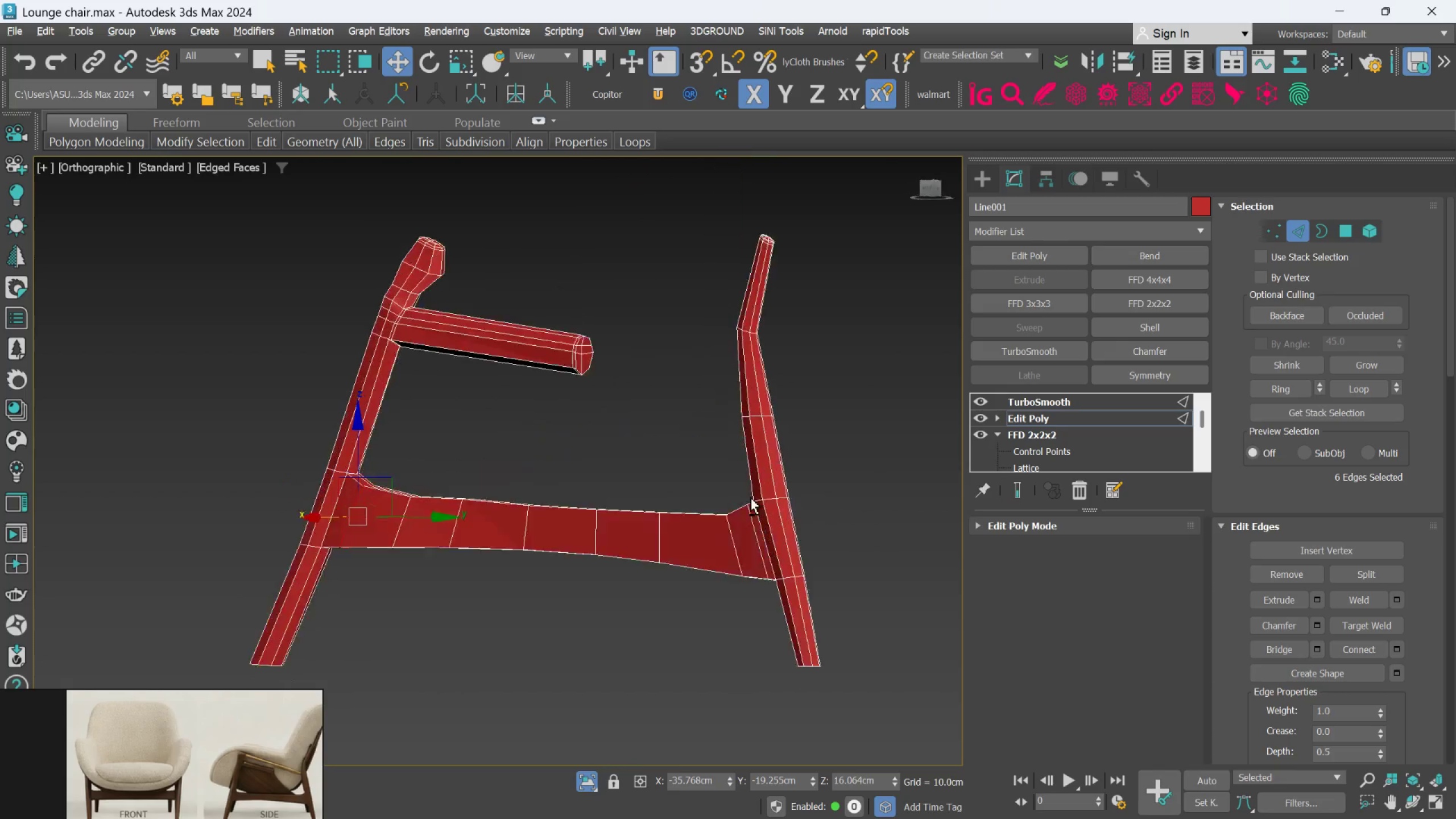 
key(Alt+AltLeft)
 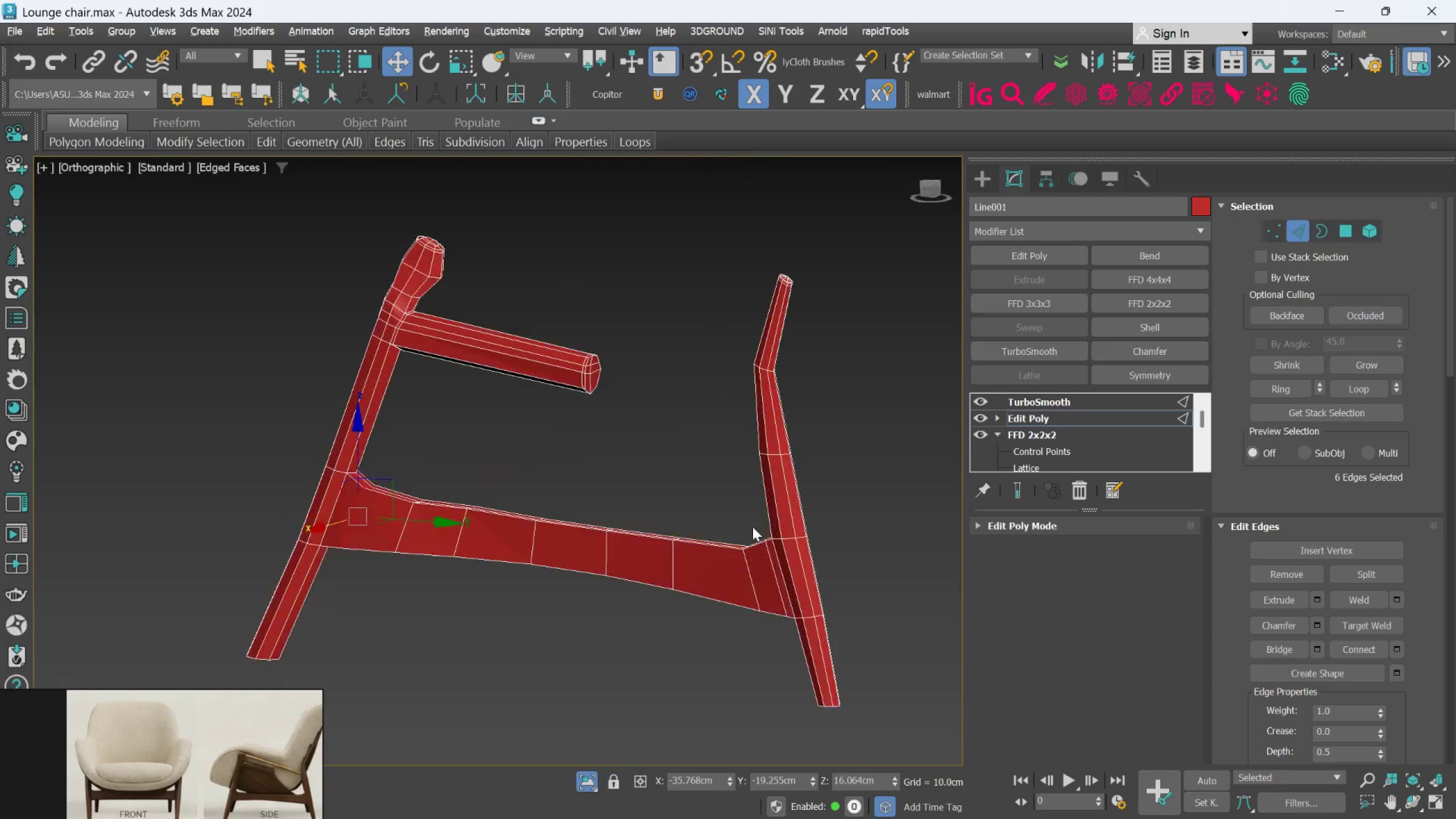 
hold_key(key=AltLeft, duration=1.02)
 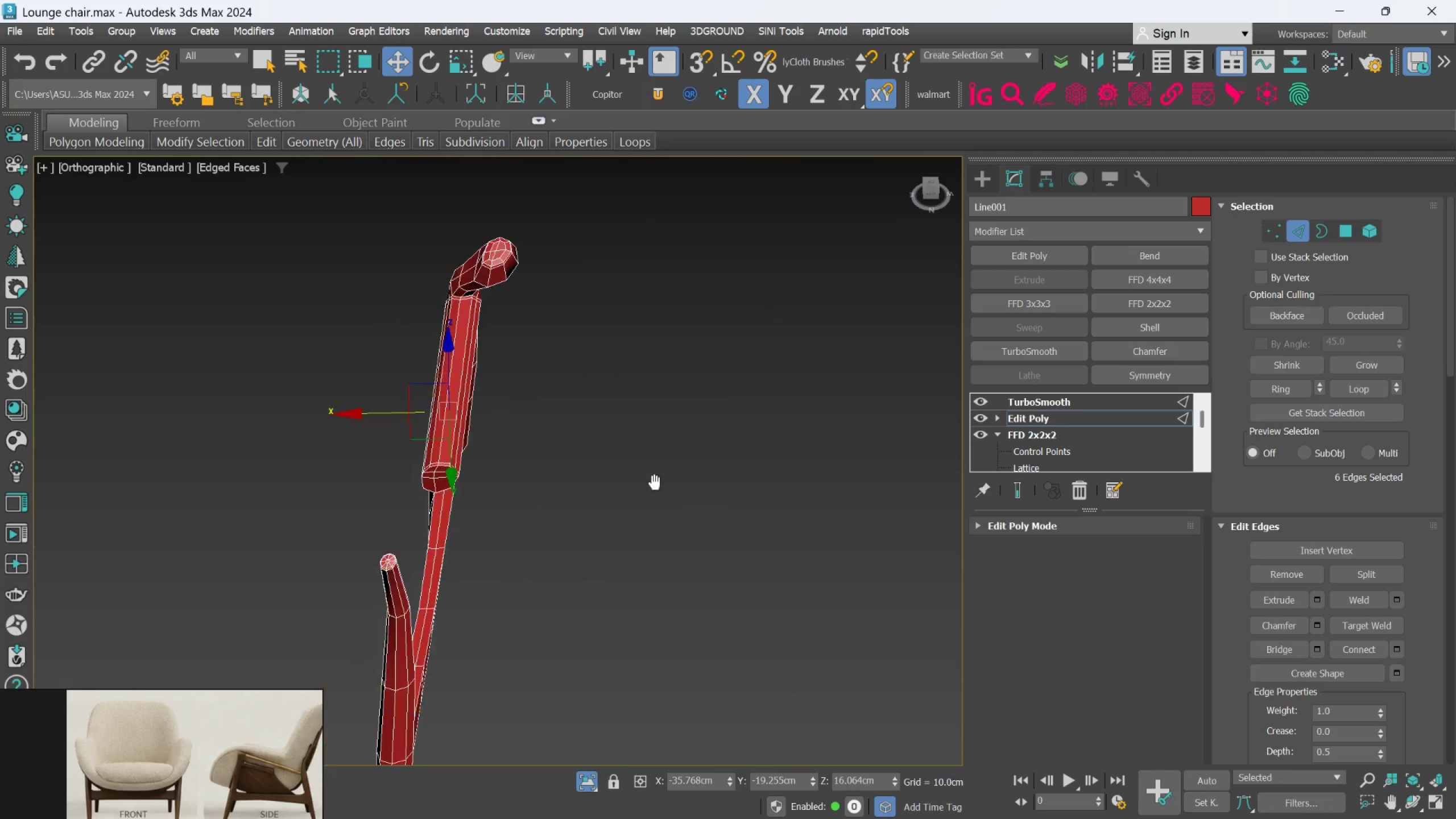 
hold_key(key=AltLeft, duration=1.3)
 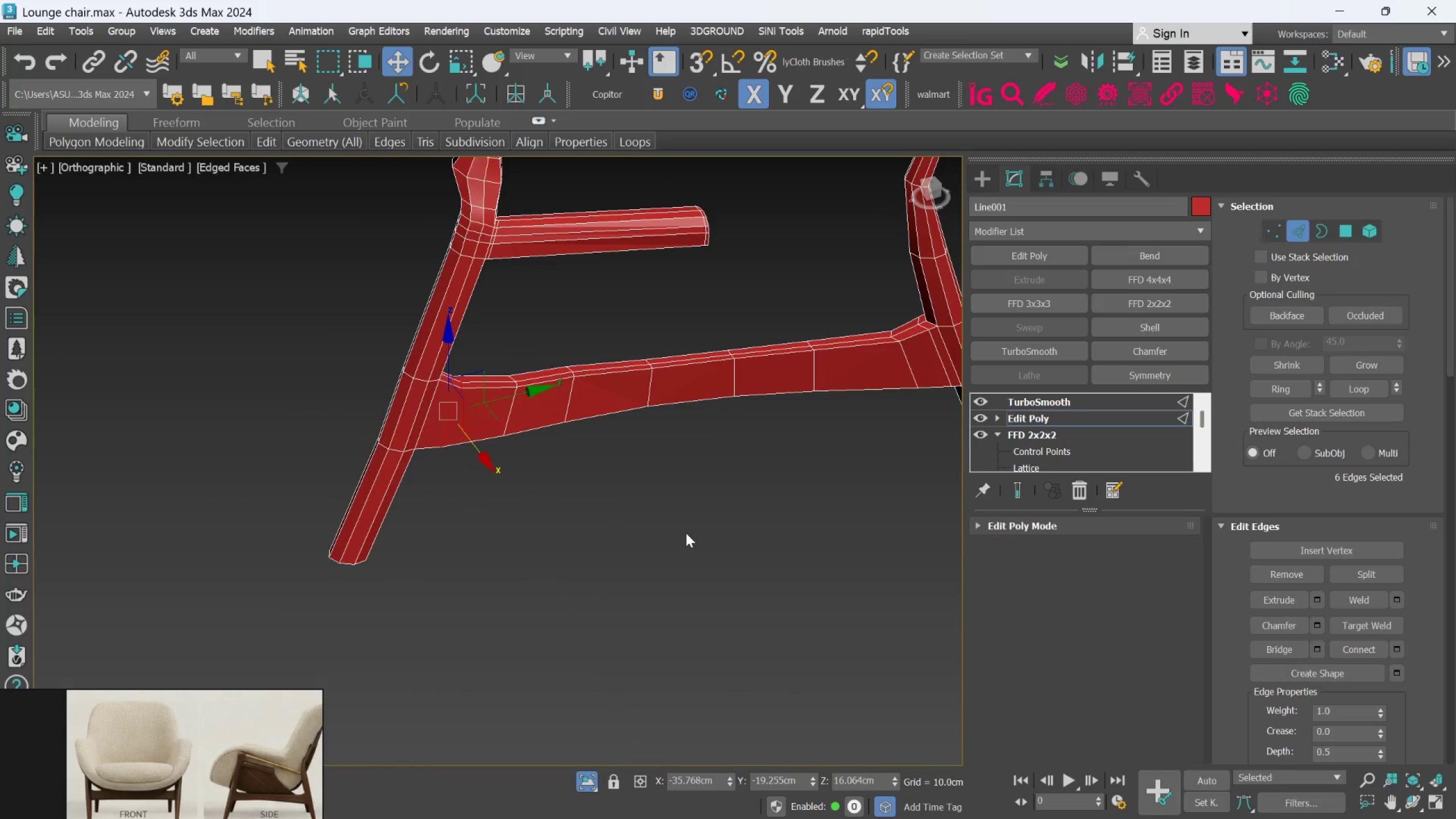 
hold_key(key=AltLeft, duration=0.97)
 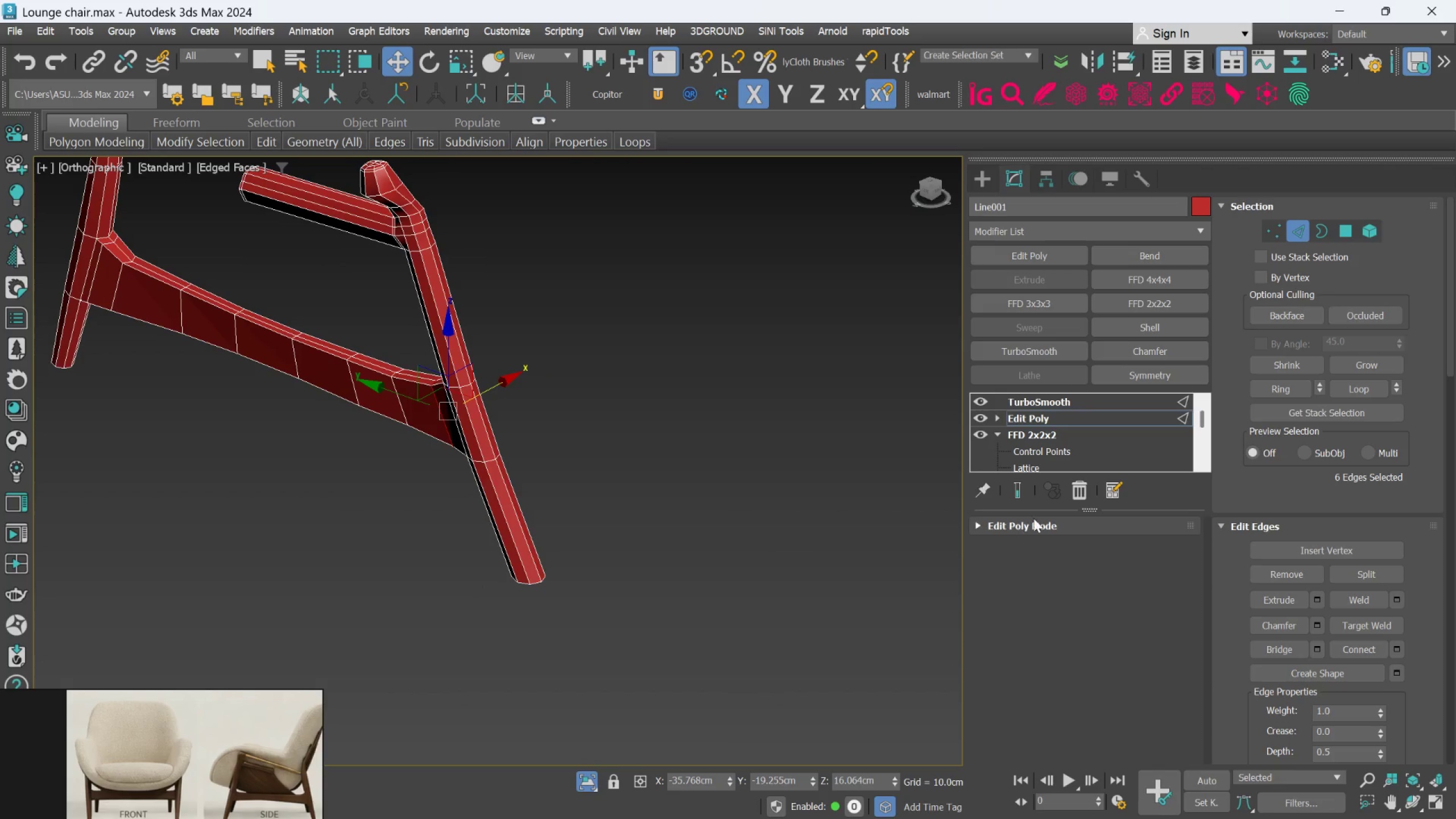 
left_click([1016, 481])
 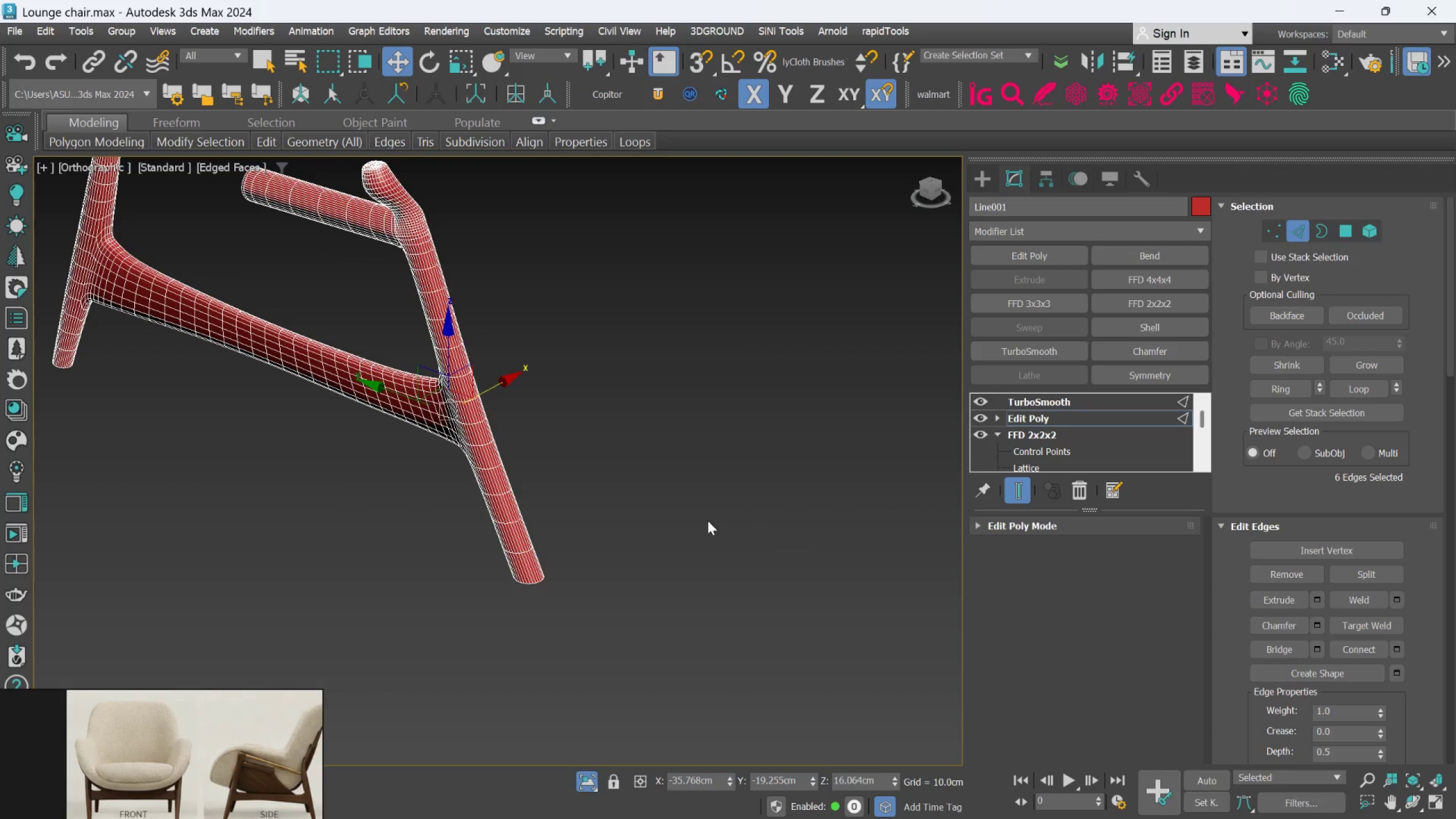 
hold_key(key=AltLeft, duration=0.56)
 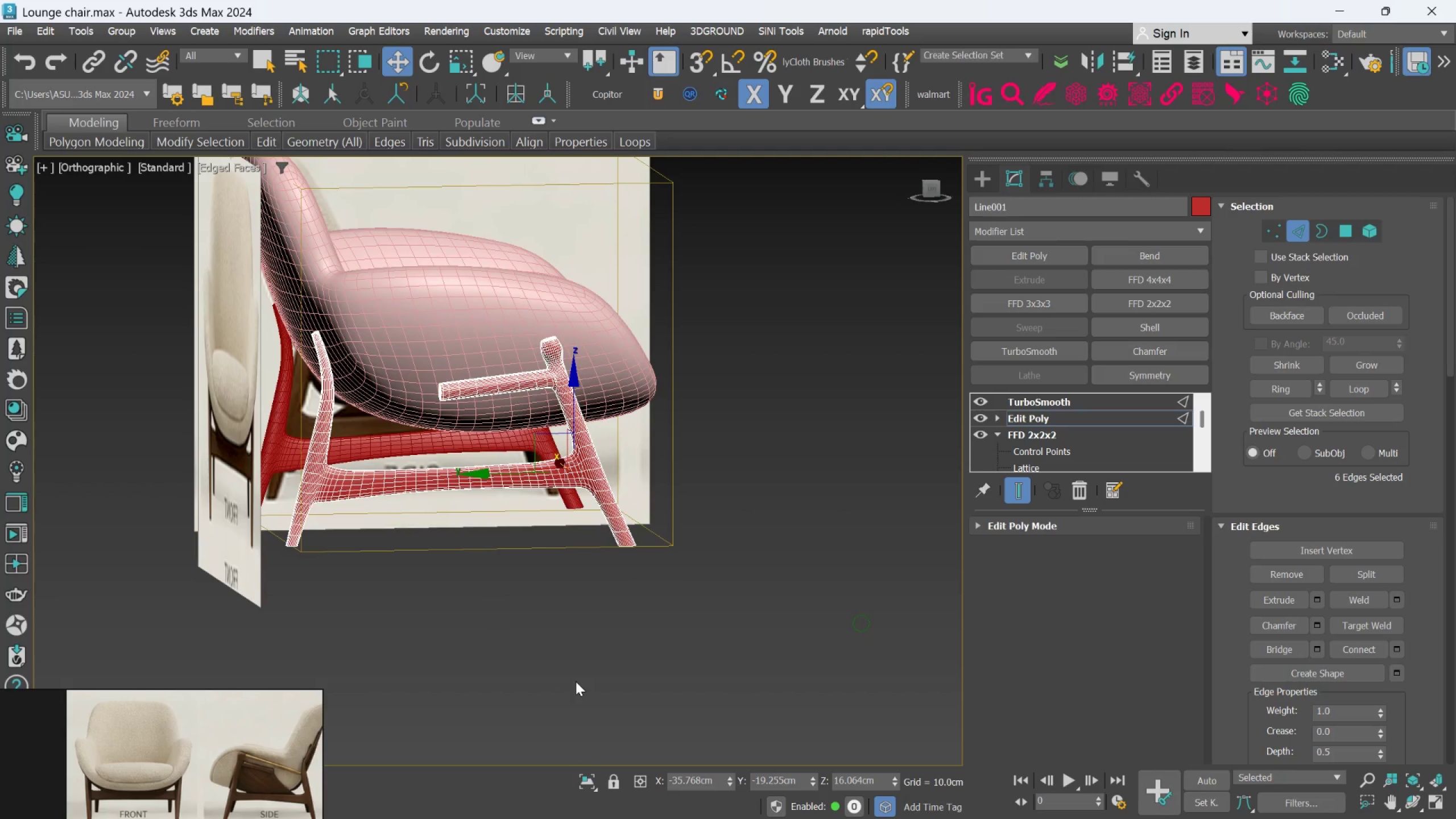 
scroll: coordinate [698, 535], scroll_direction: down, amount: 2.0
 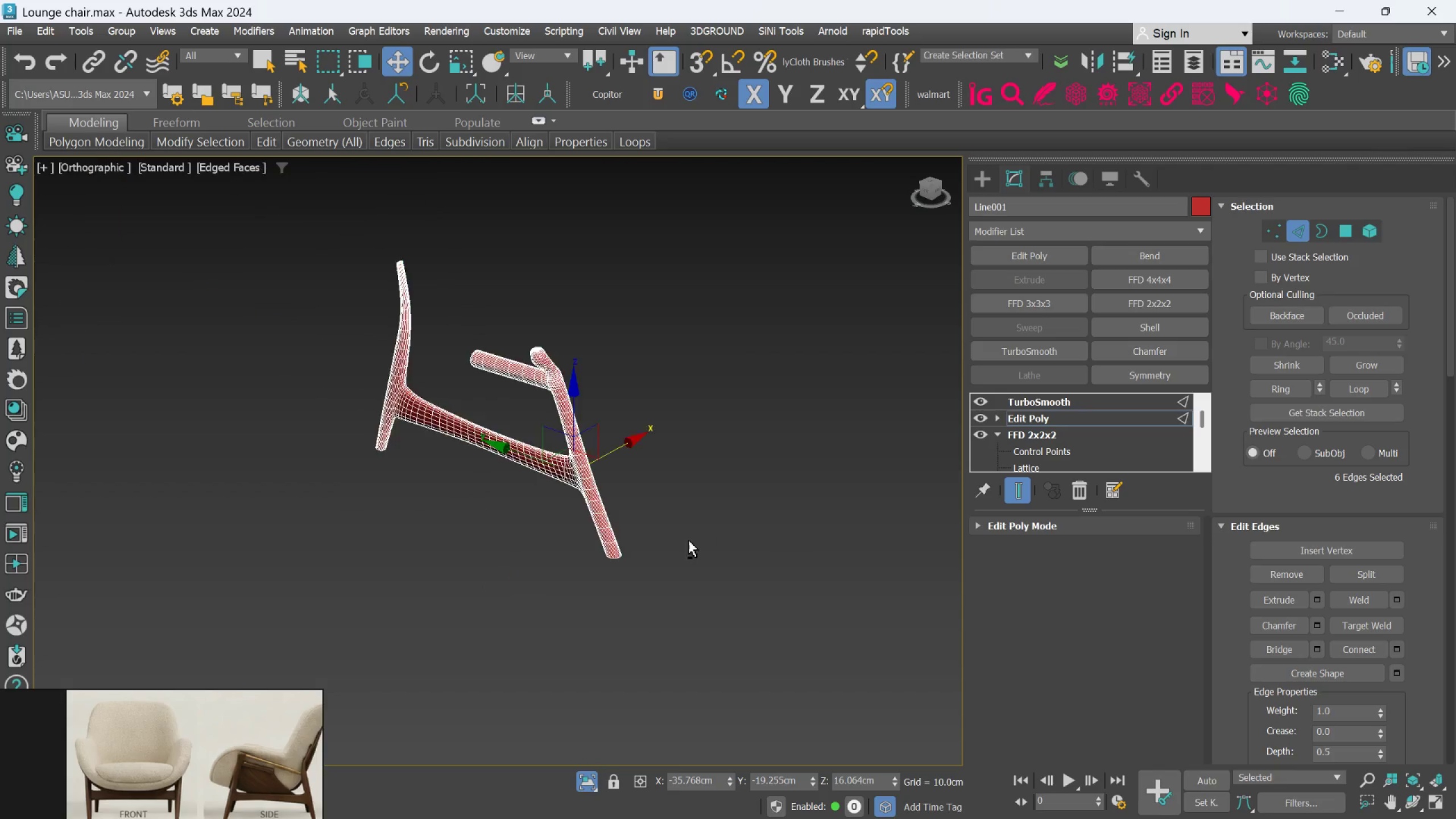 
key(F)
 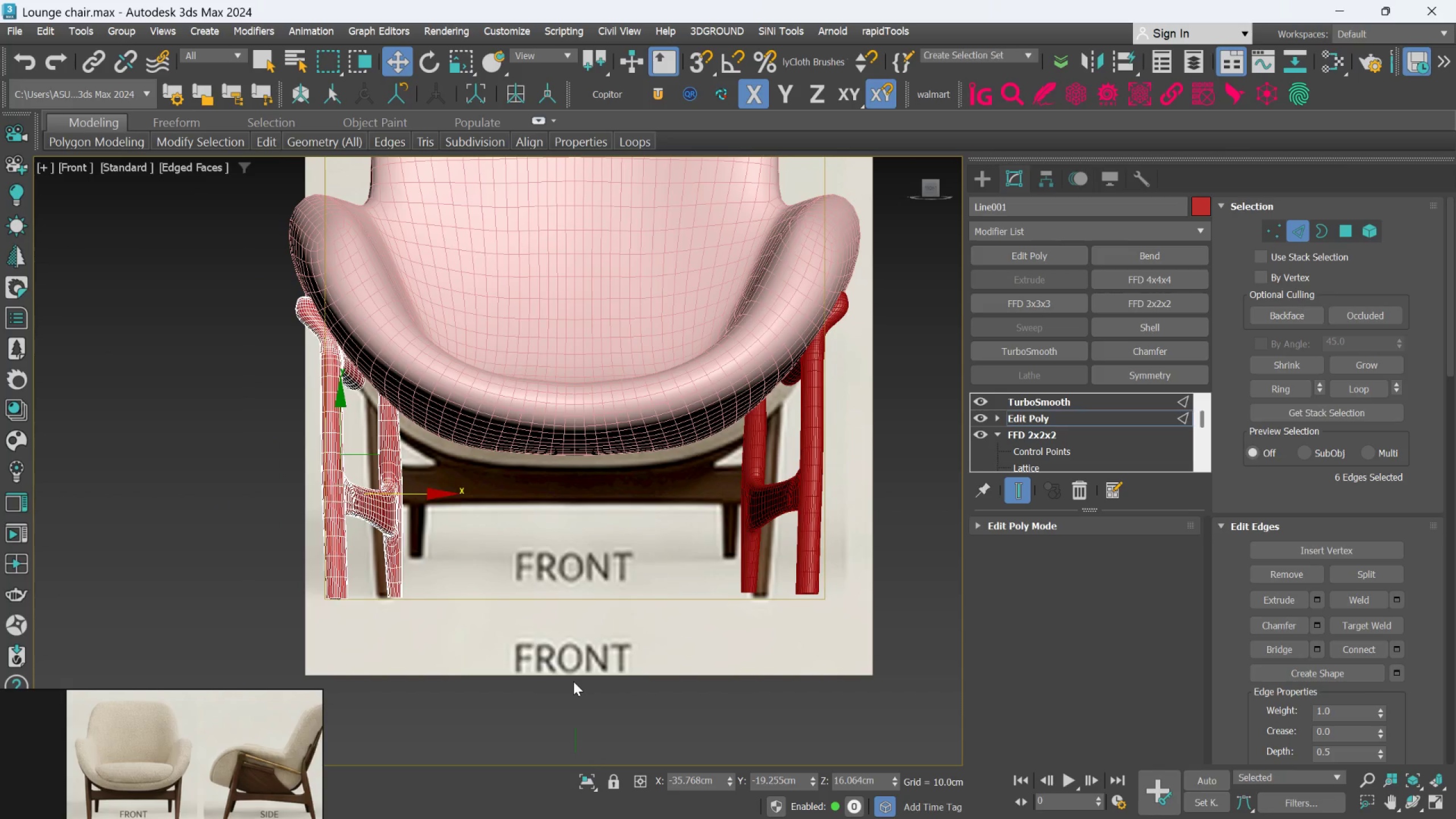 
scroll: coordinate [576, 677], scroll_direction: down, amount: 2.0
 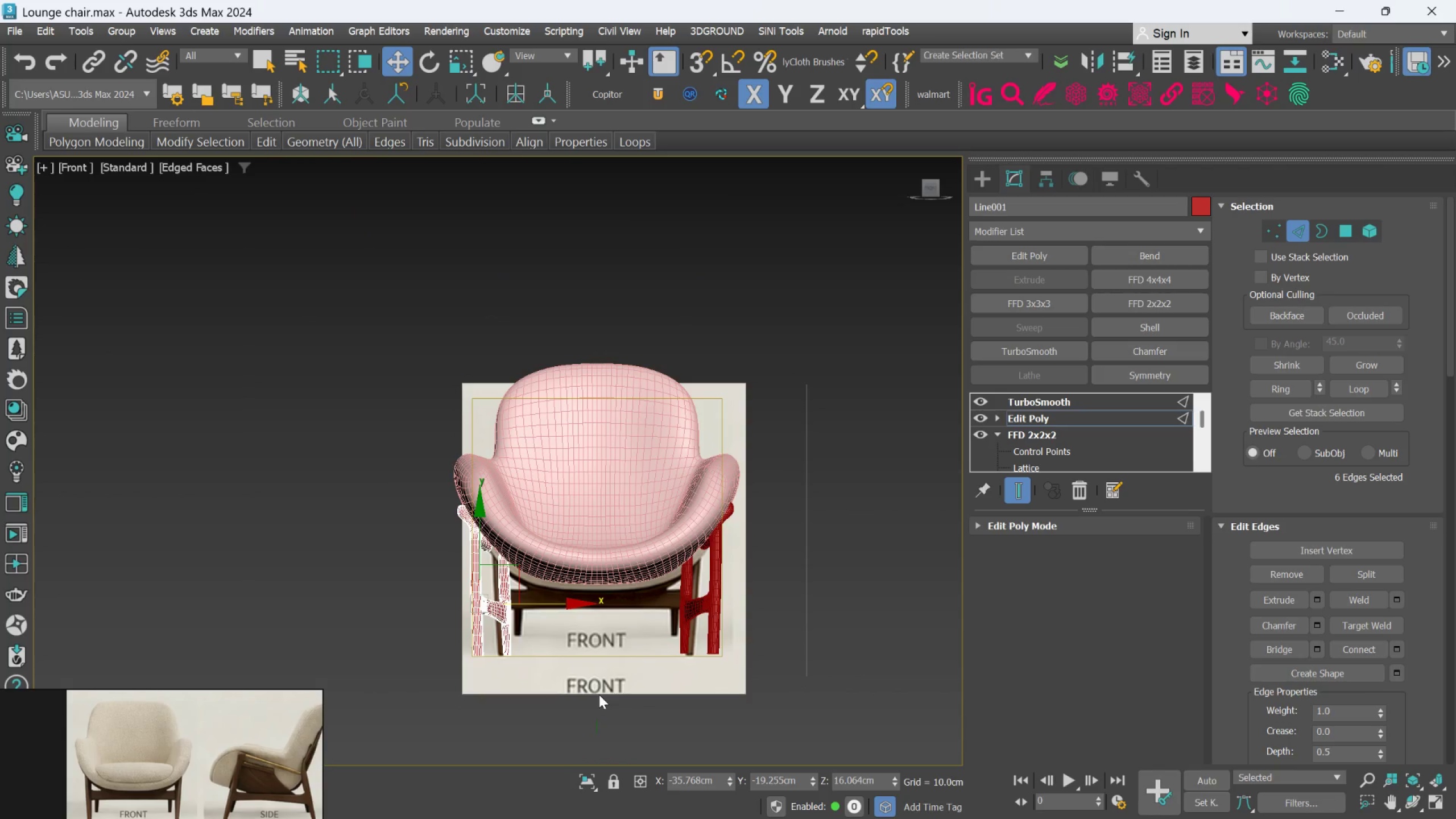 
scroll: coordinate [801, 493], scroll_direction: up, amount: 2.0
 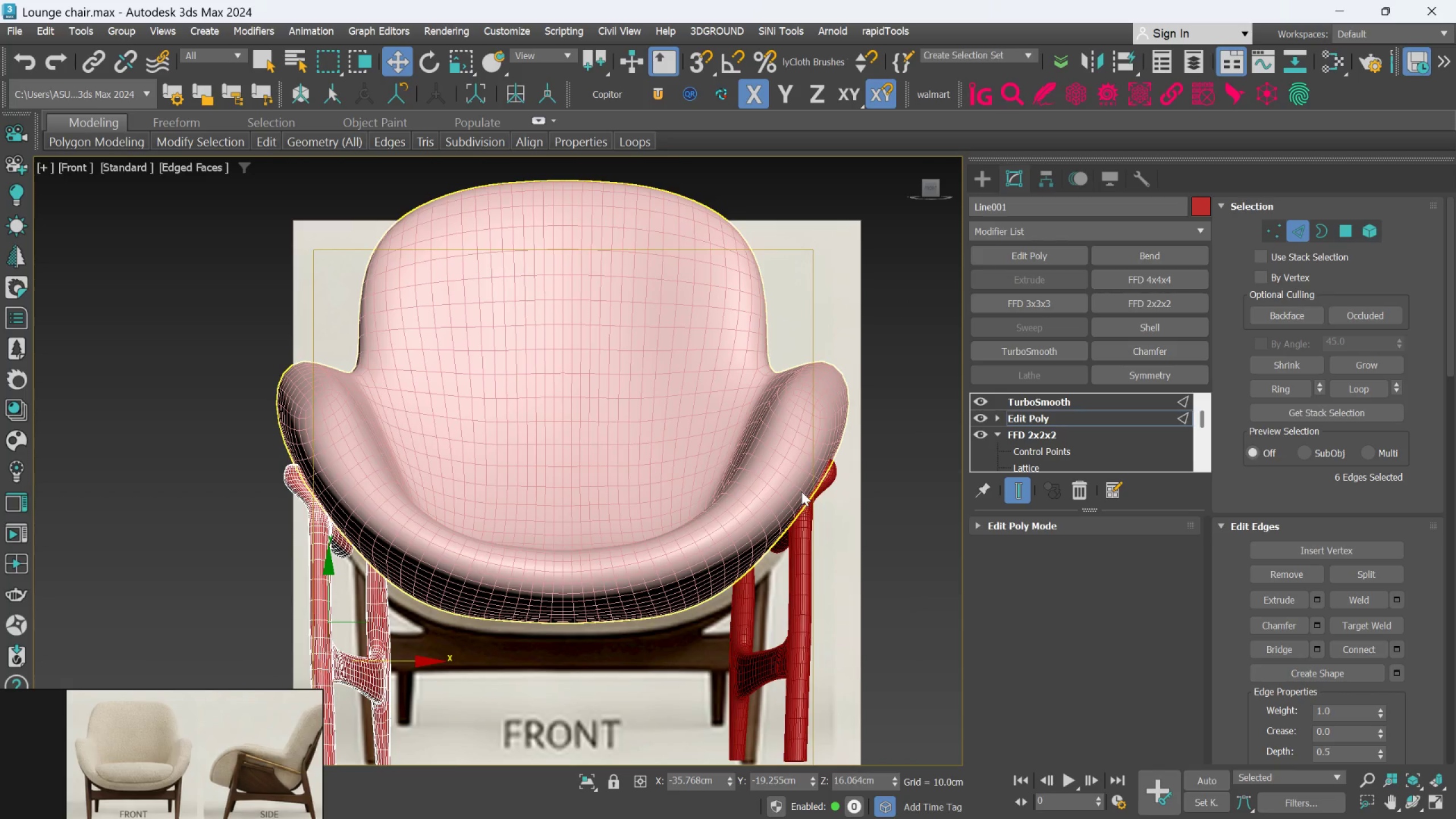 
scroll: coordinate [801, 491], scroll_direction: down, amount: 1.0
 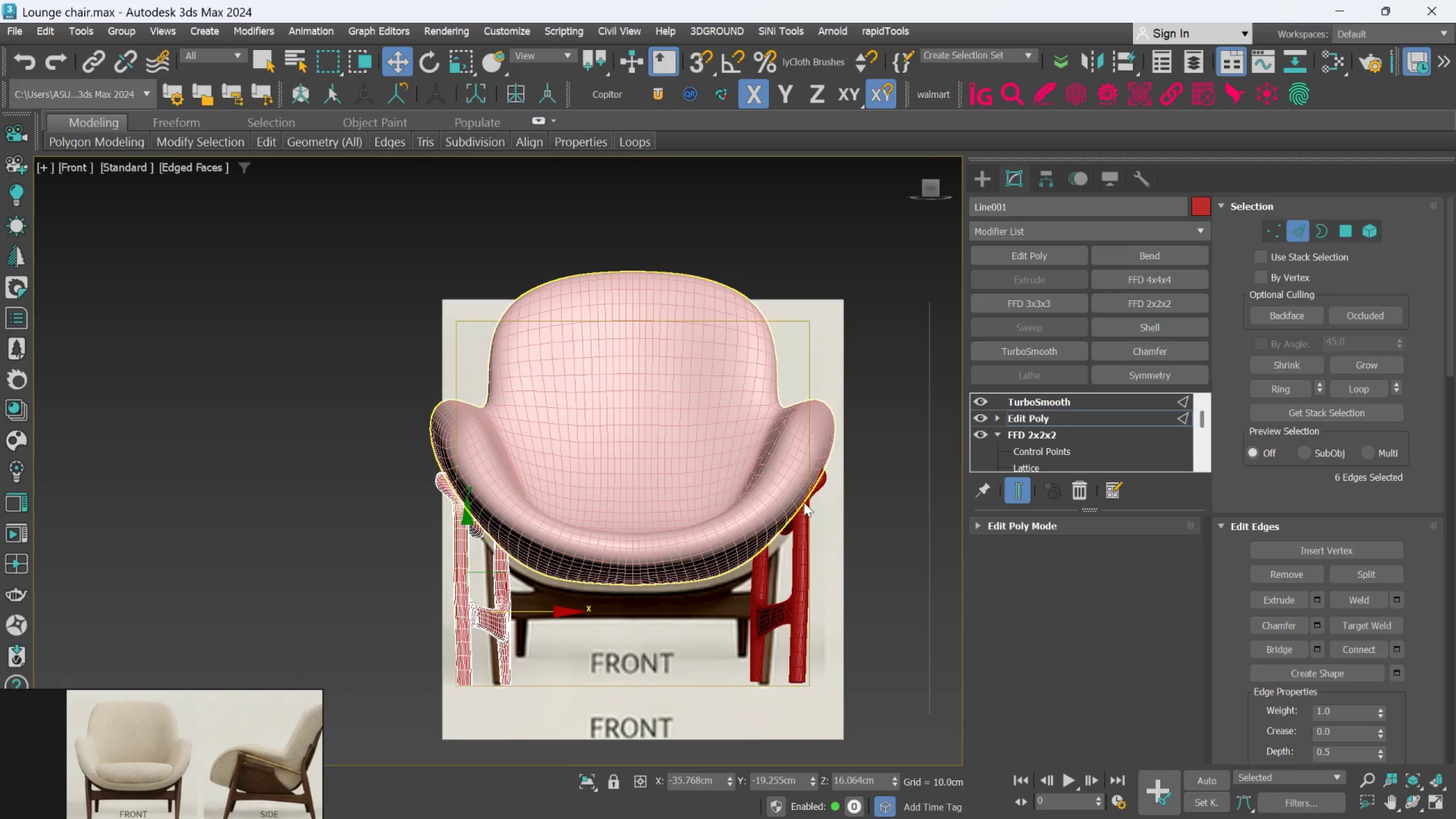 
hold_key(key=AltLeft, duration=1.52)
 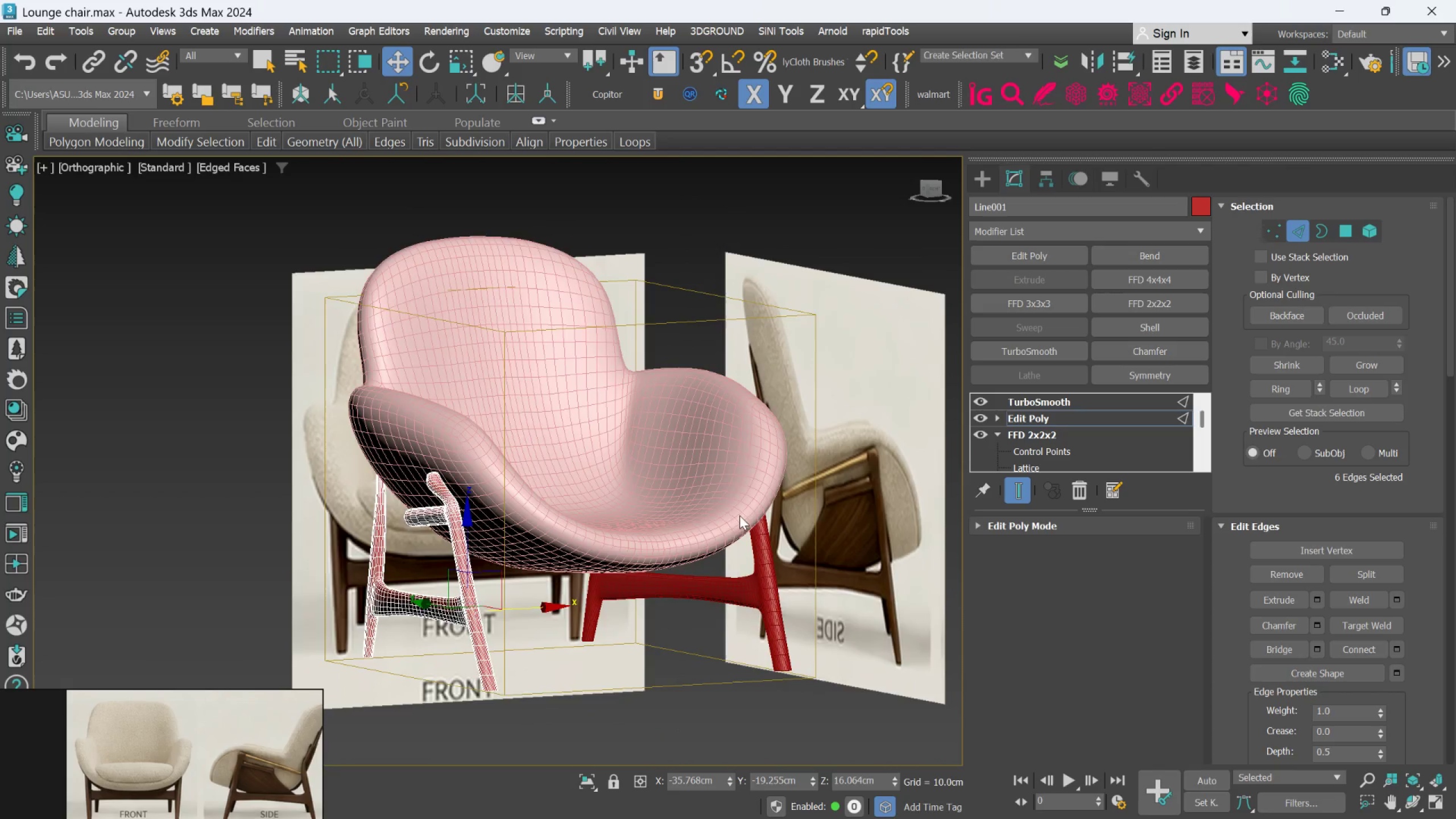 
hold_key(key=AltLeft, duration=0.47)
 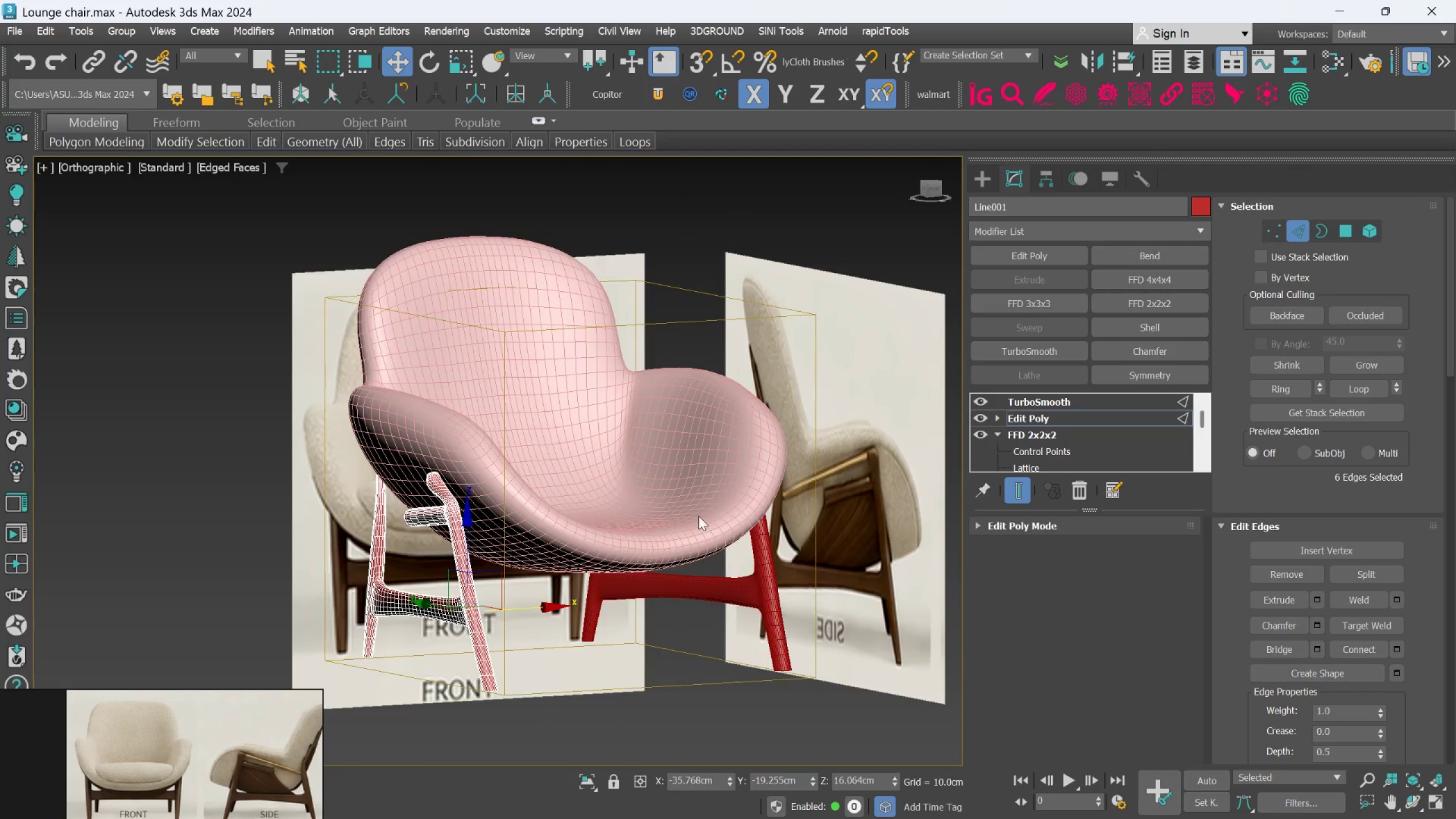 
hold_key(key=AltLeft, duration=0.8)
 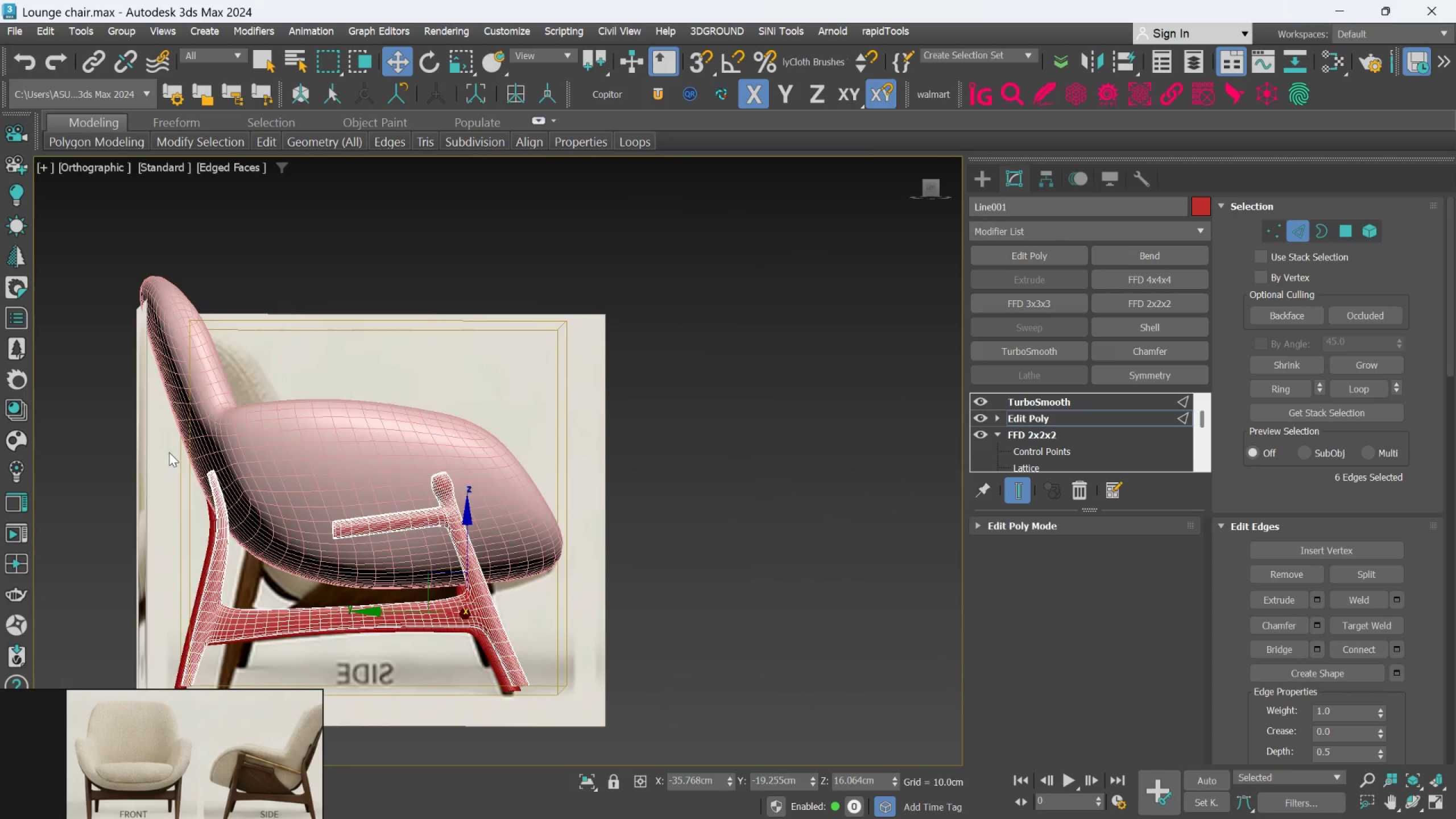 
hold_key(key=AltLeft, duration=0.58)
 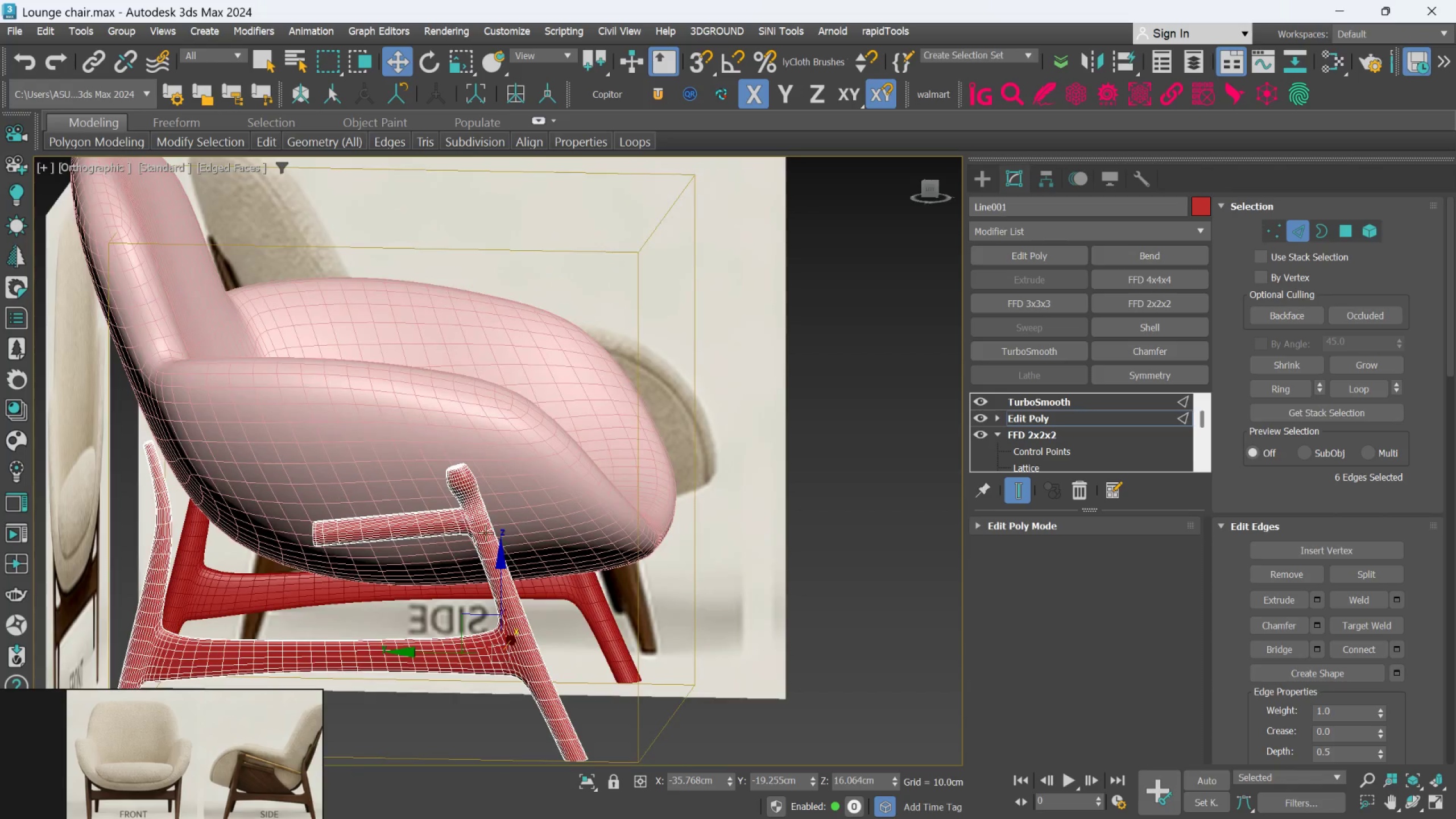 
scroll: coordinate [371, 498], scroll_direction: down, amount: 1.0
 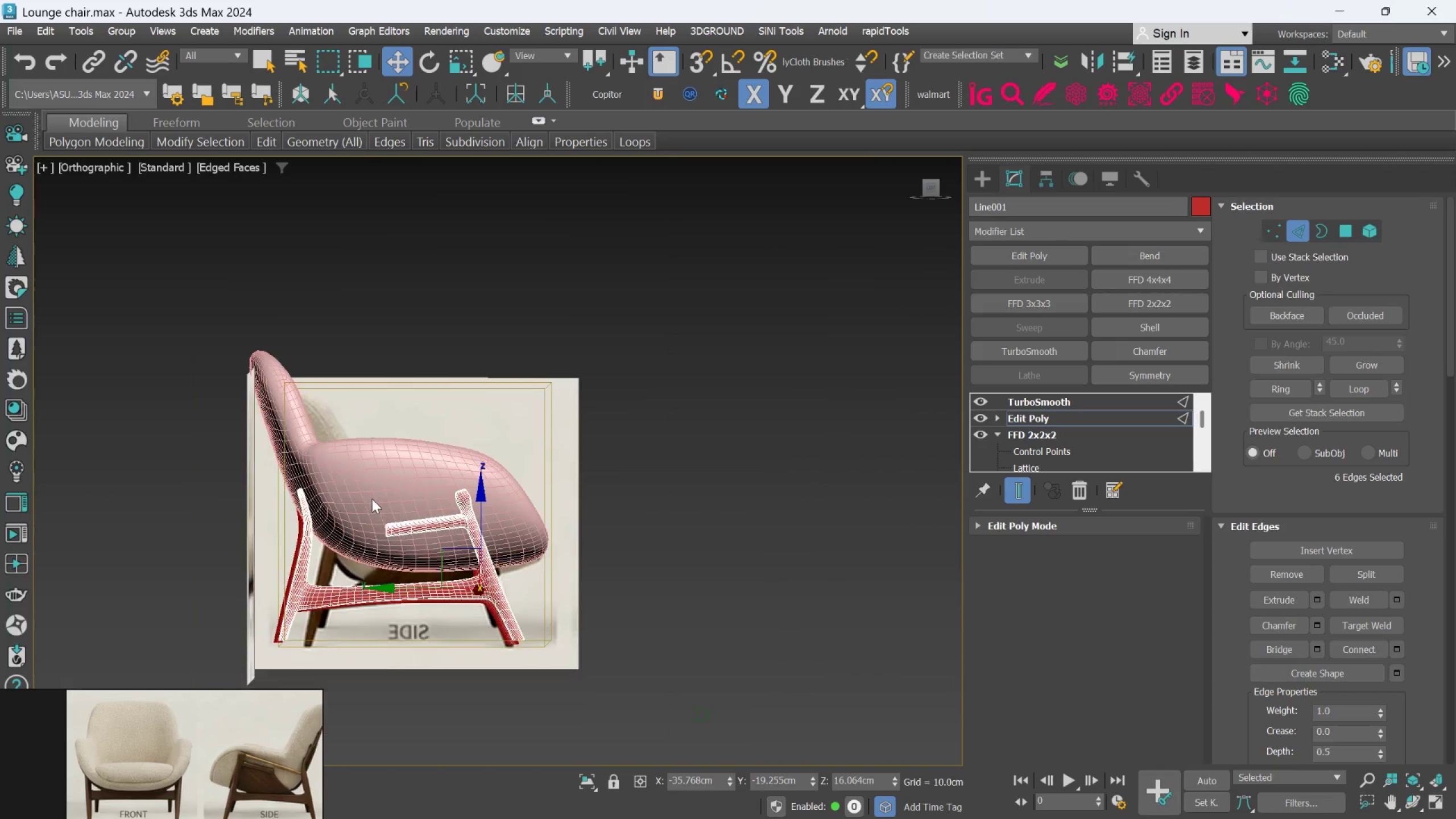 
hold_key(key=AltLeft, duration=1.14)
scroll: coordinate [461, 522], scroll_direction: up, amount: 2.0
 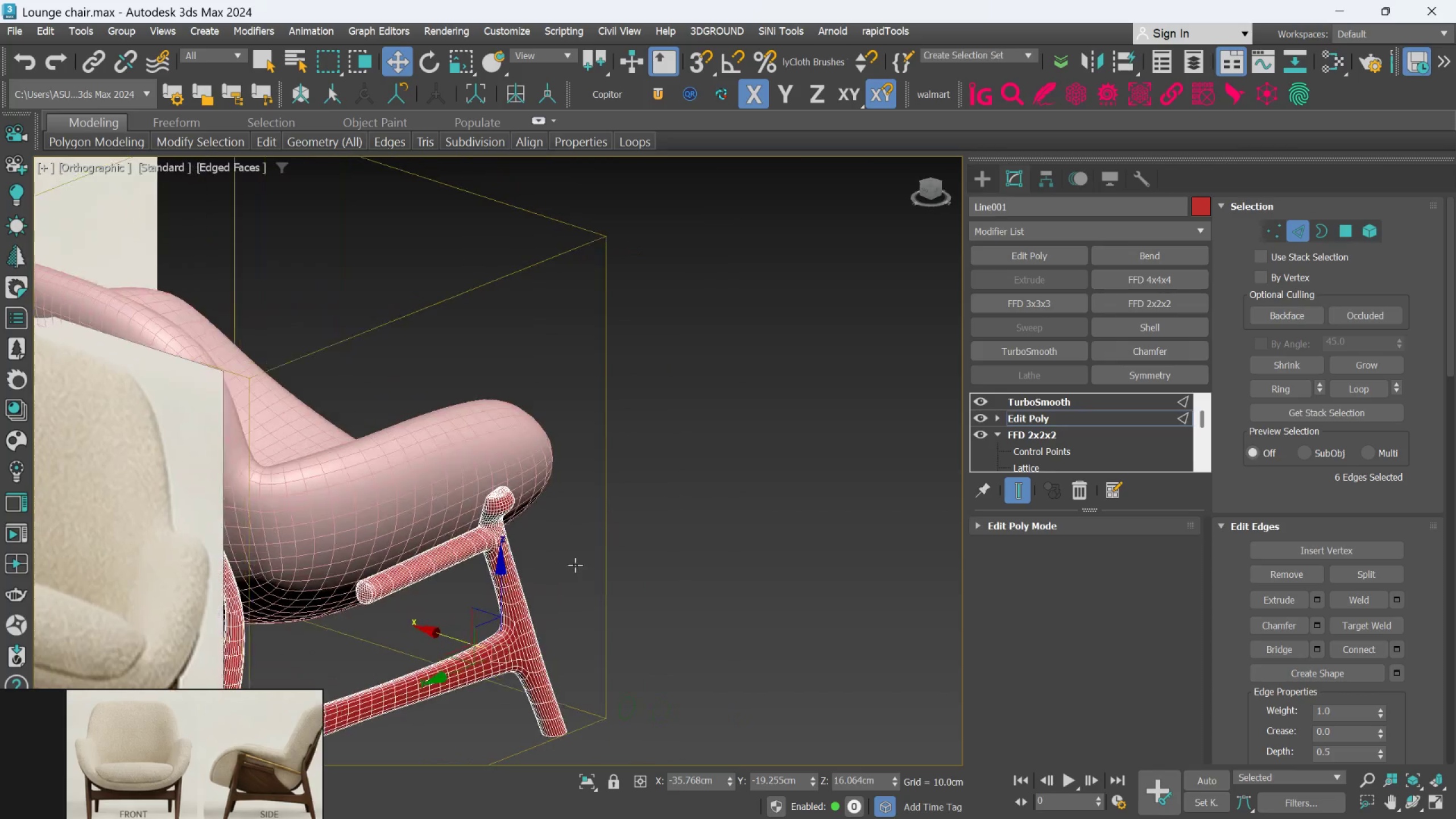 
hold_key(key=AltLeft, duration=1.53)
scroll: coordinate [559, 513], scroll_direction: up, amount: 2.0
 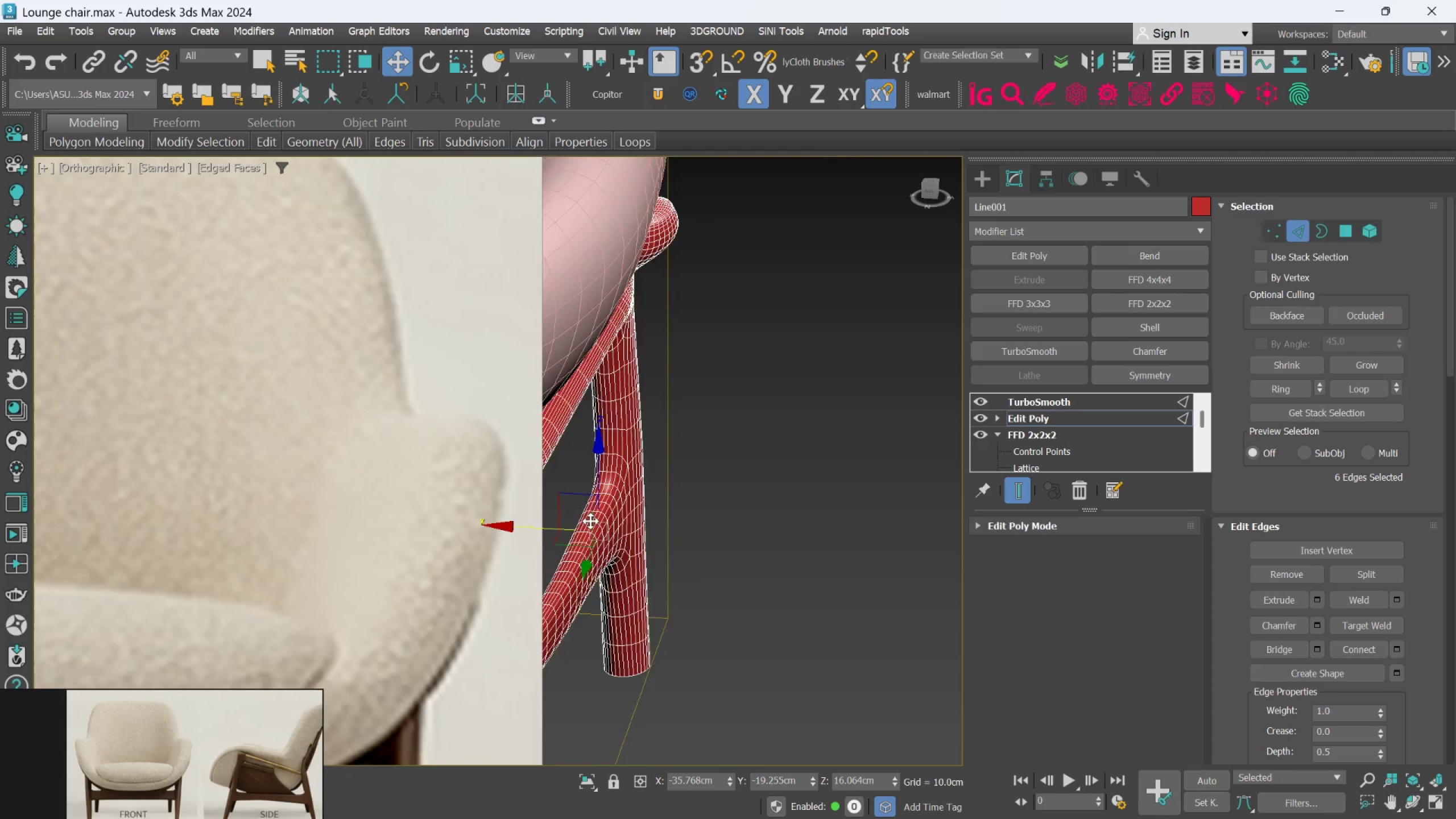 
hold_key(key=AltLeft, duration=0.75)
 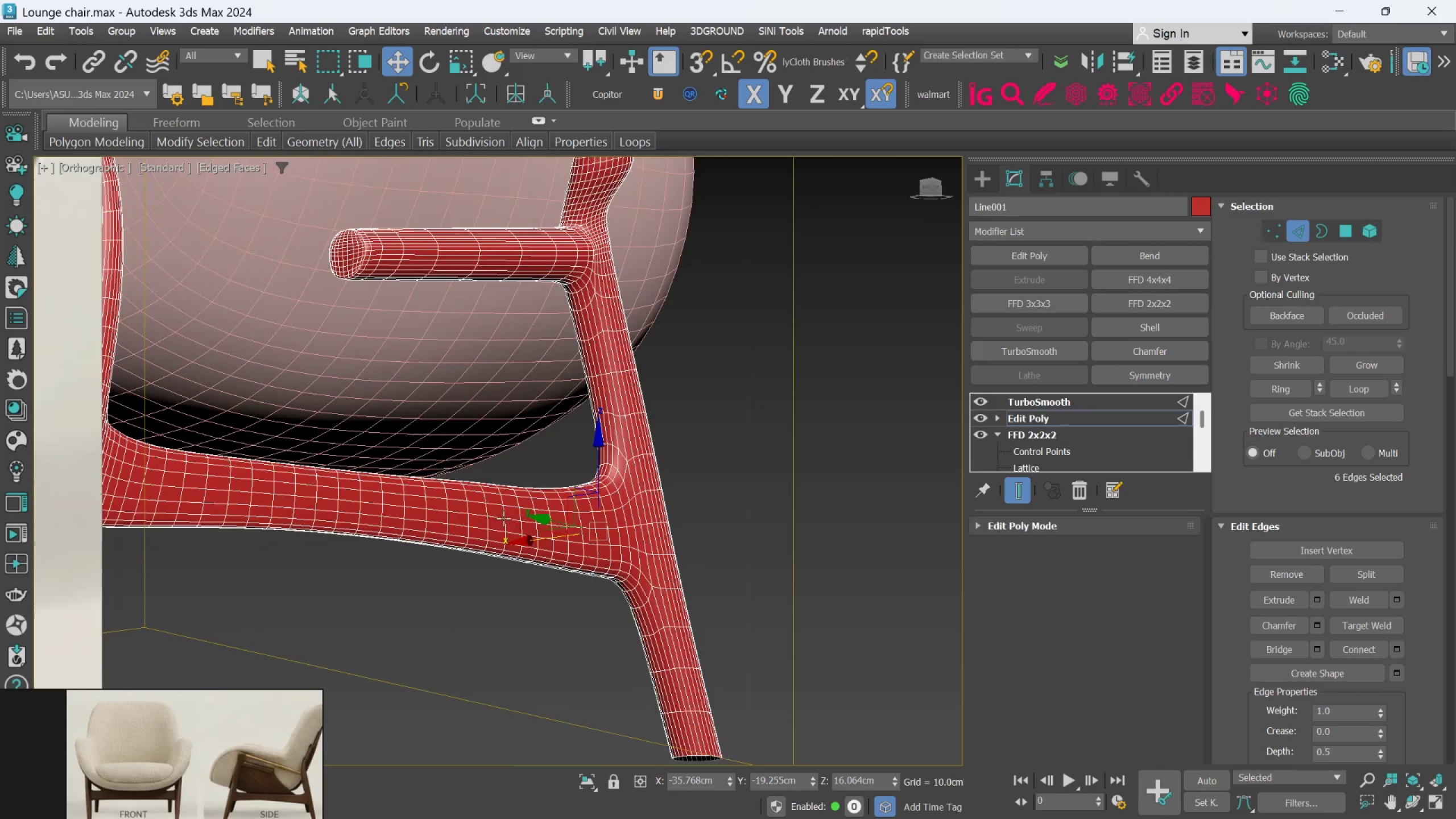 
hold_key(key=AltLeft, duration=0.73)
 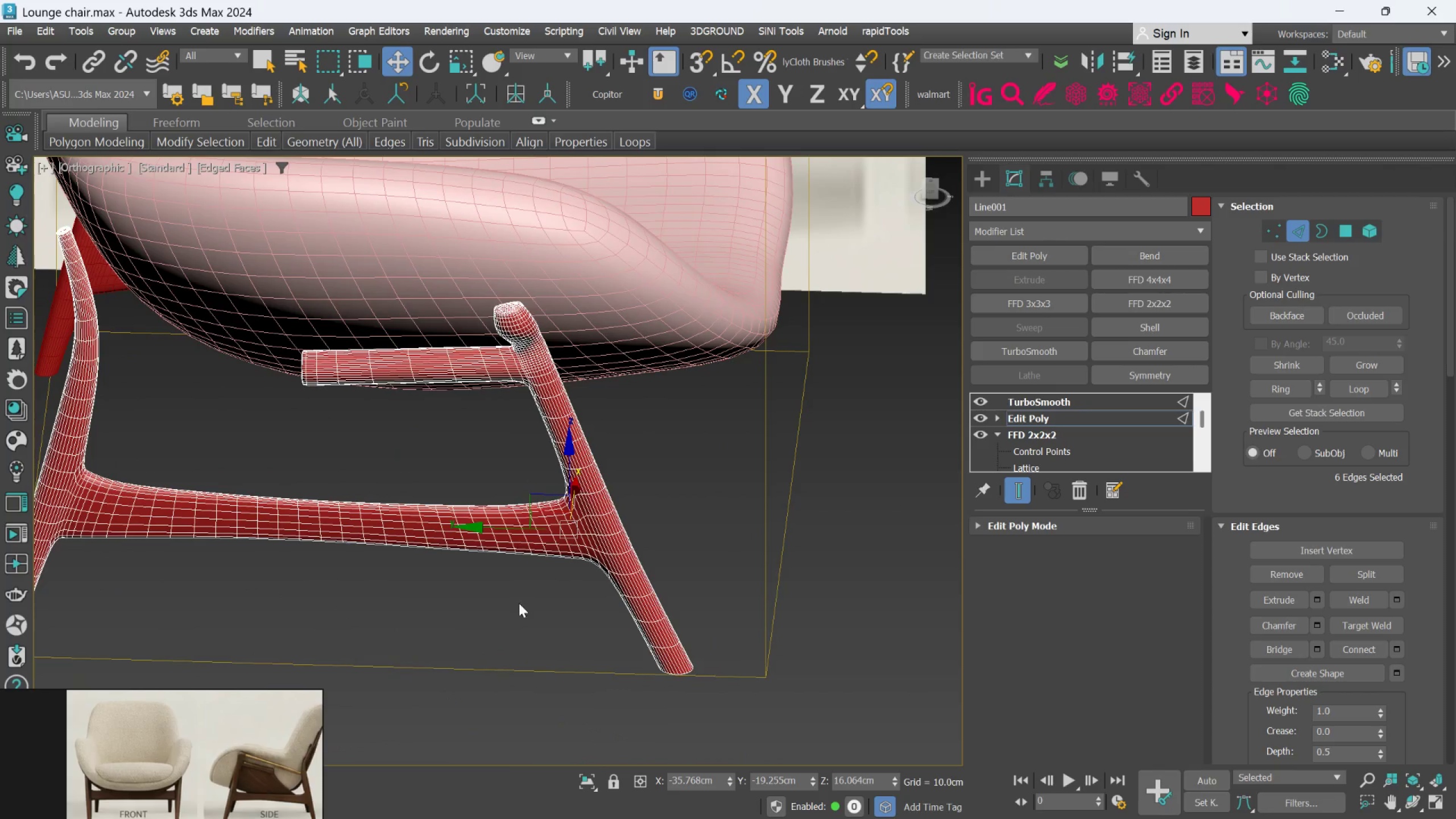 
scroll: coordinate [498, 526], scroll_direction: down, amount: 1.0
 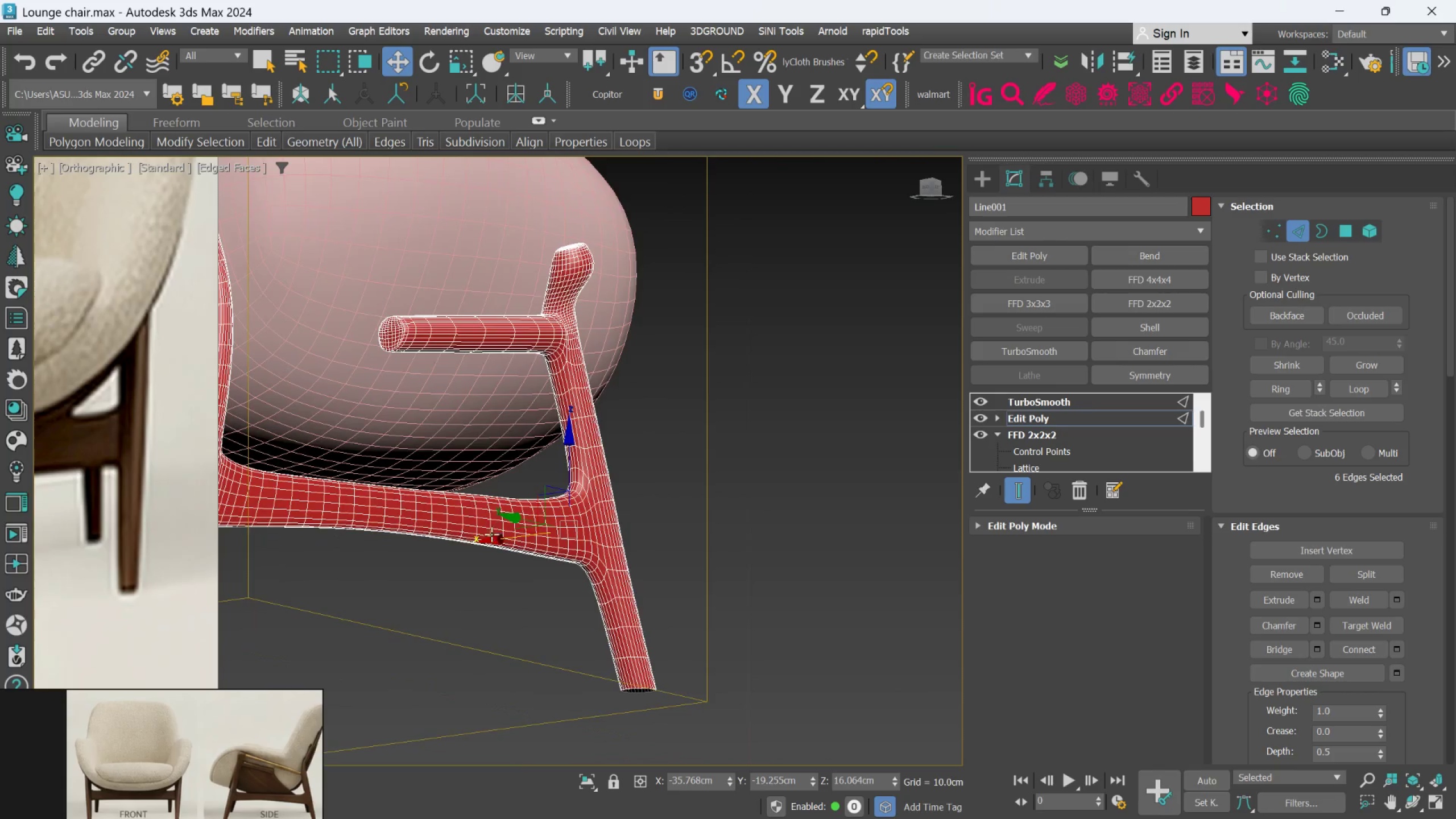 
scroll: coordinate [504, 540], scroll_direction: up, amount: 3.0
 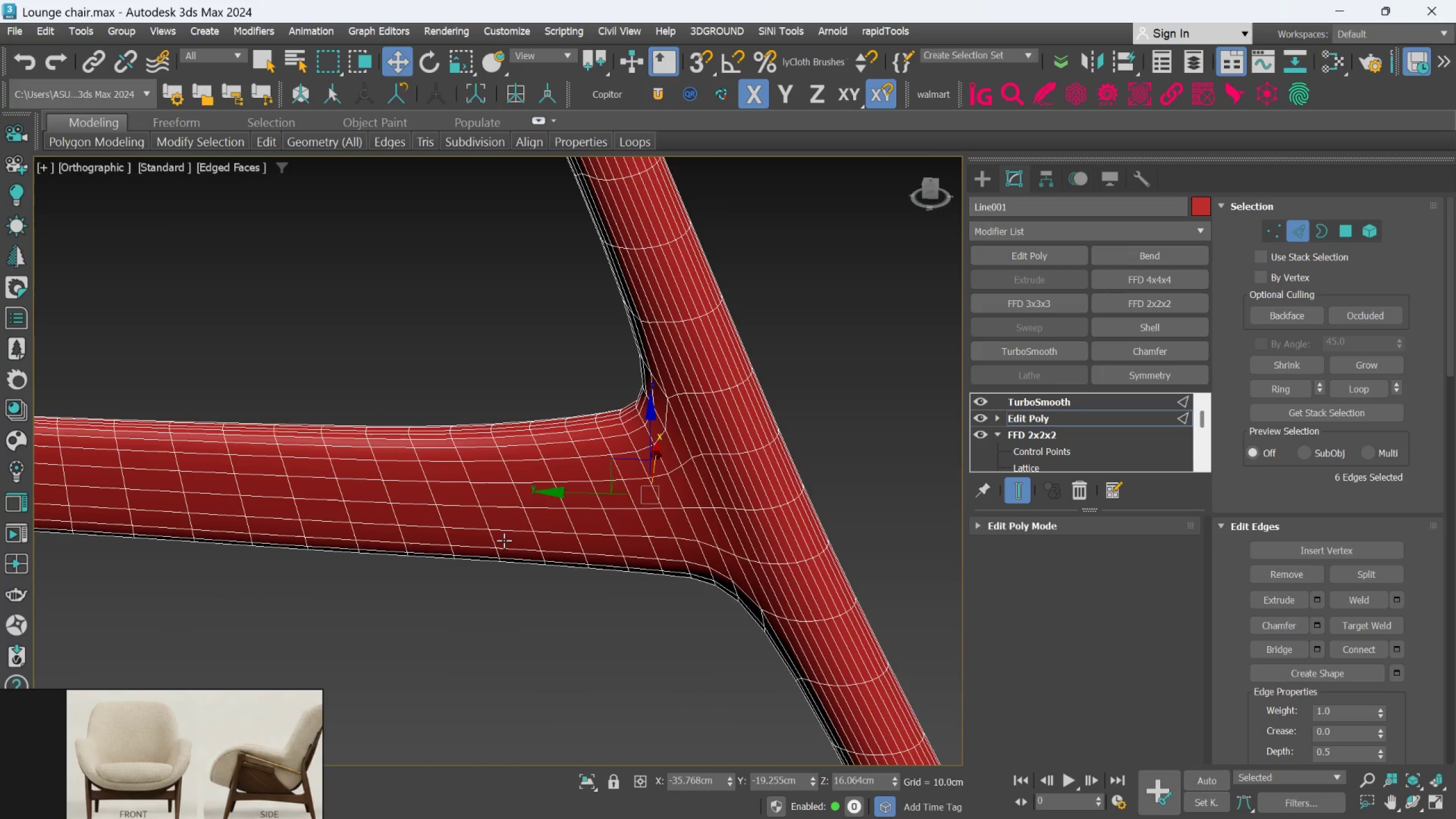 
hold_key(key=AltLeft, duration=0.5)
 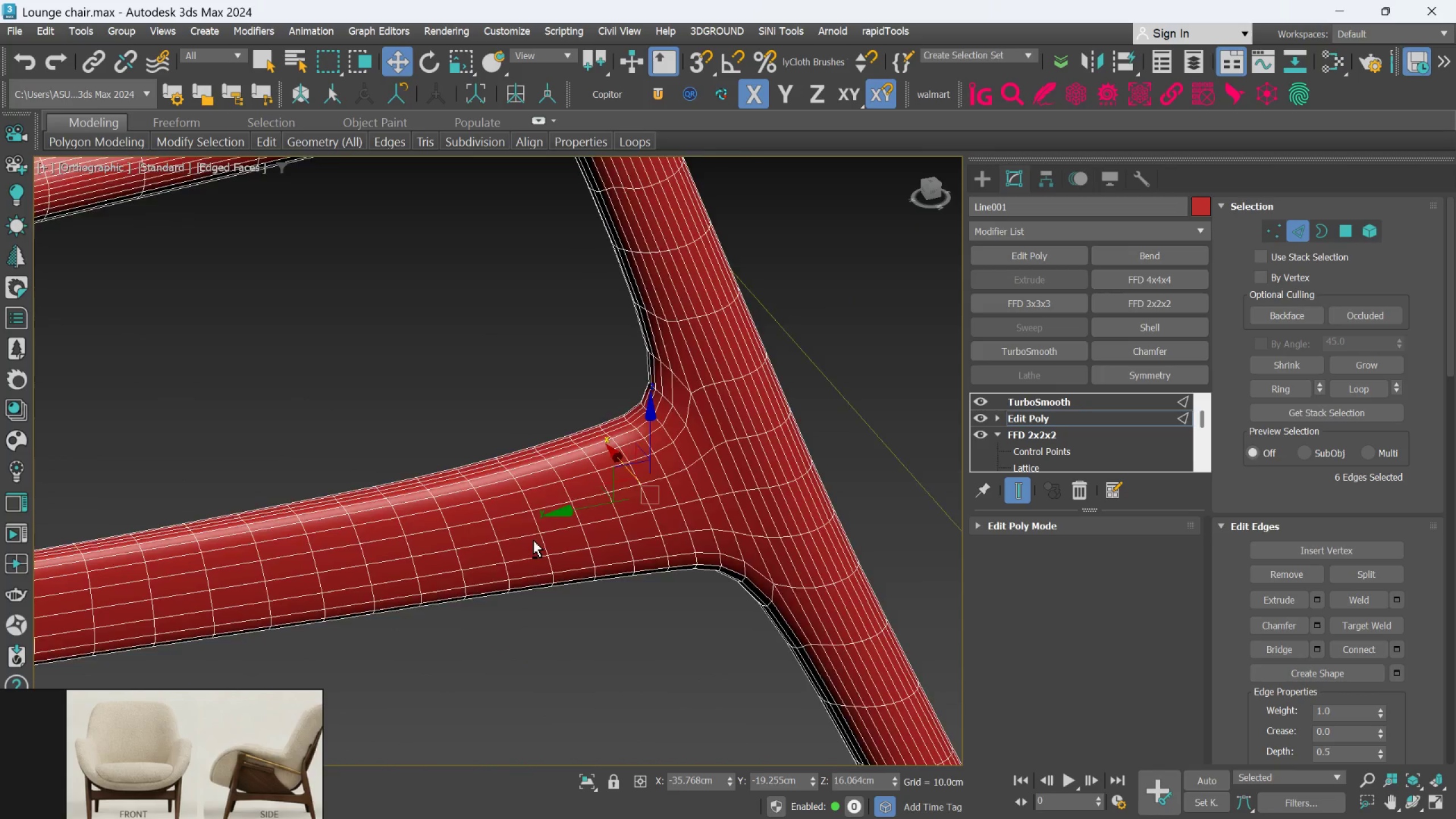 
scroll: coordinate [533, 540], scroll_direction: down, amount: 1.0
 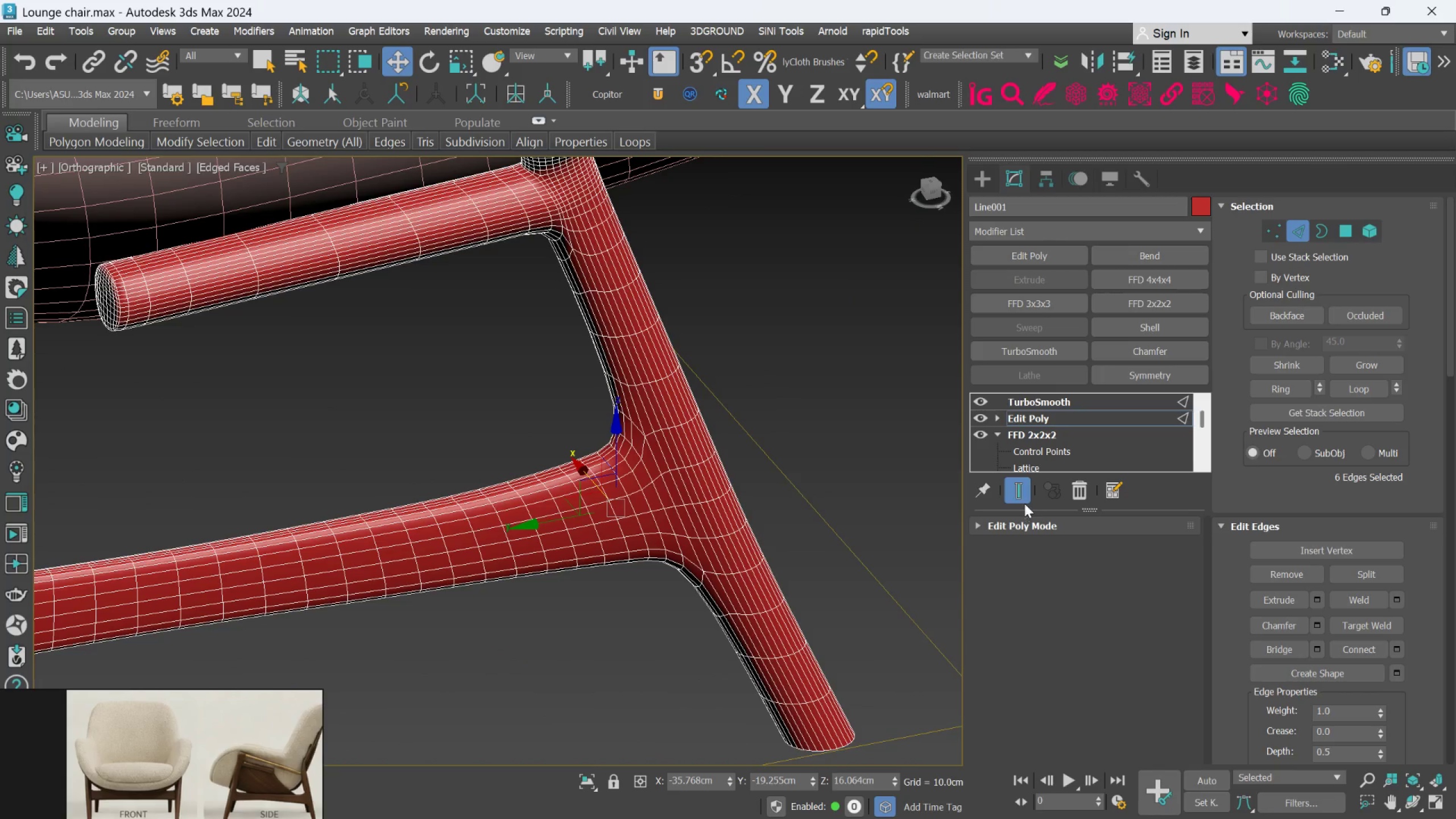 
left_click([1024, 499])
 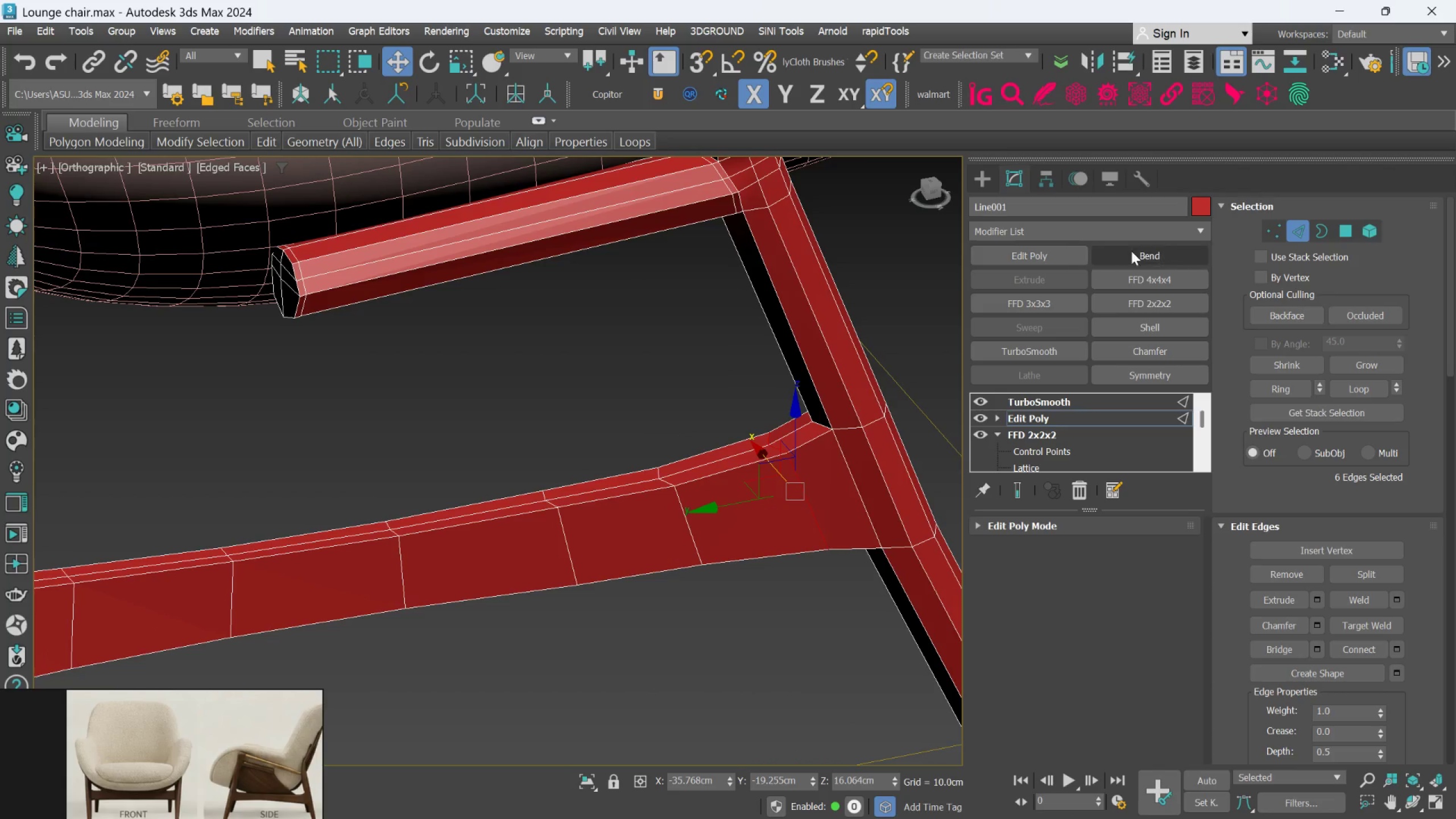 
hold_key(key=ControlLeft, duration=1.45)
double_click([680, 510])
 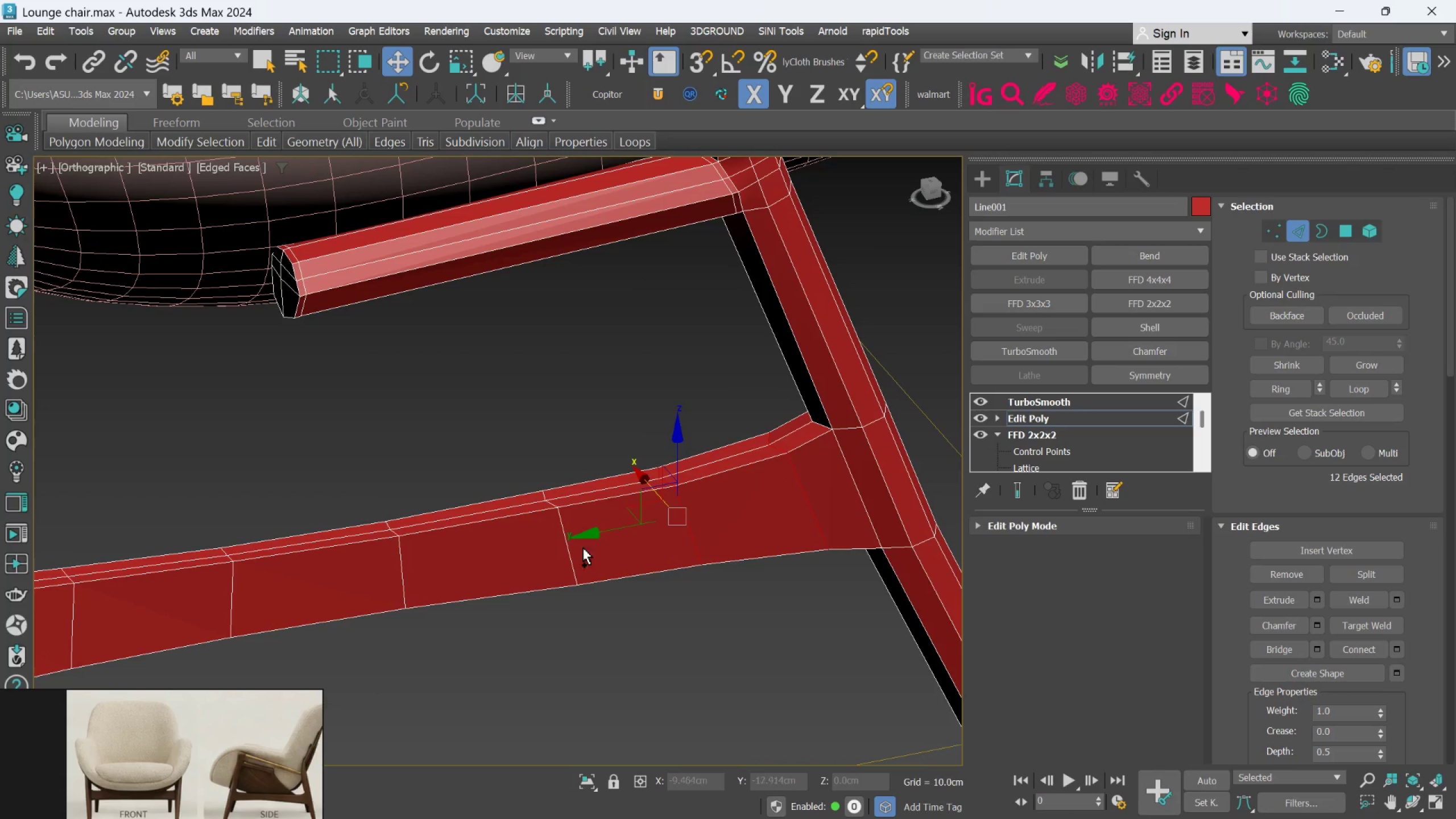 
left_click([567, 548])
 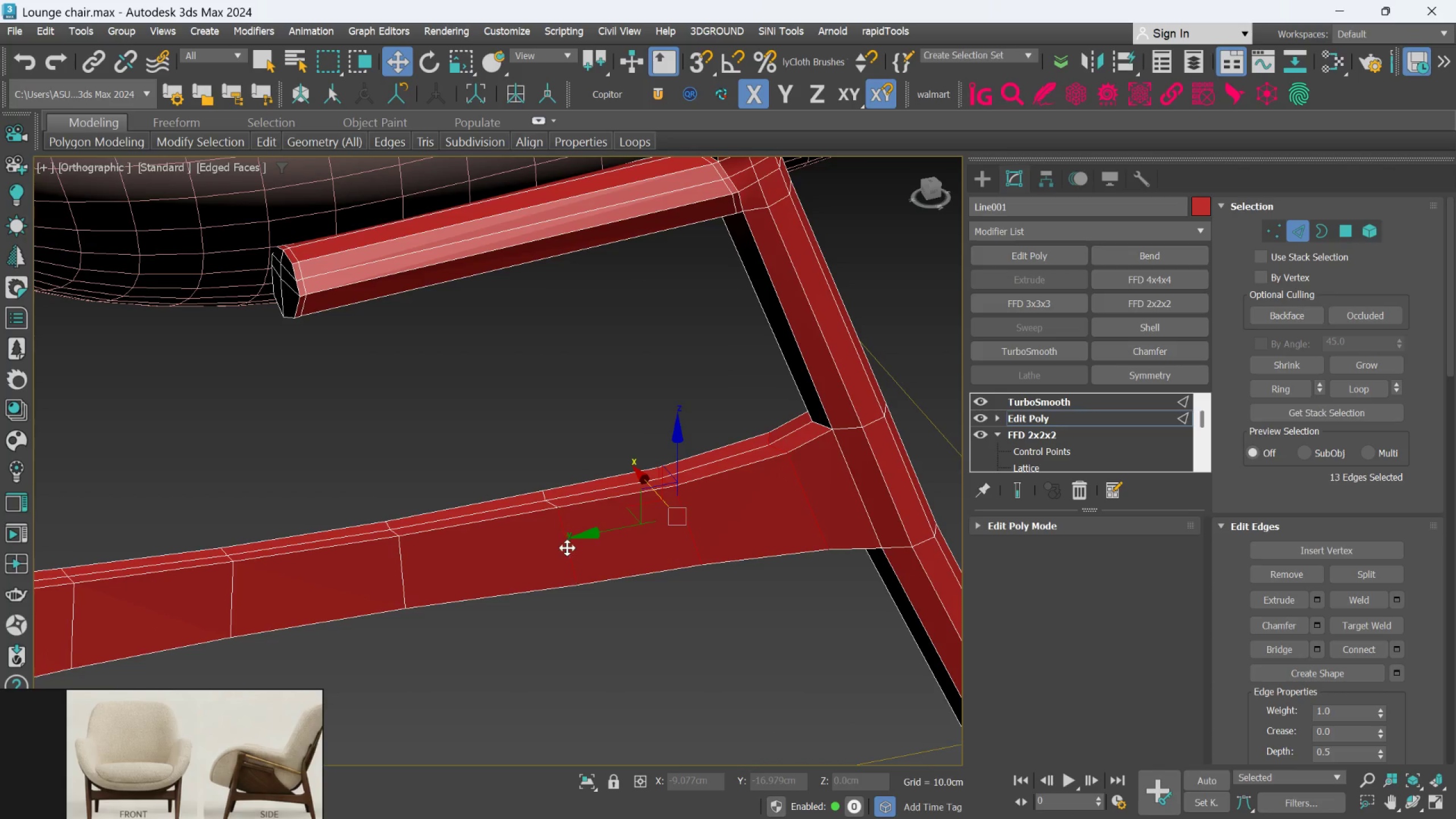 
double_click([567, 548])
 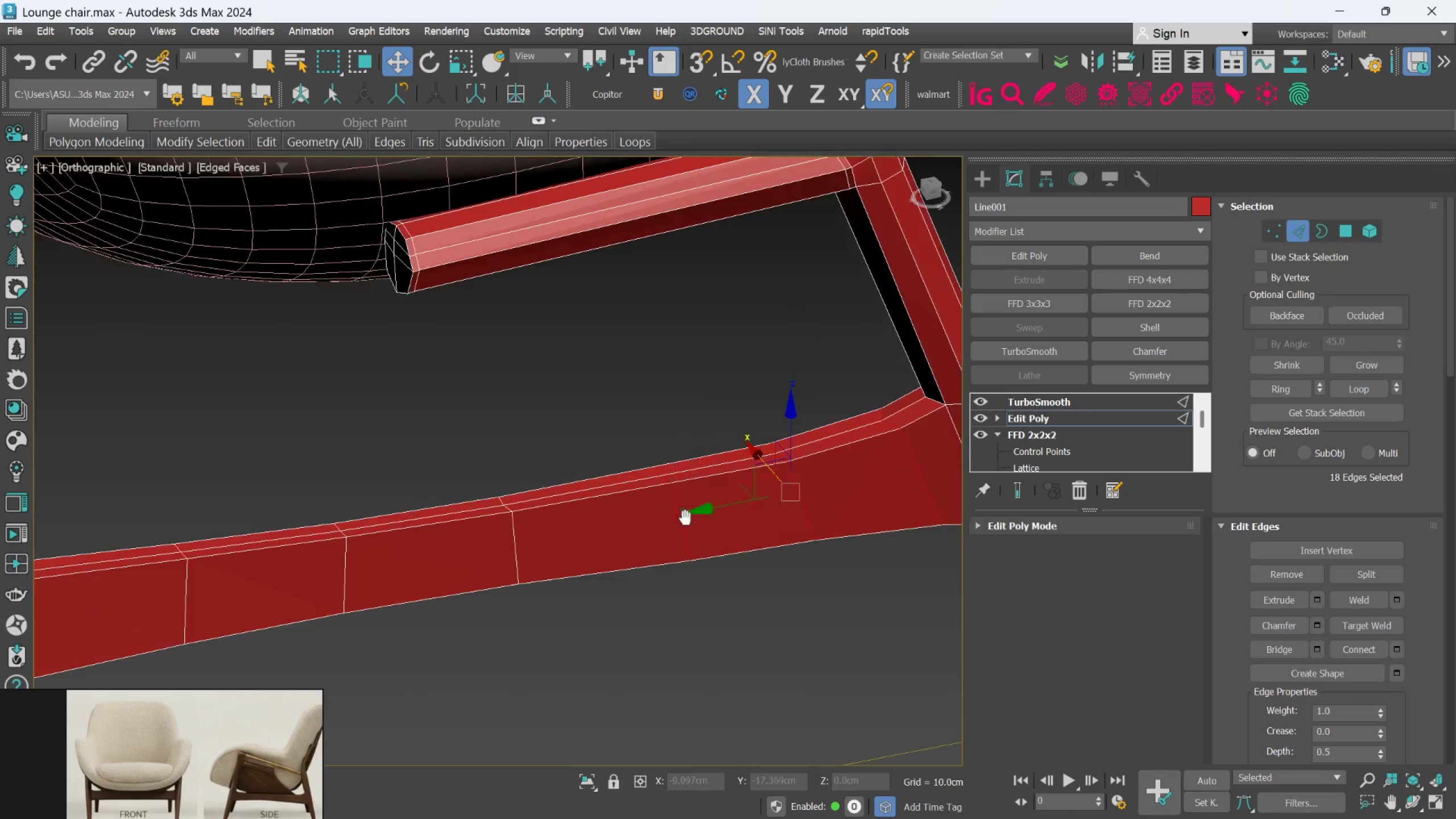 
hold_key(key=ControlLeft, duration=1.5)
left_click([534, 535])
 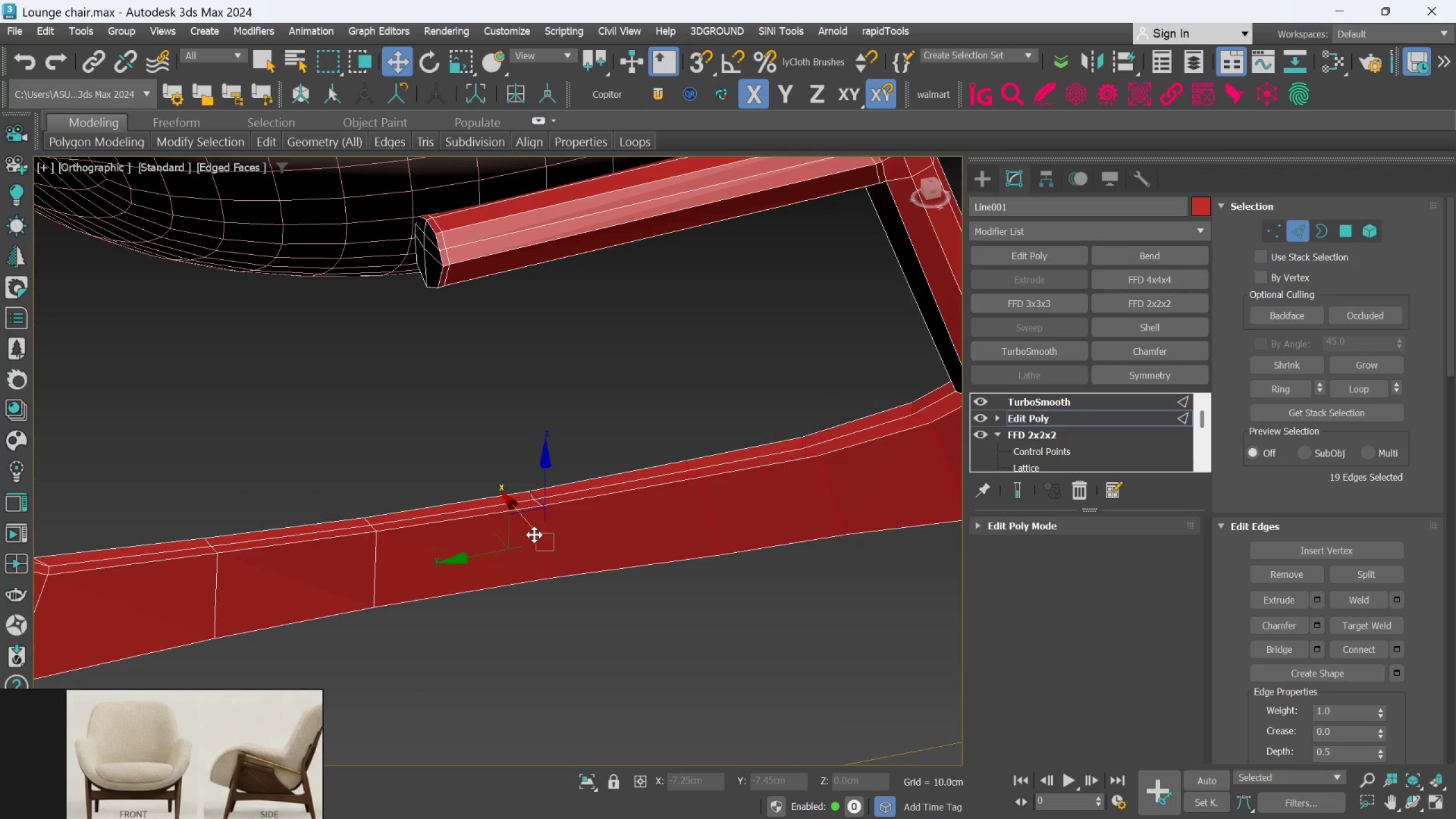 
double_click([534, 535])
 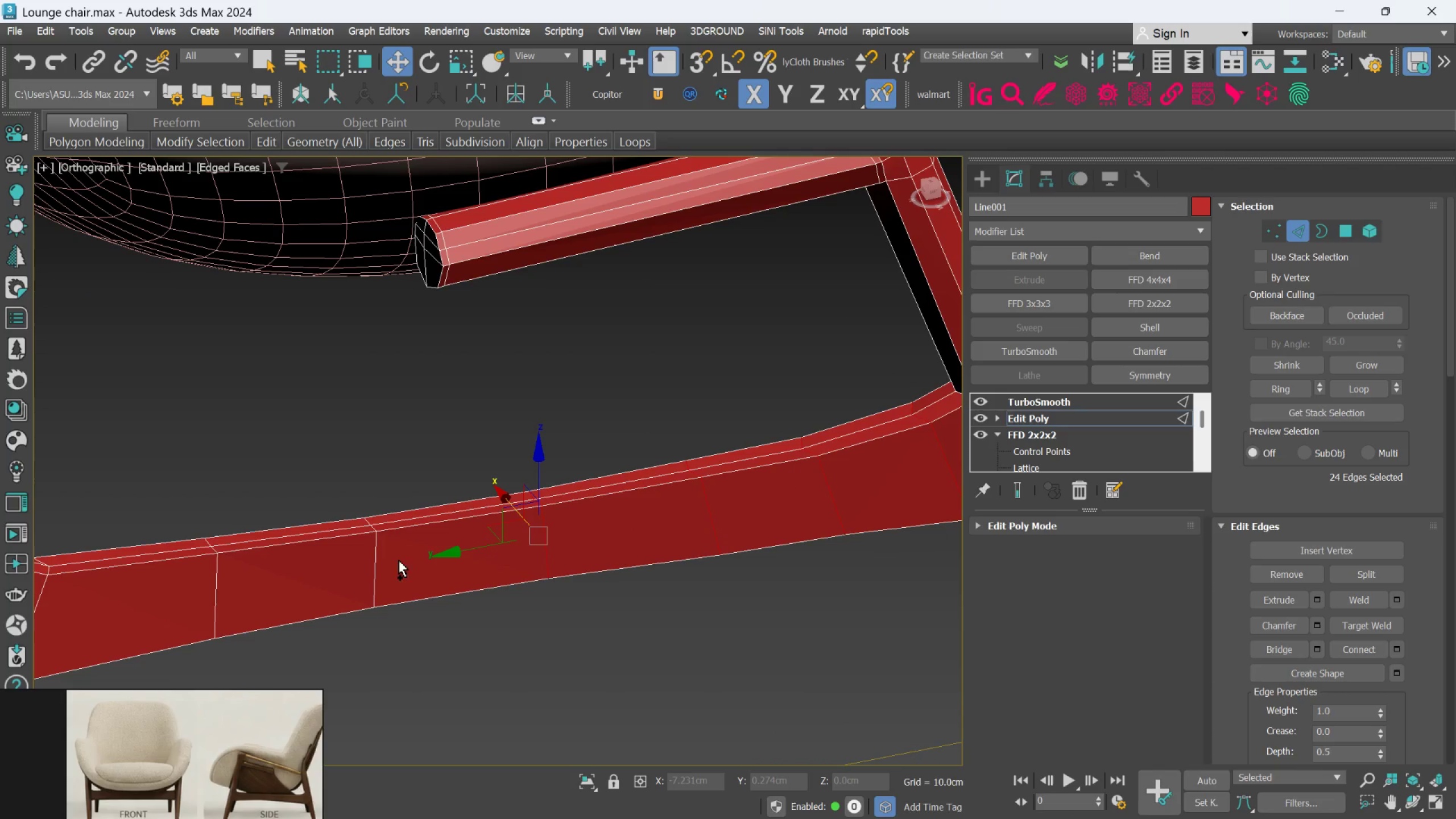 
left_click([374, 560])
 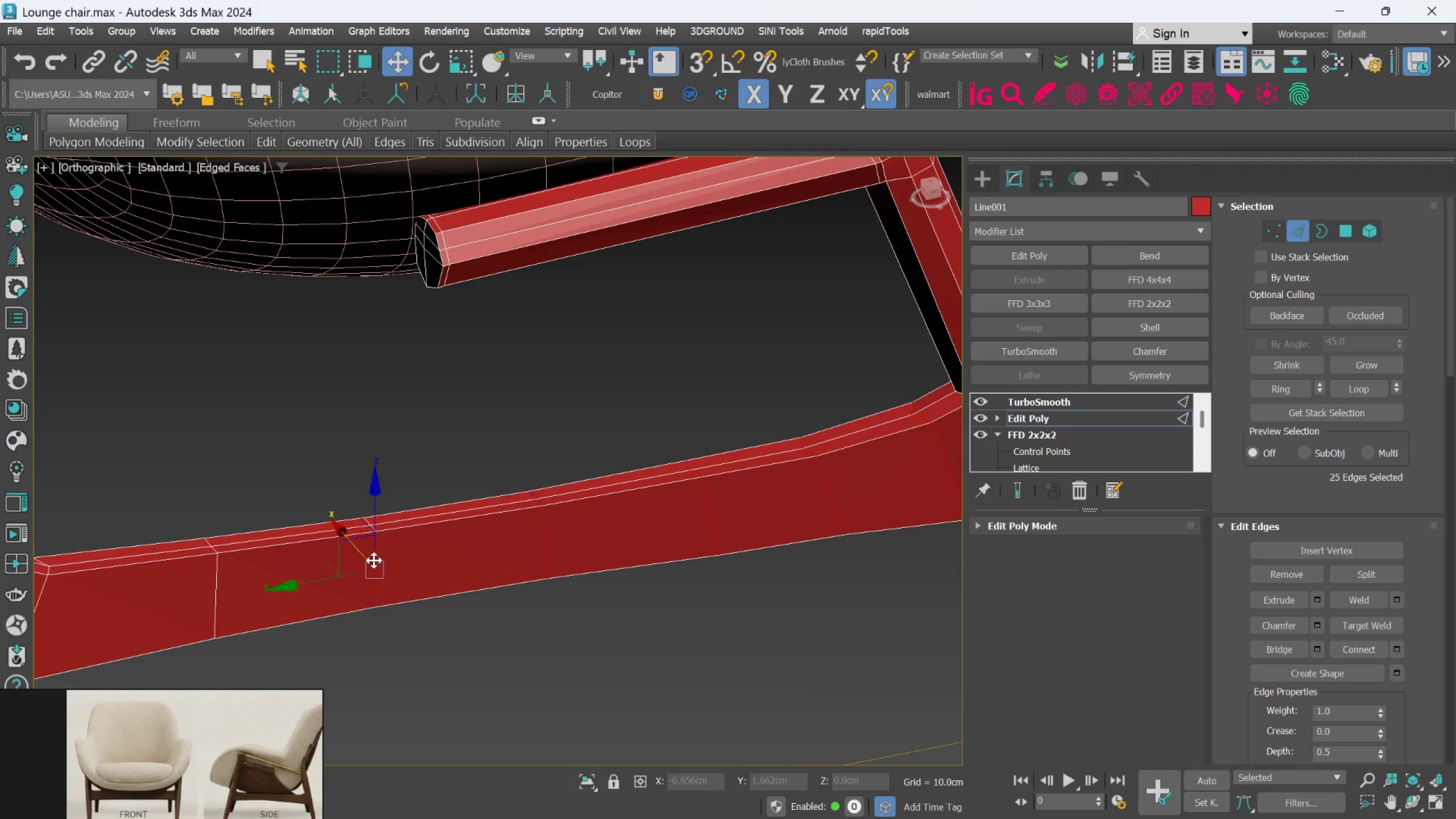 
key(Control+ControlLeft)
 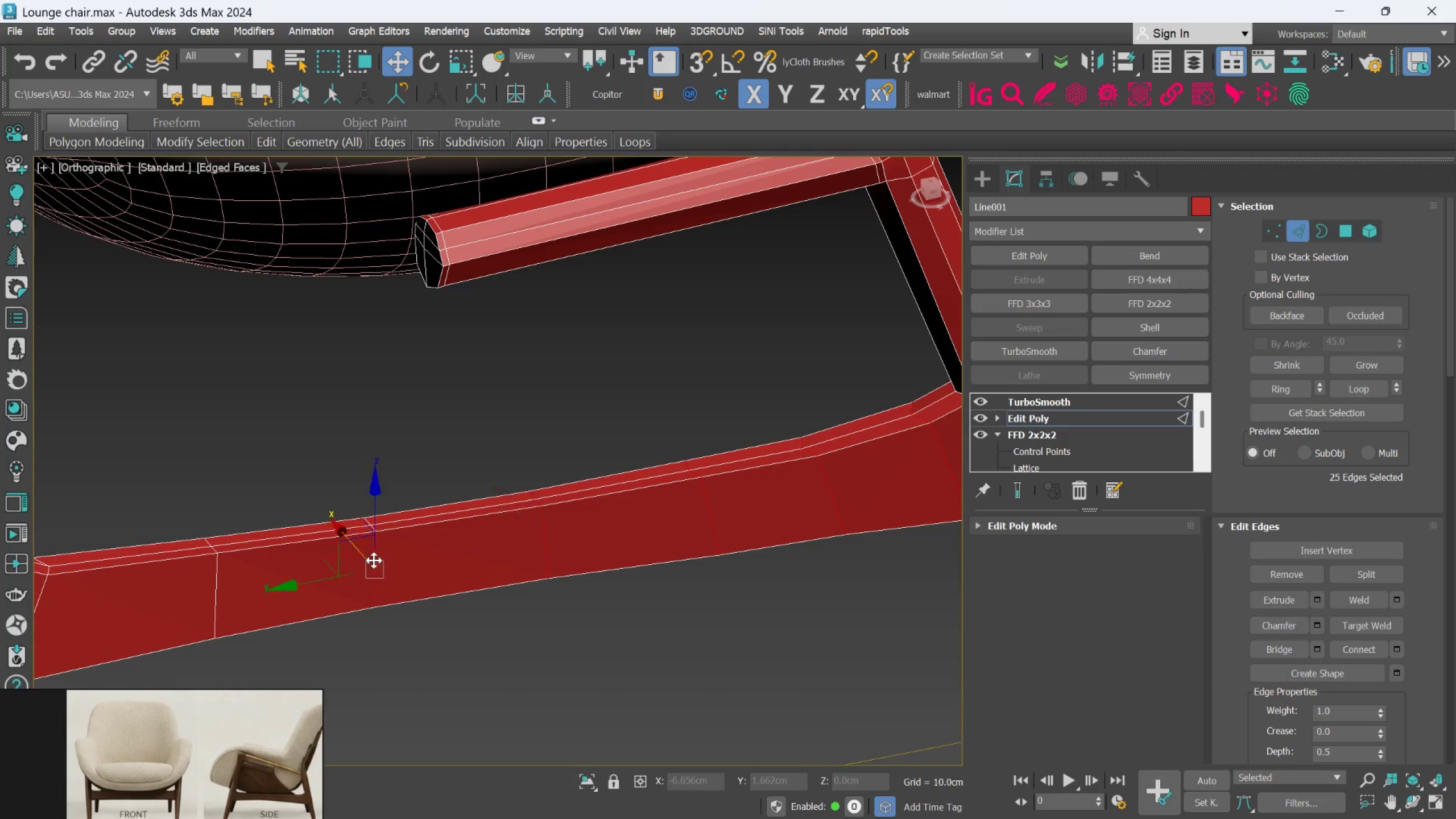 
key(Control+ControlLeft)
 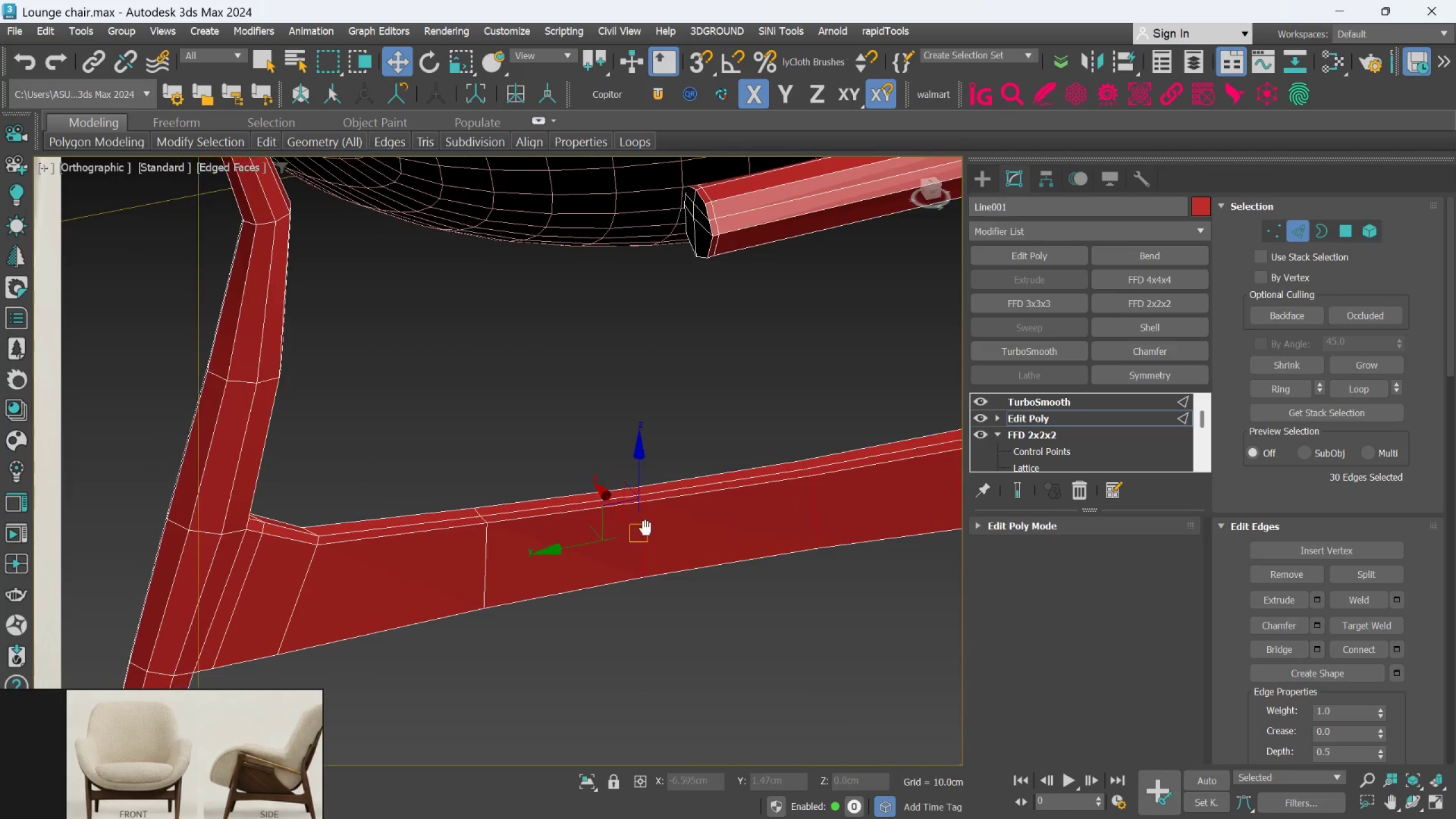 
double_click([374, 560])
 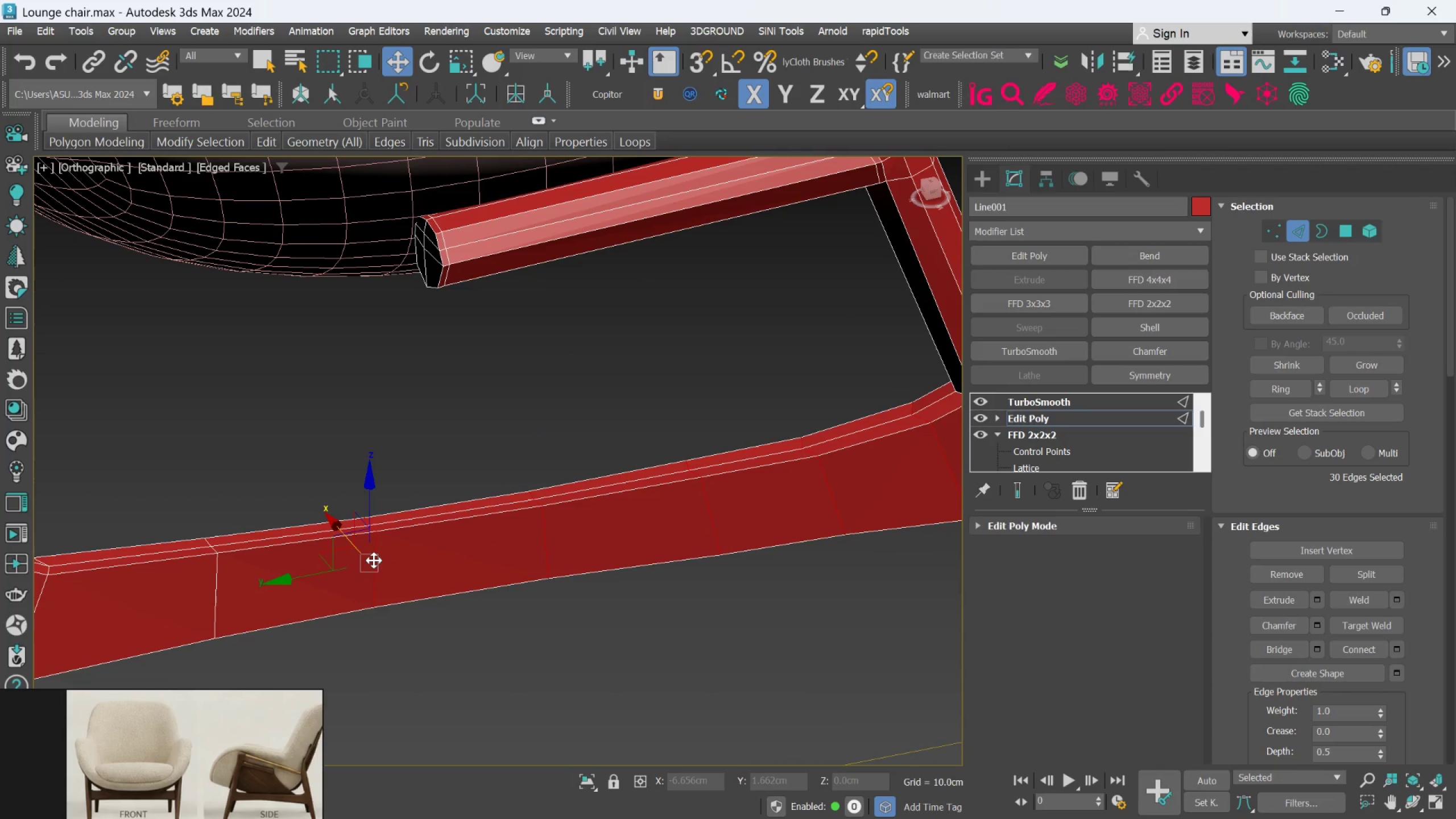 
key(Control+ControlLeft)
 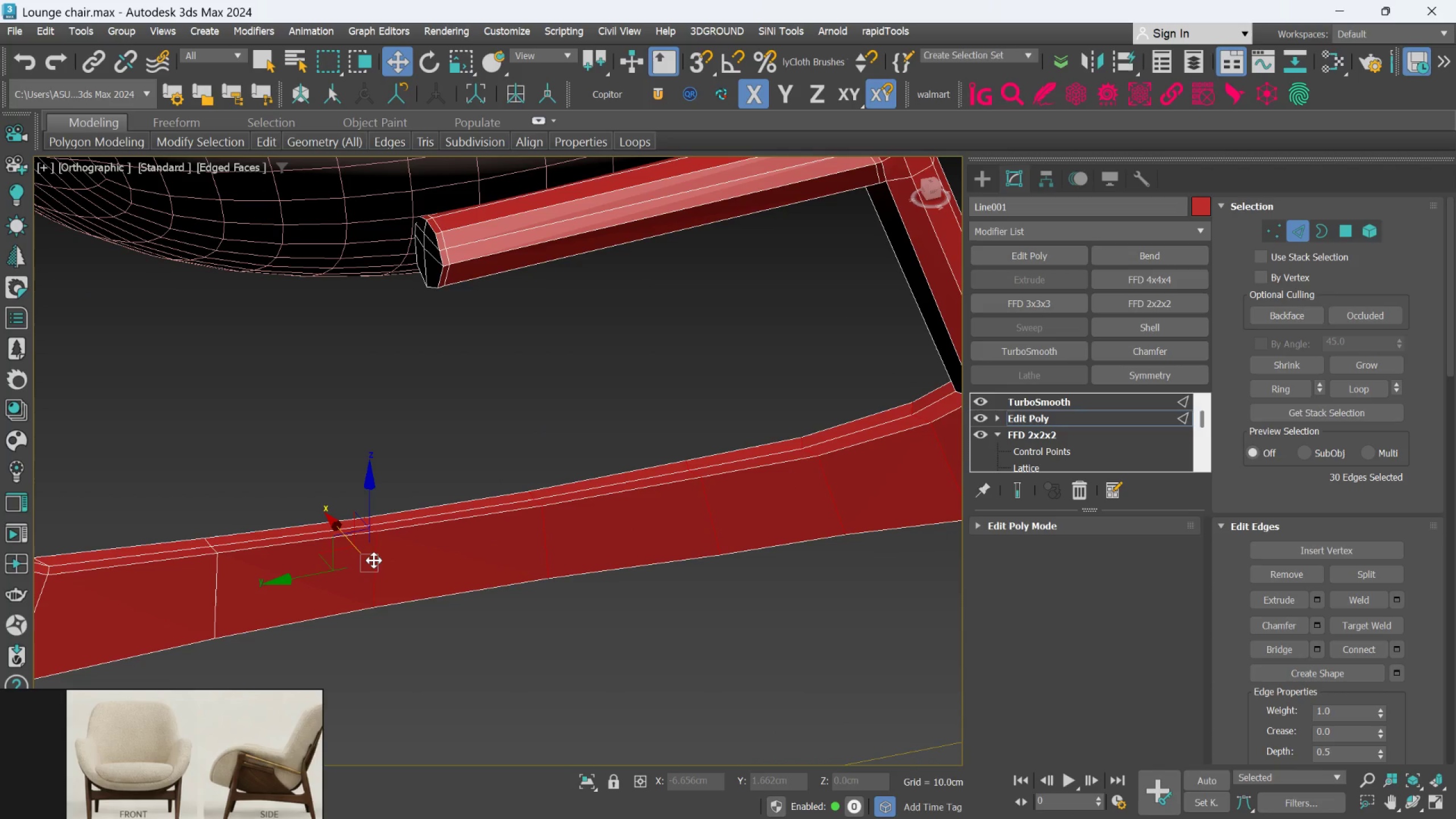 
key(Control+ControlLeft)
 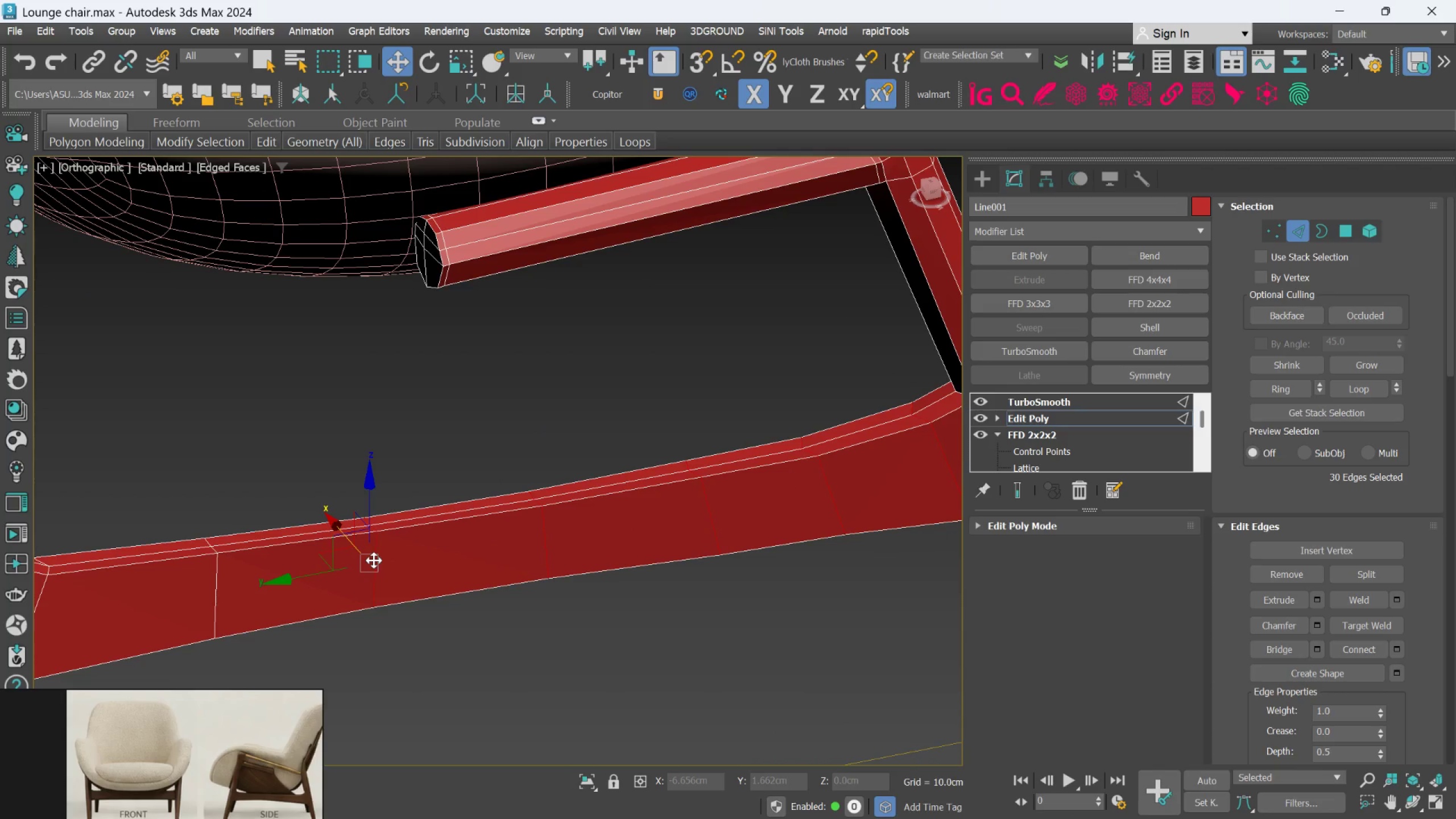 
key(Control+ControlLeft)
 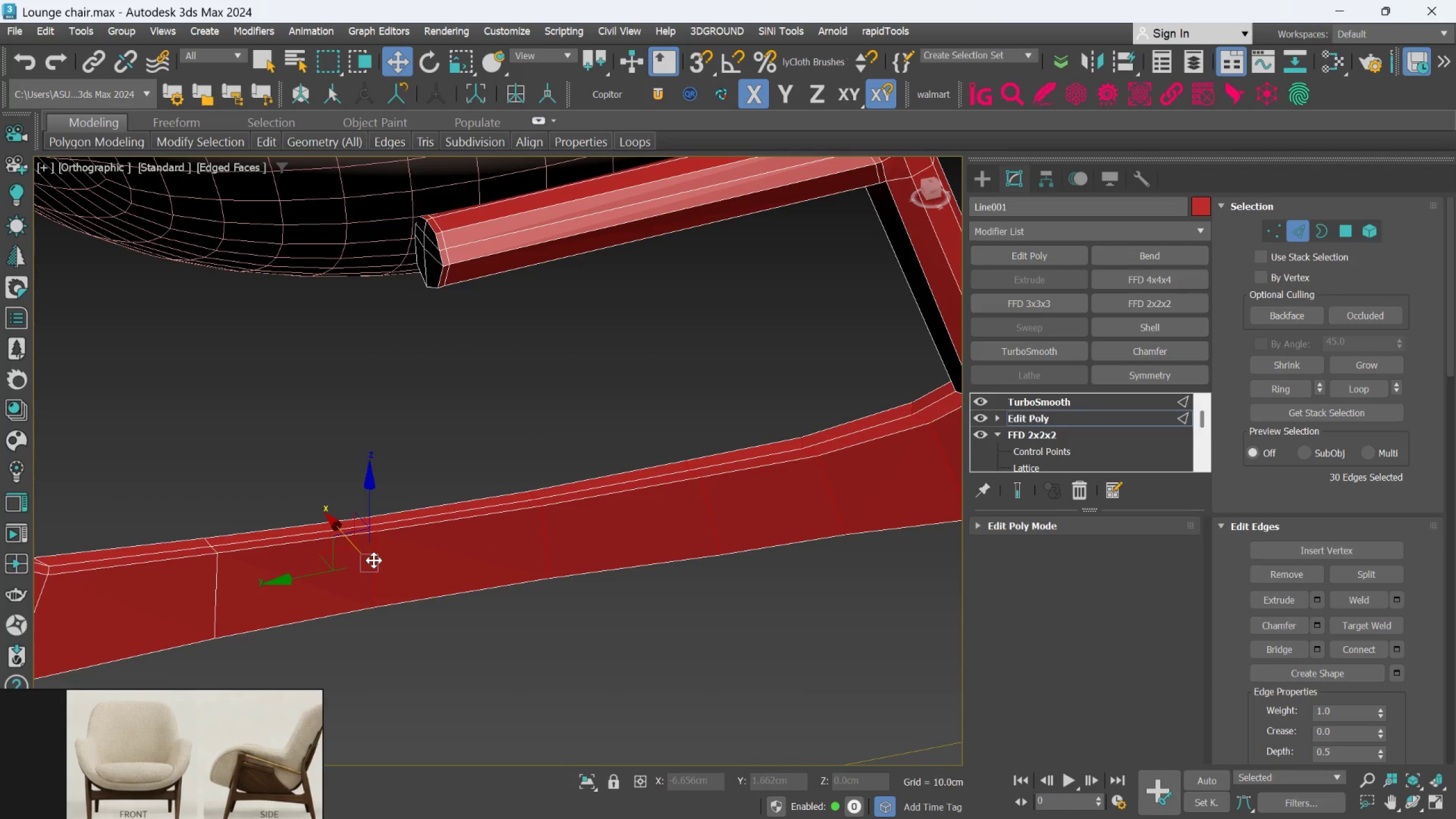 
key(Control+ControlLeft)
 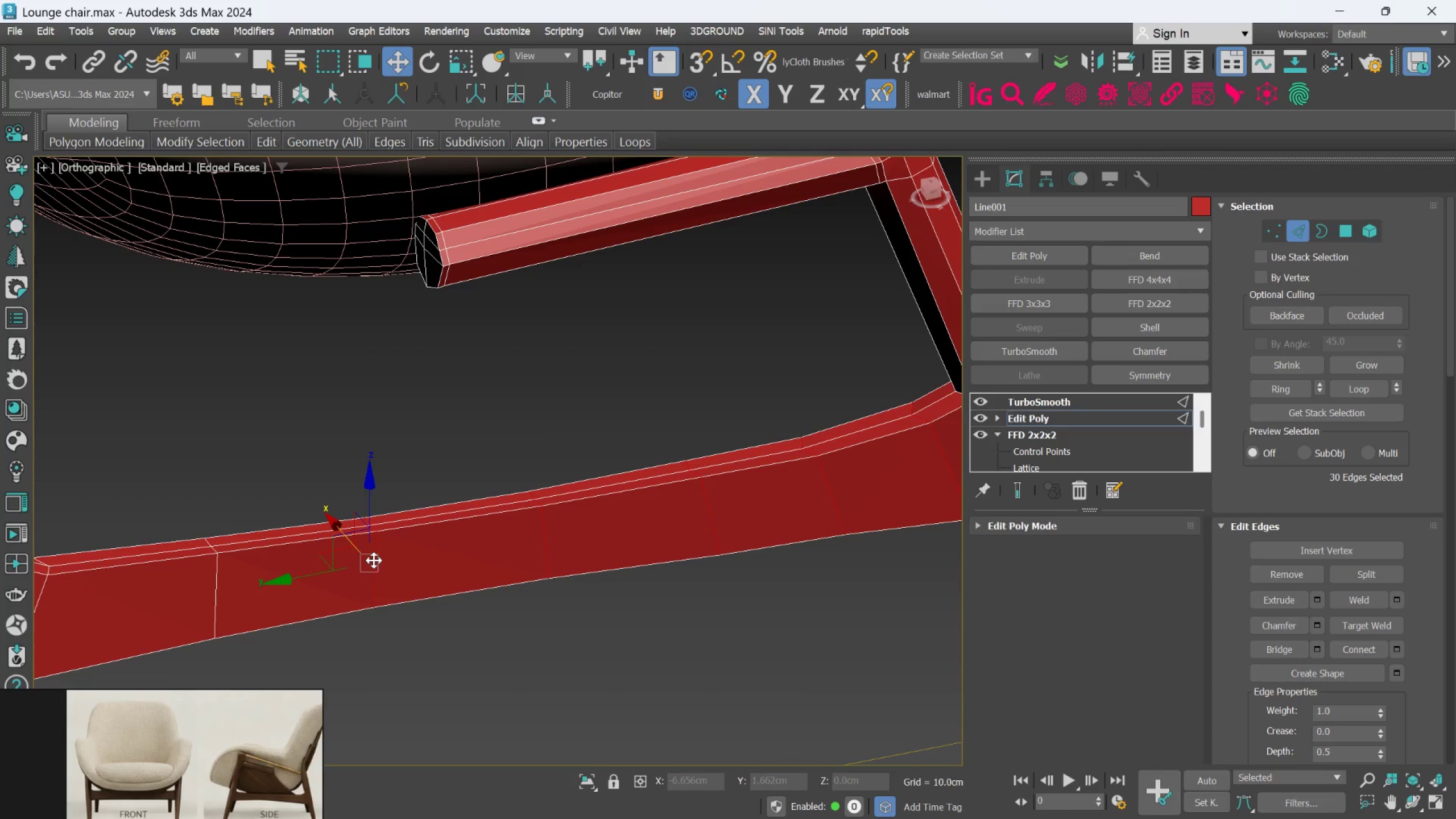 
key(Control+ControlLeft)
 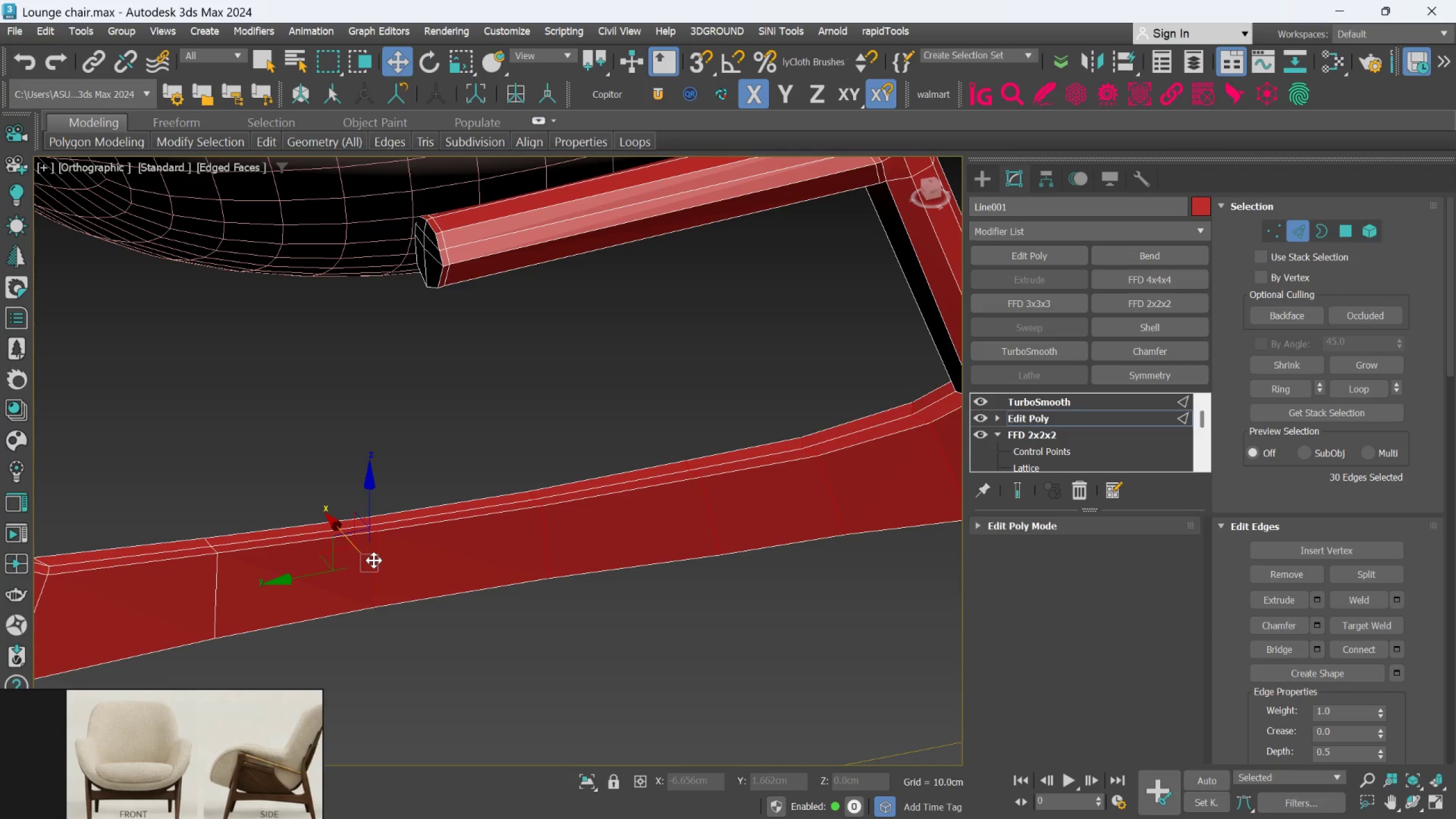 
key(Control+ControlLeft)
 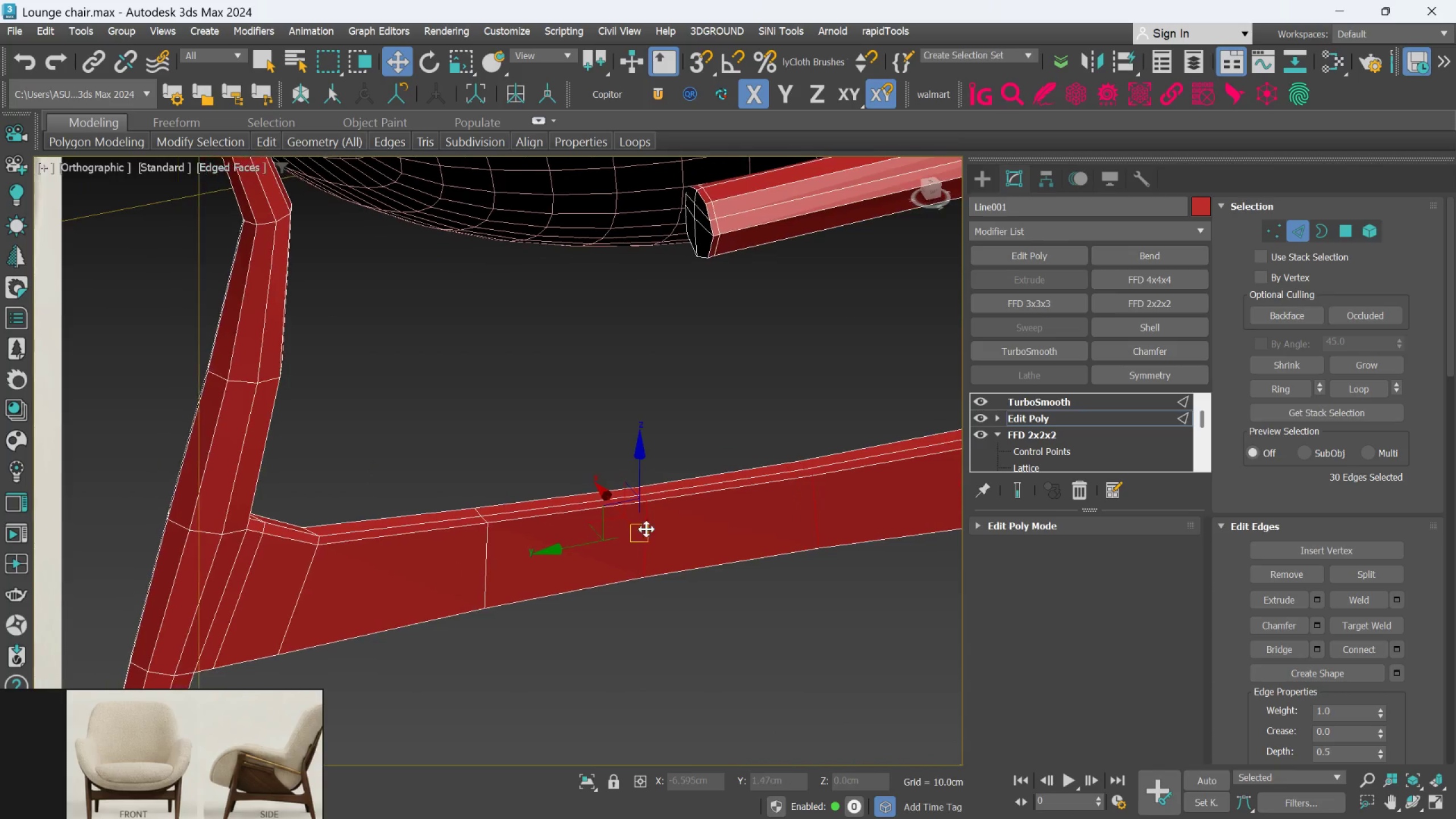 
hold_key(key=ControlLeft, duration=1.5)
left_click([490, 561])
 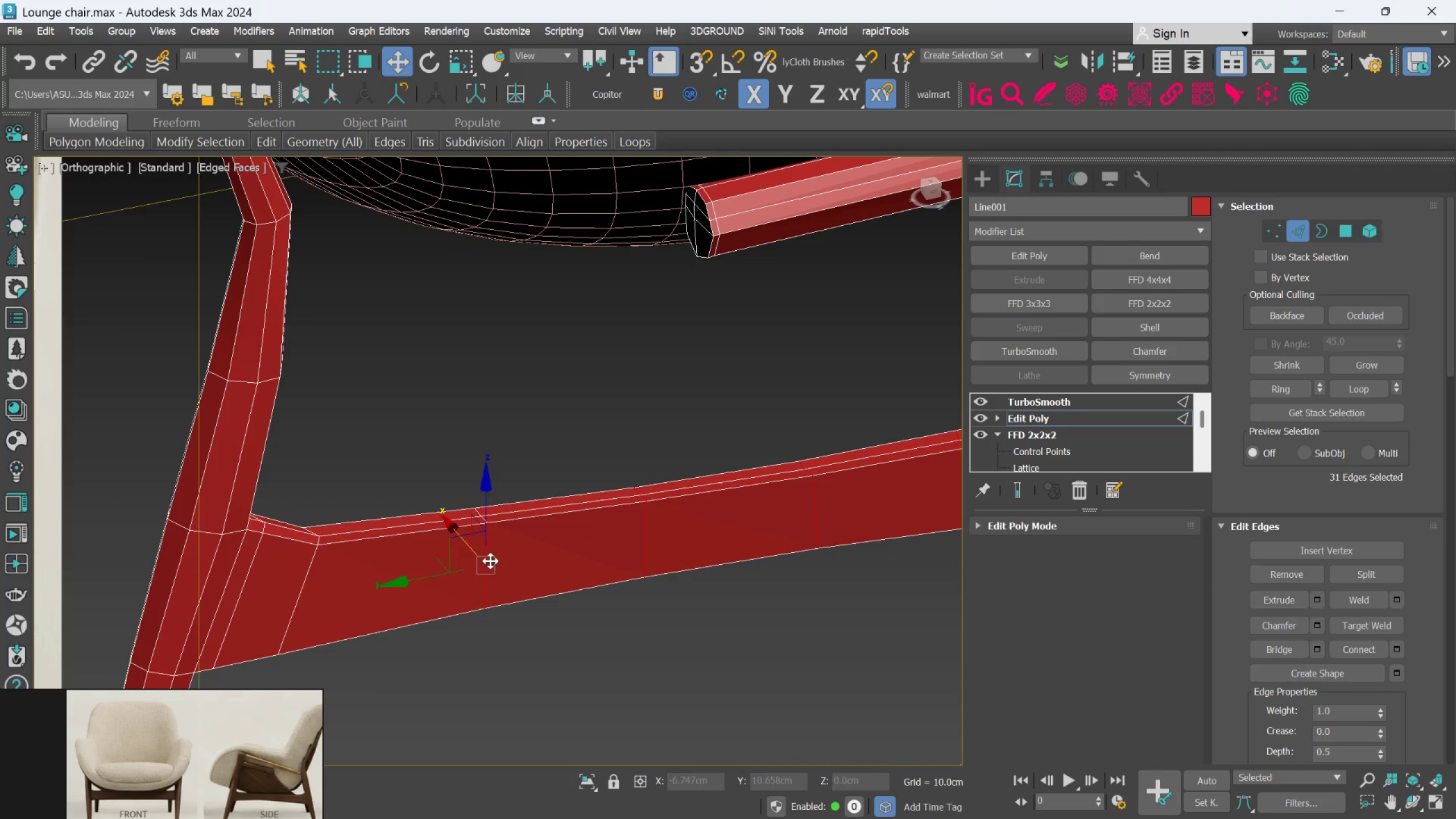 
double_click([490, 561])
 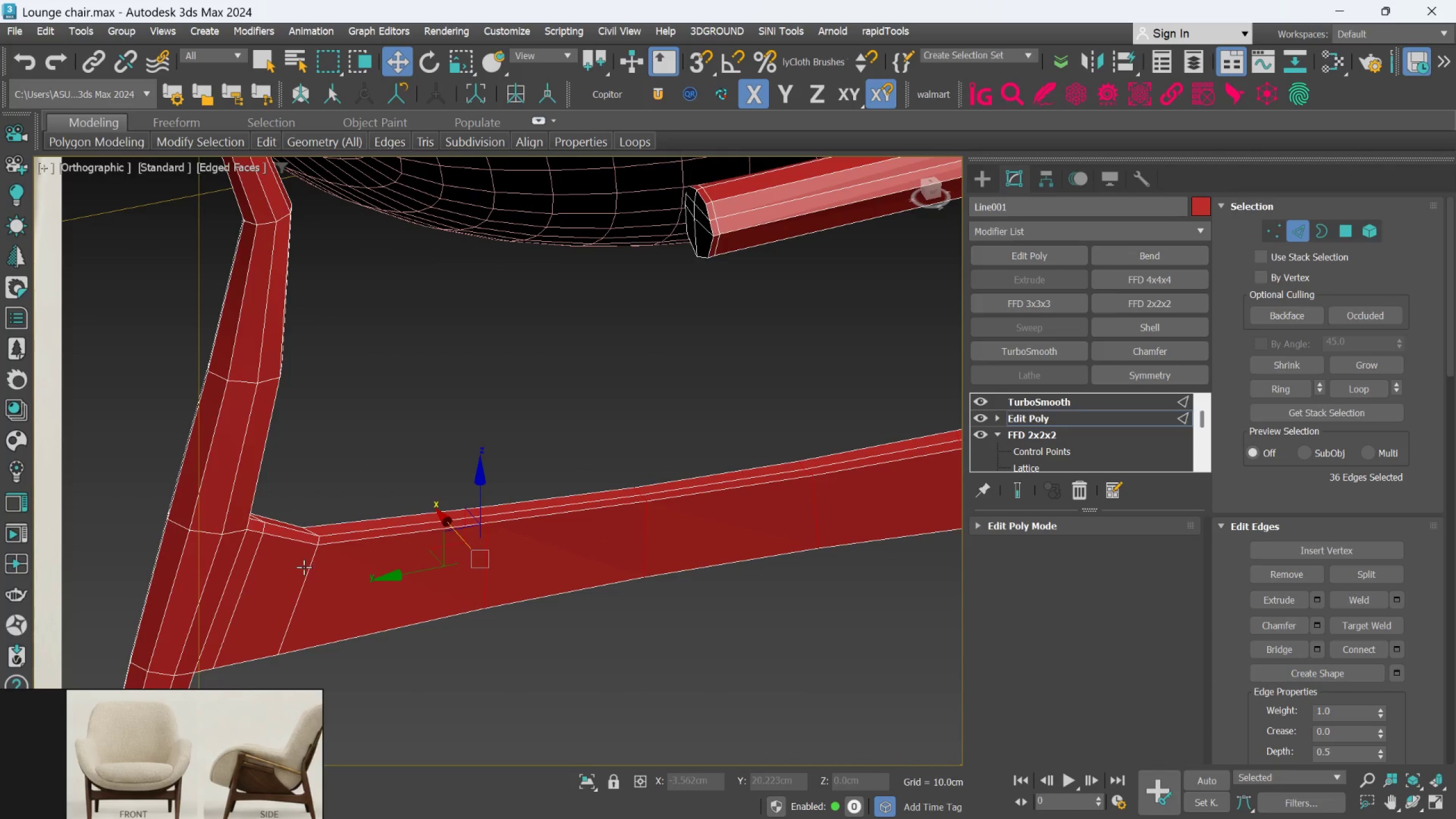 
hold_key(key=ControlLeft, duration=0.72)
left_click([304, 567])
 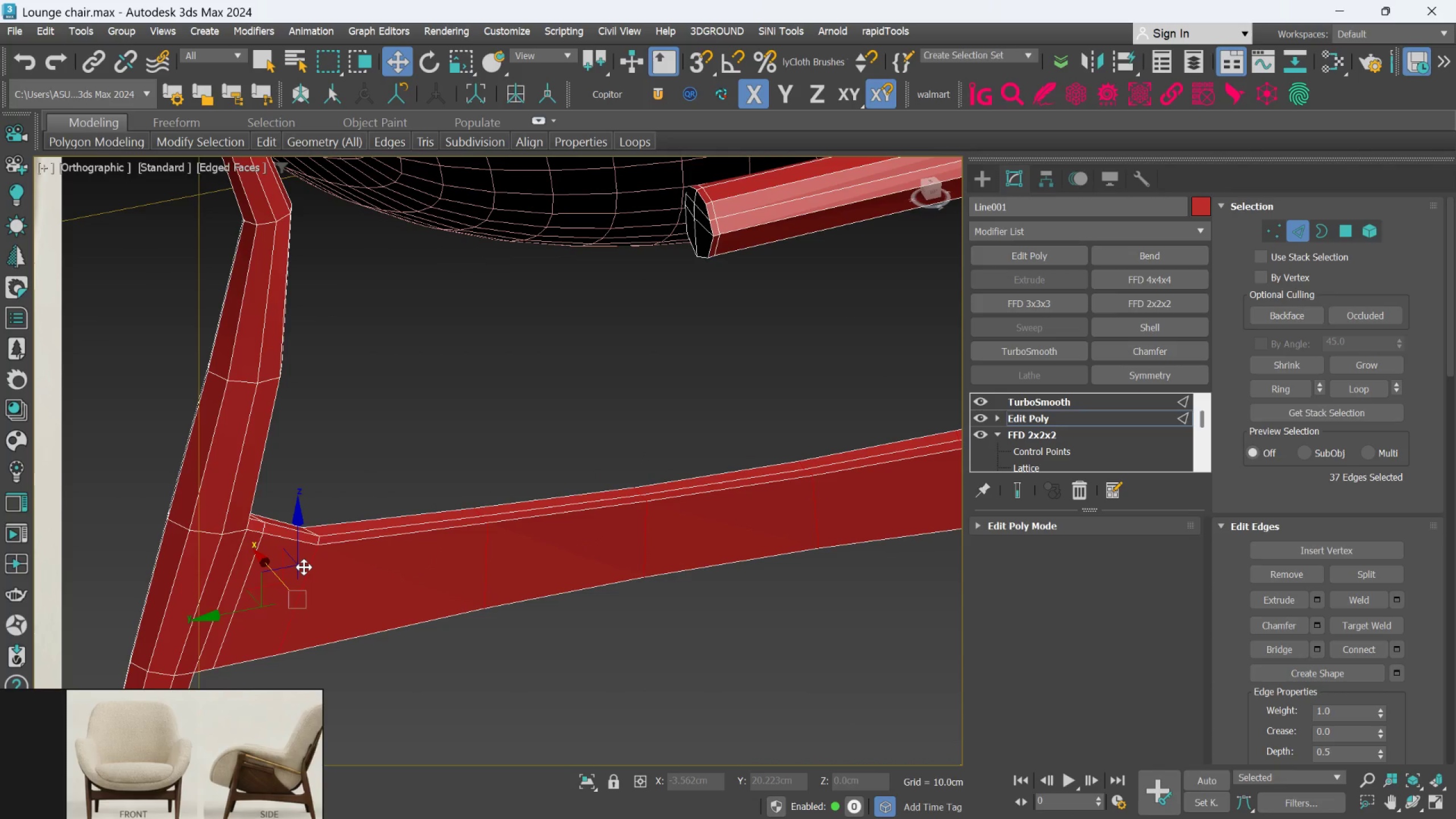 
double_click([304, 567])
 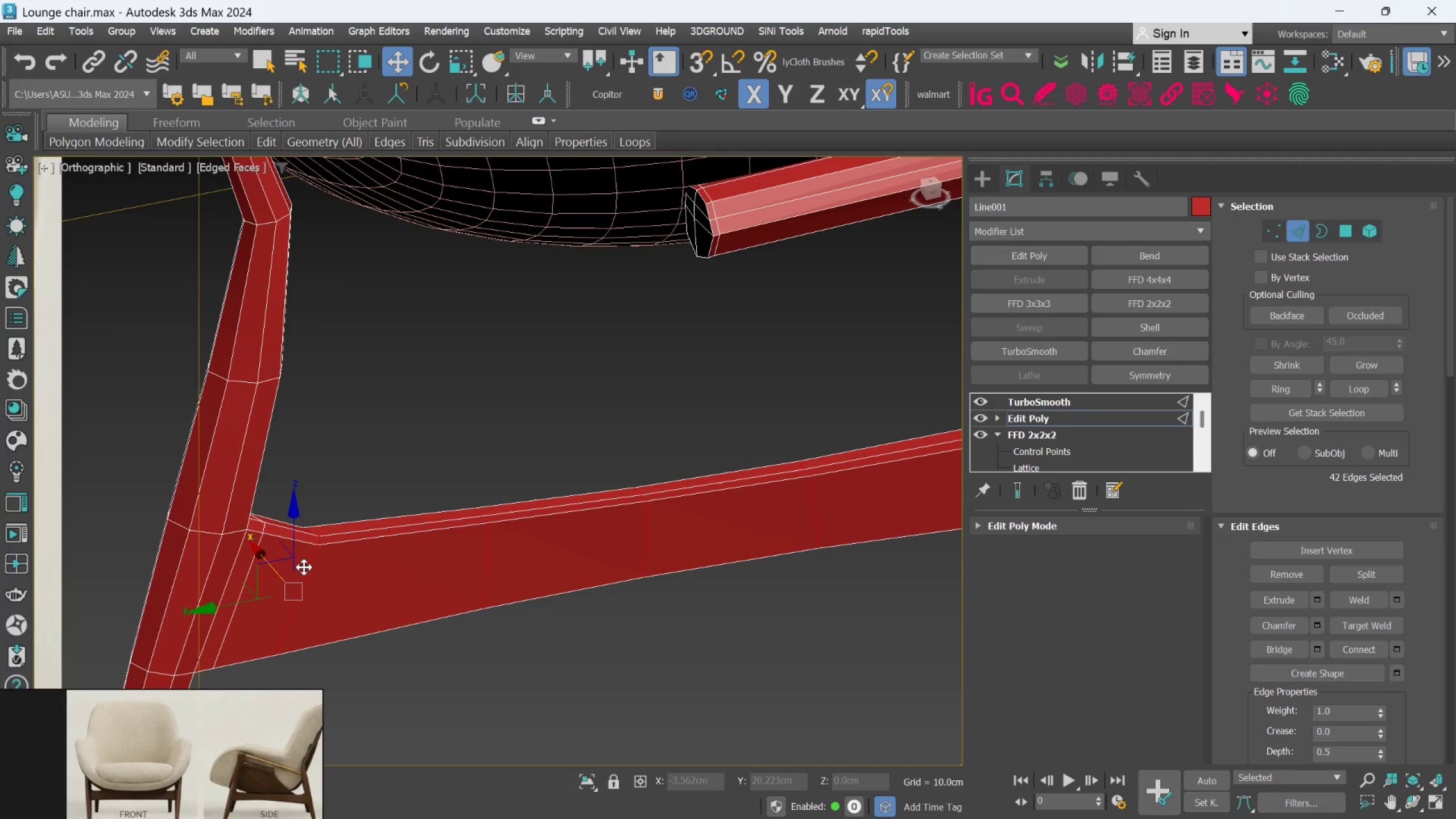 
key(Control+Backspace)
 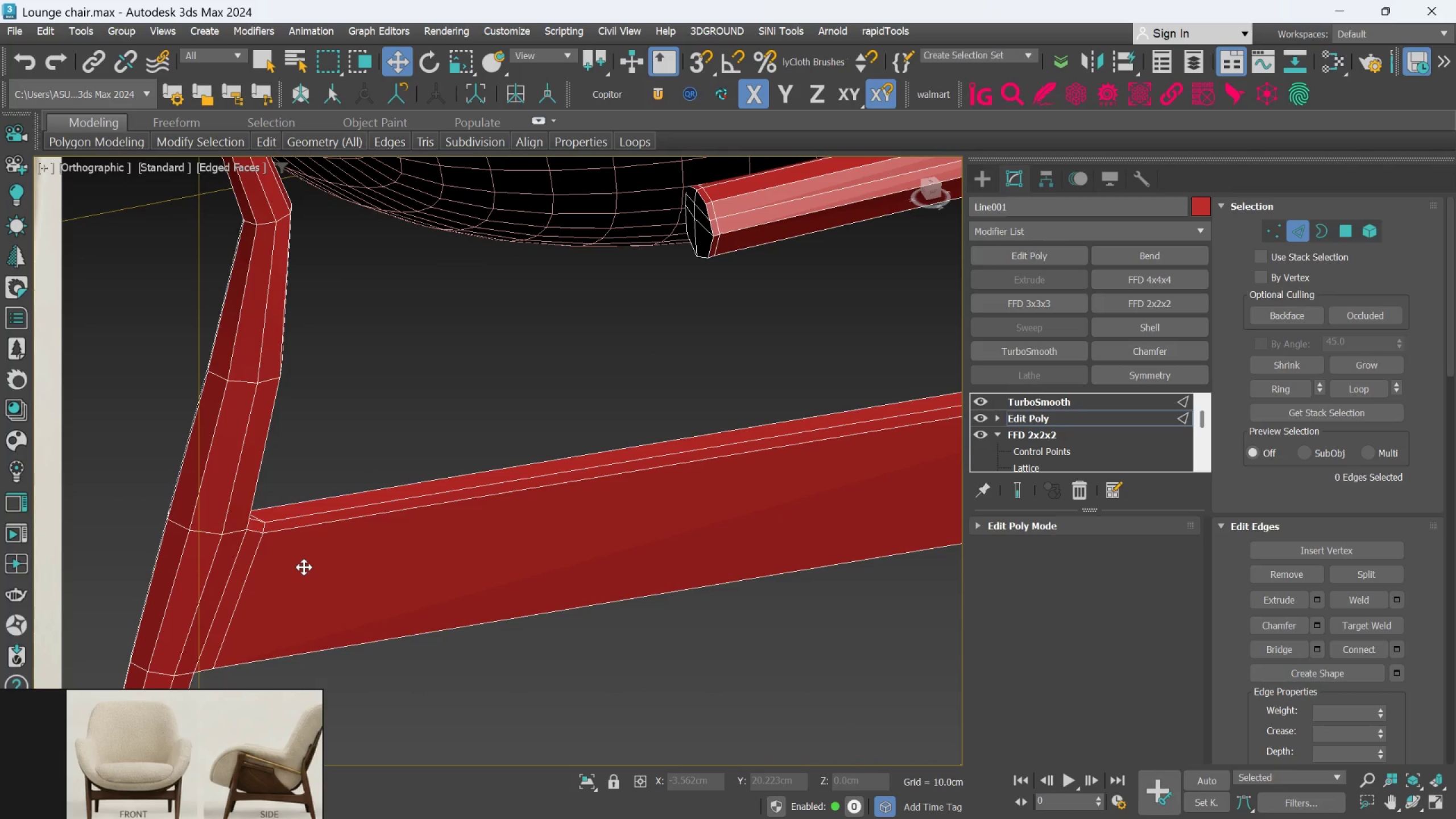 
scroll: coordinate [304, 567], scroll_direction: down, amount: 3.0
 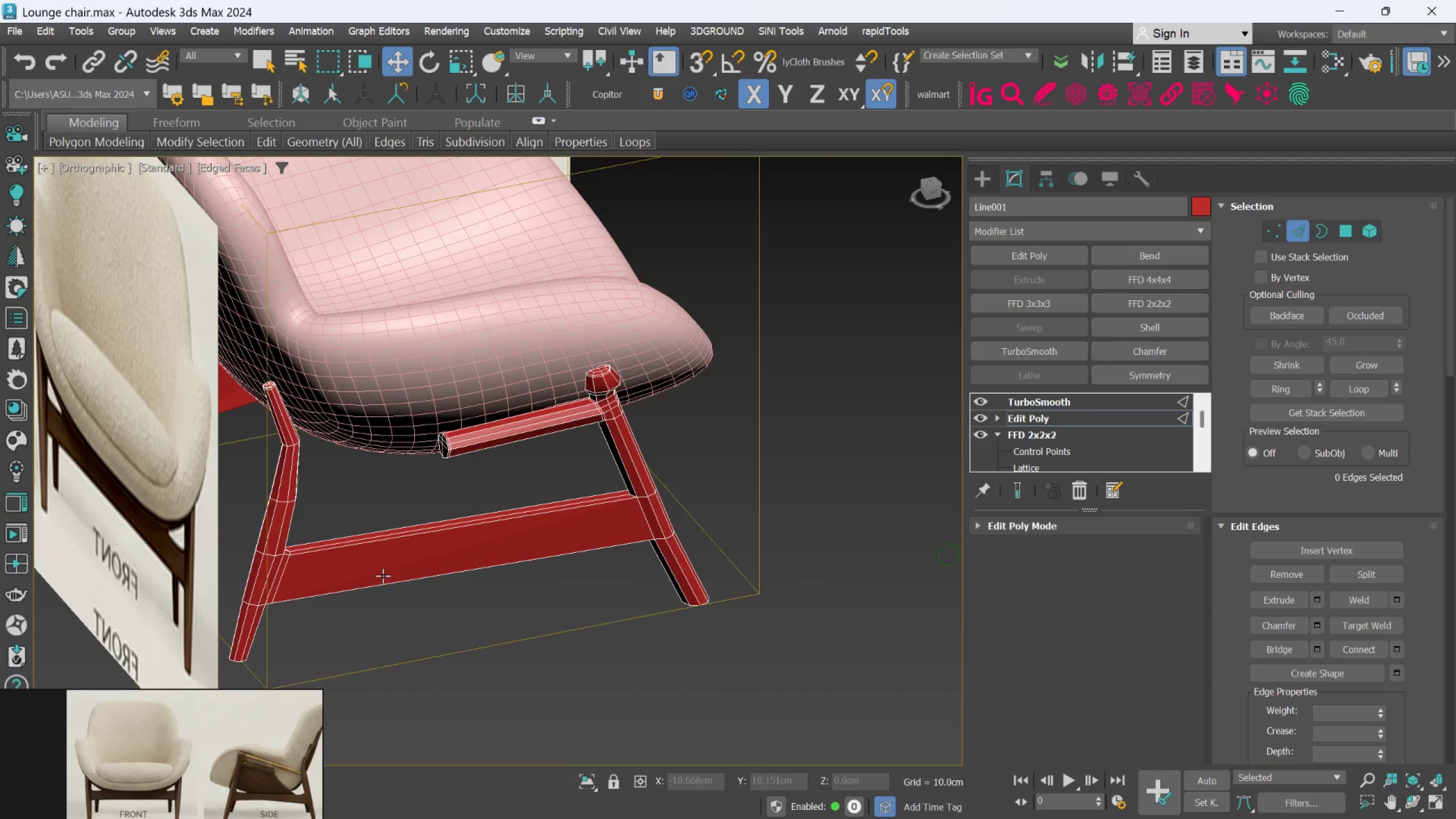 
hold_key(key=AltLeft, duration=1.5)
 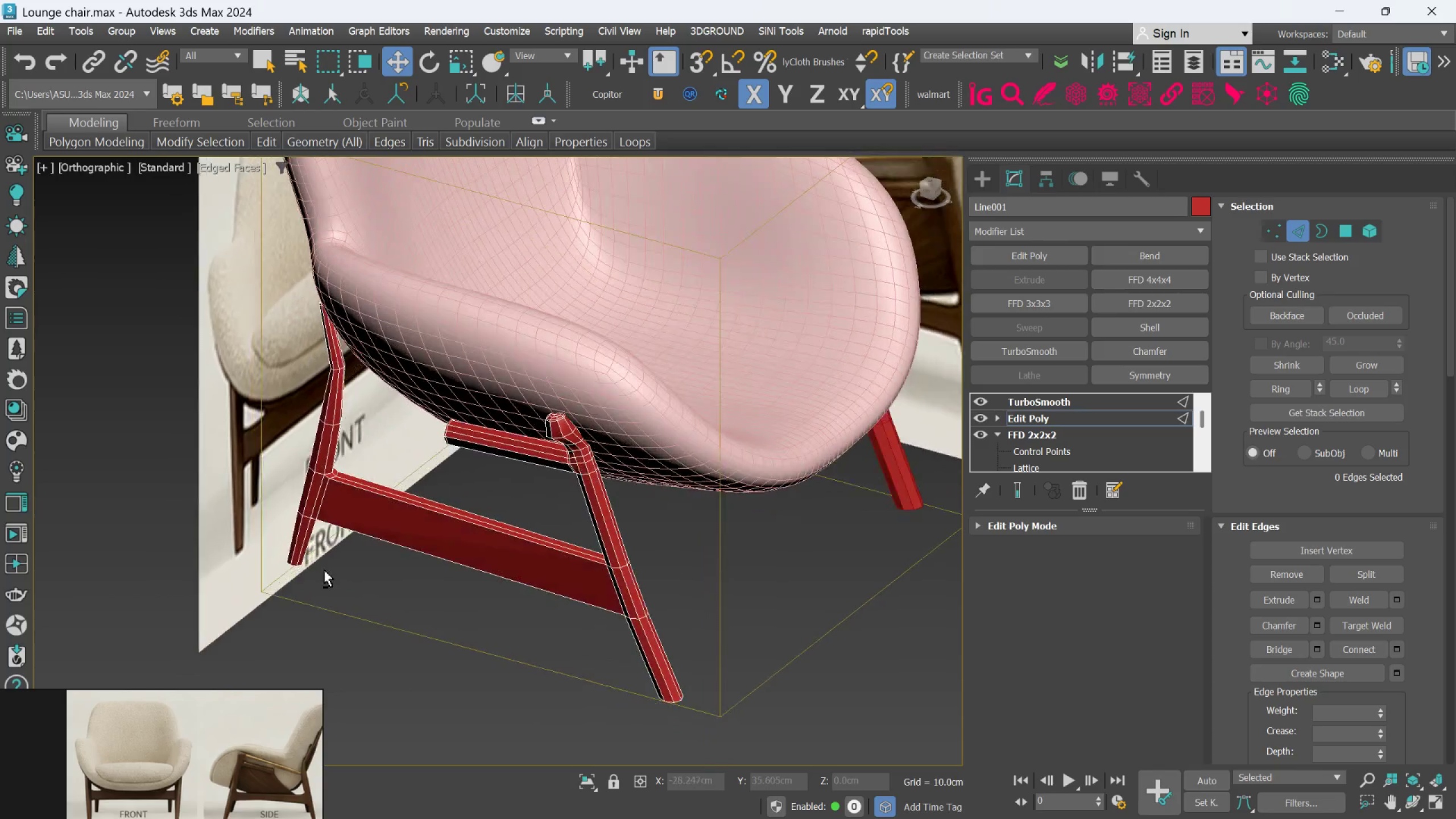 
key(Alt+AltLeft)
 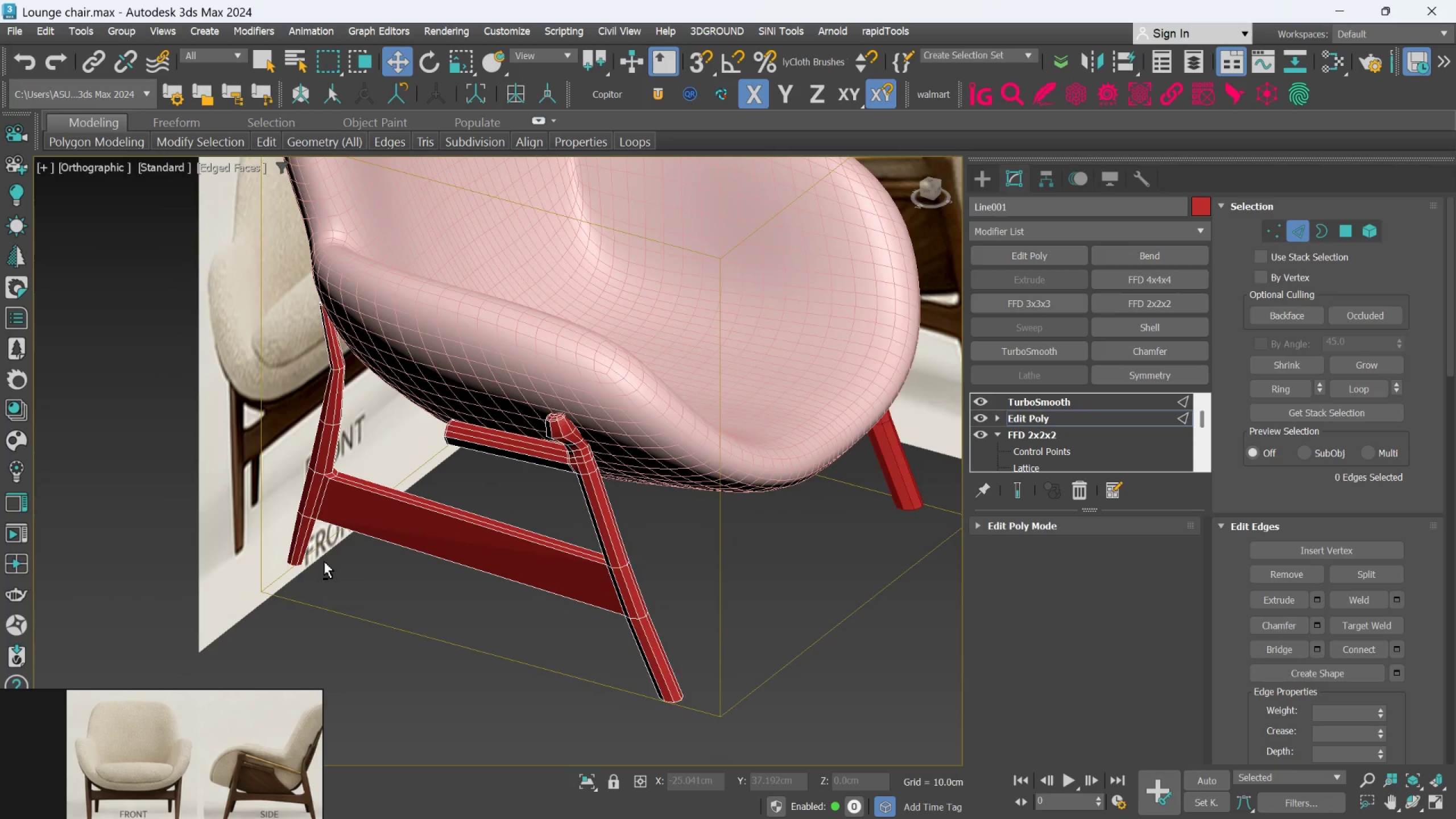 
key(Alt+AltLeft)
 